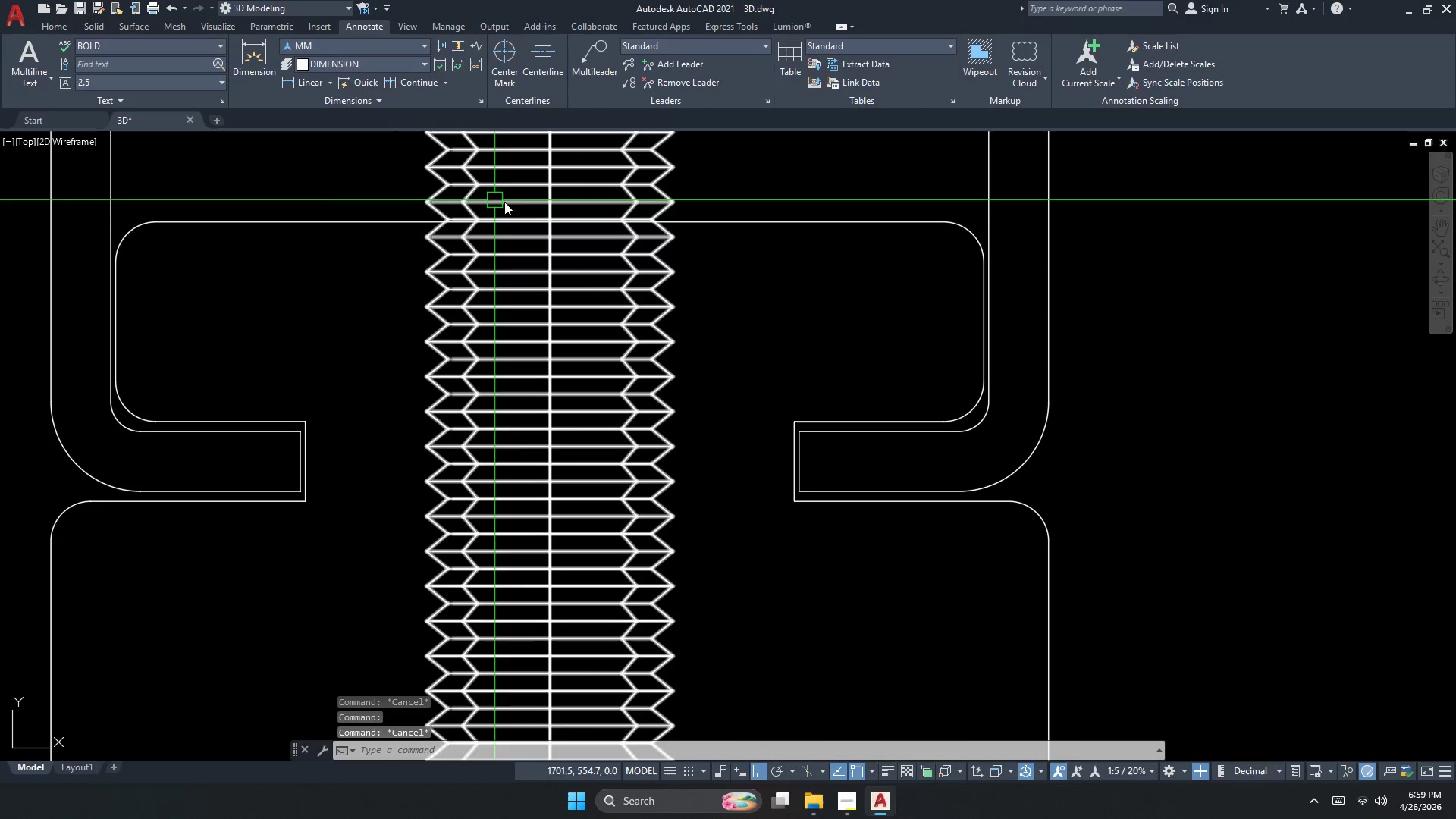 
mouse_move([516, 205])
 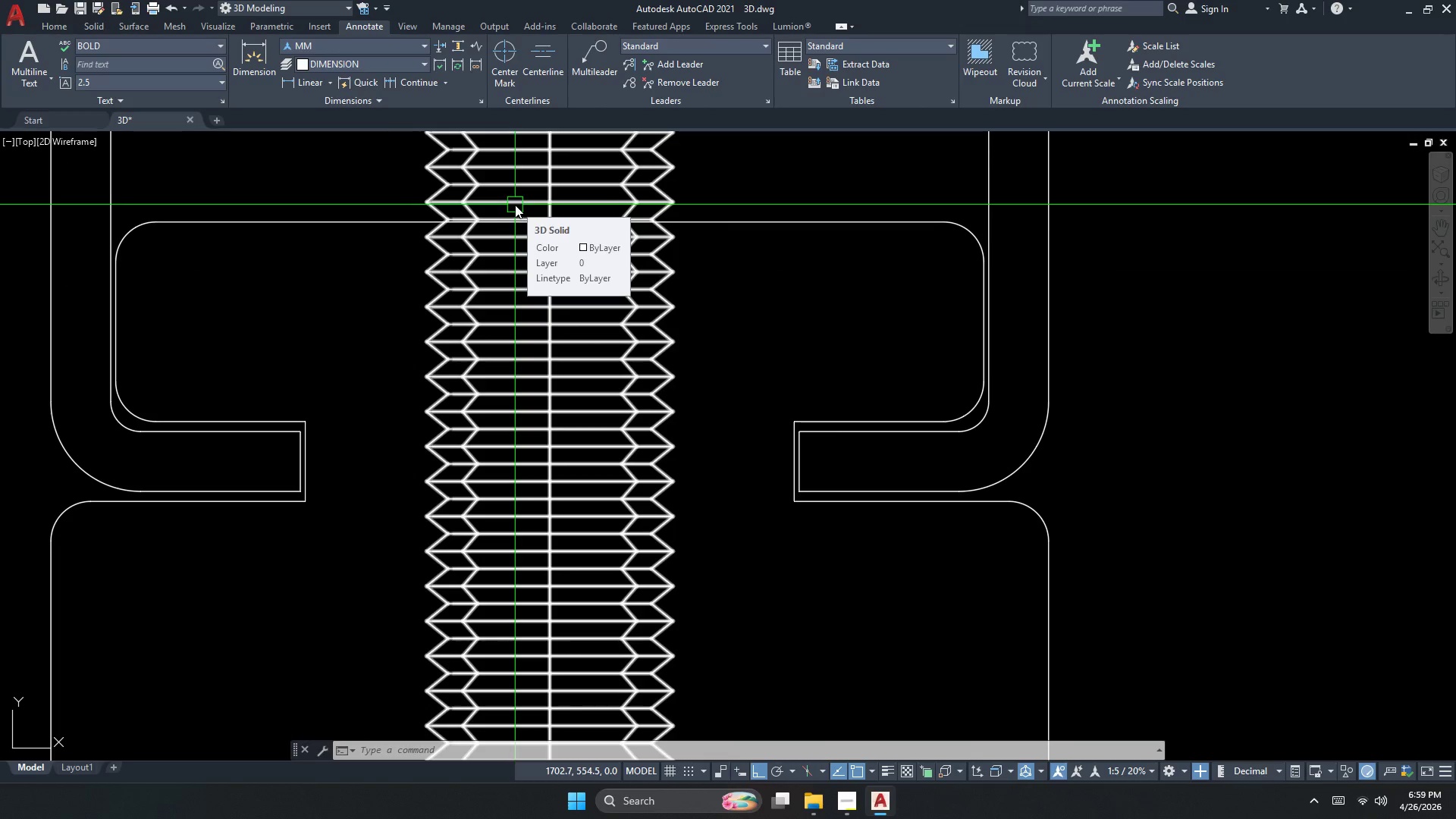 
scroll: coordinate [539, 332], scroll_direction: down, amount: 2.0
 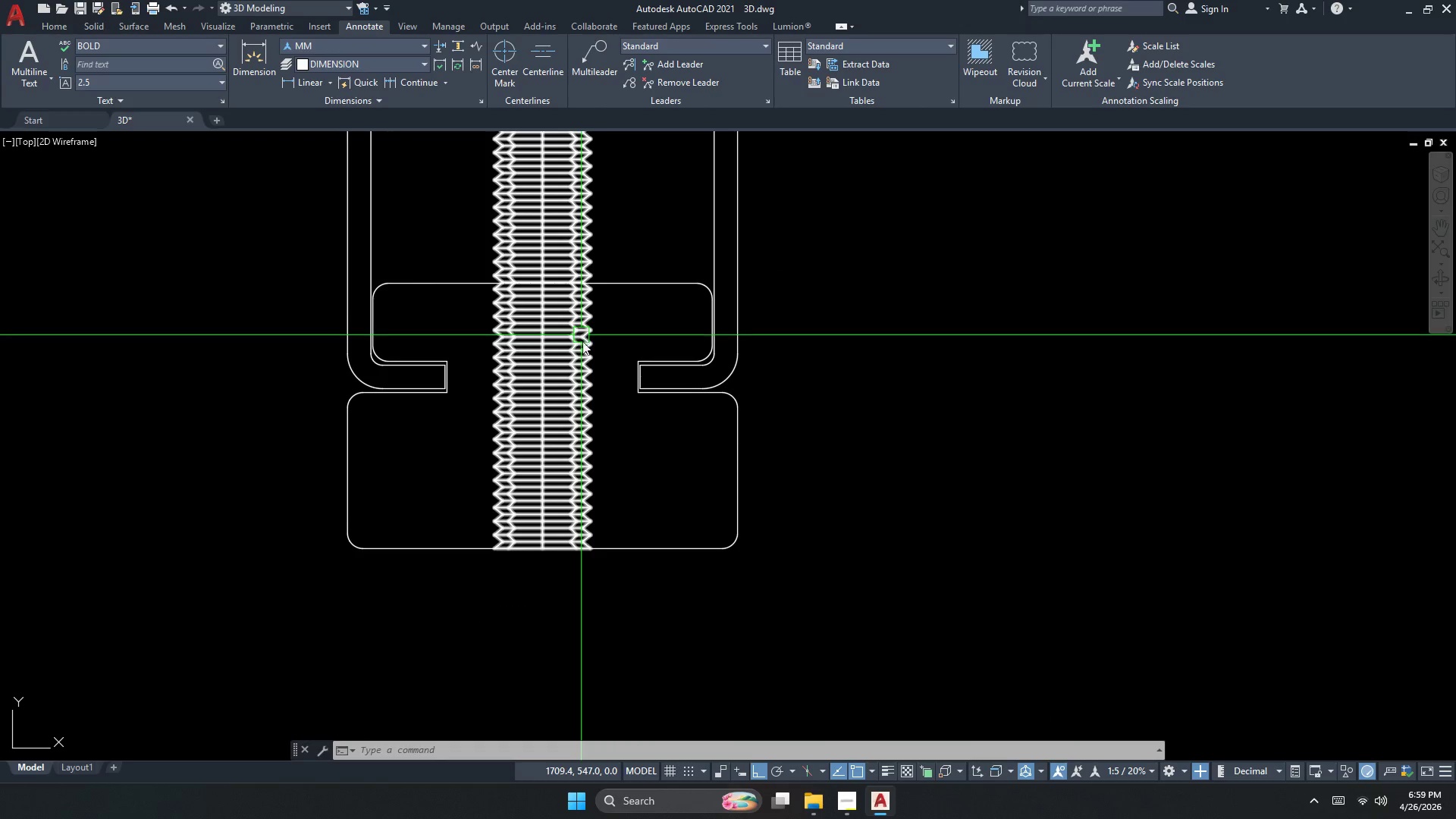 
key(Escape)
 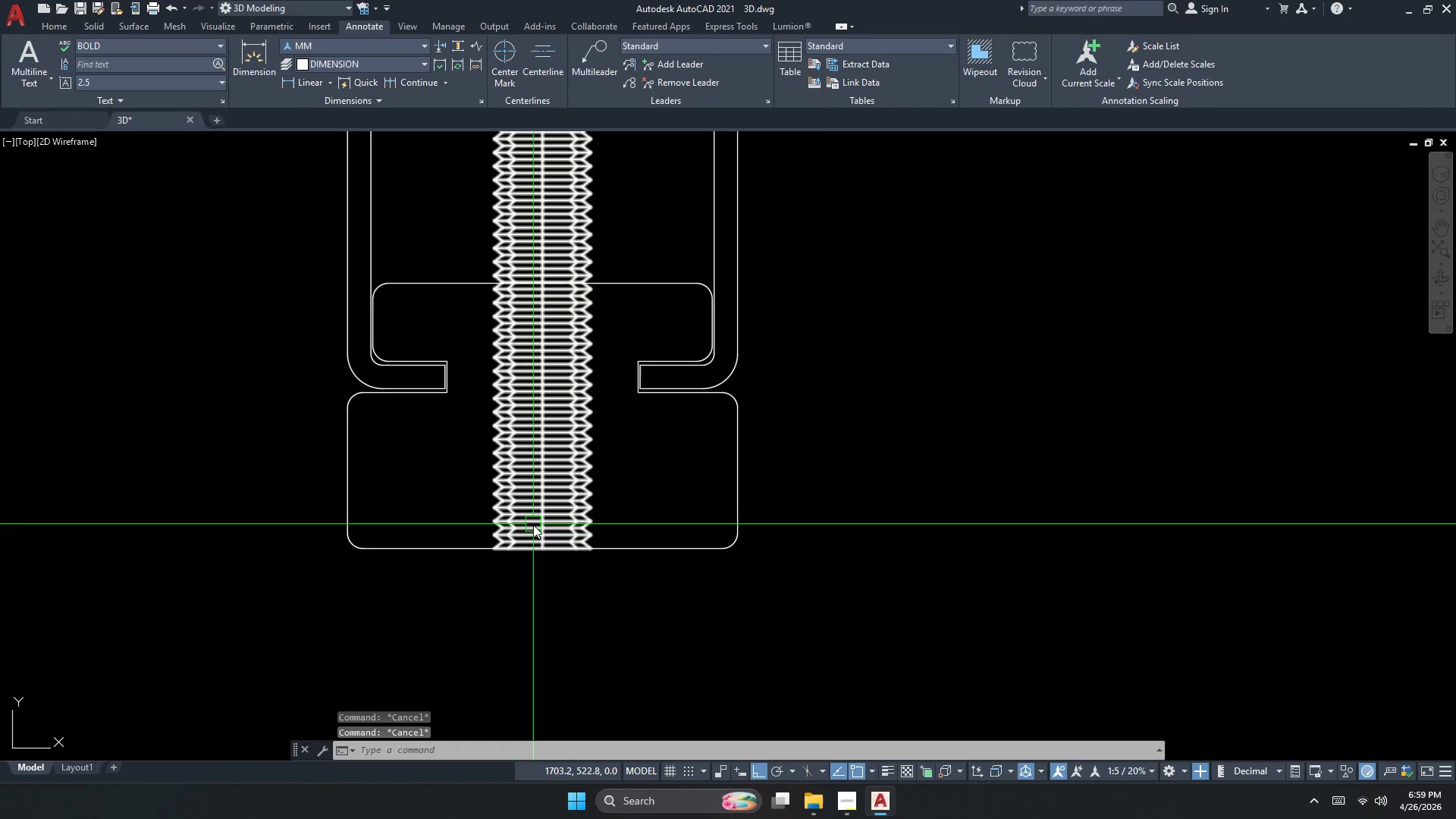 
scroll: coordinate [468, 566], scroll_direction: up, amount: 5.0
 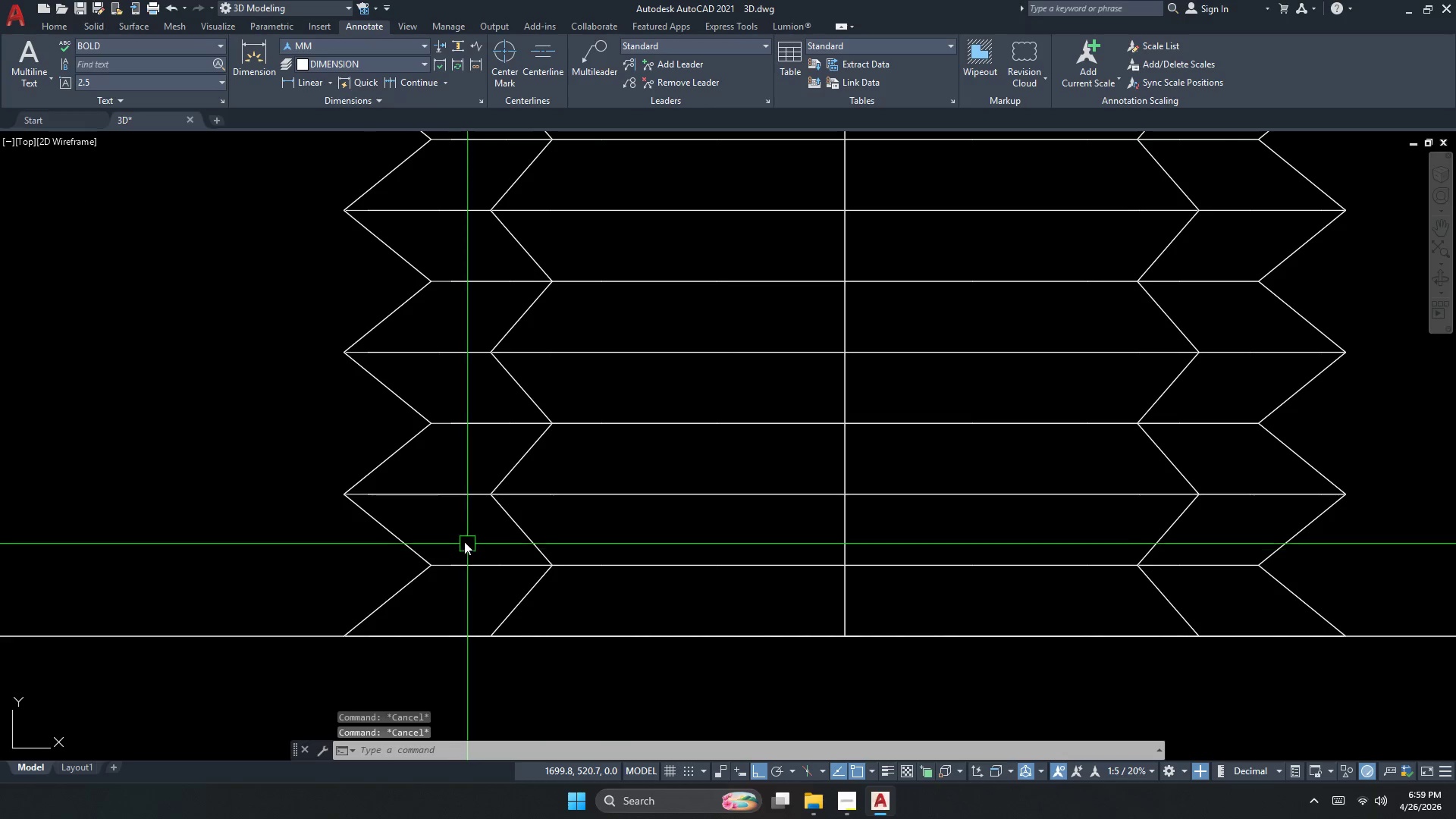 
scroll: coordinate [711, 559], scroll_direction: down, amount: 9.0
 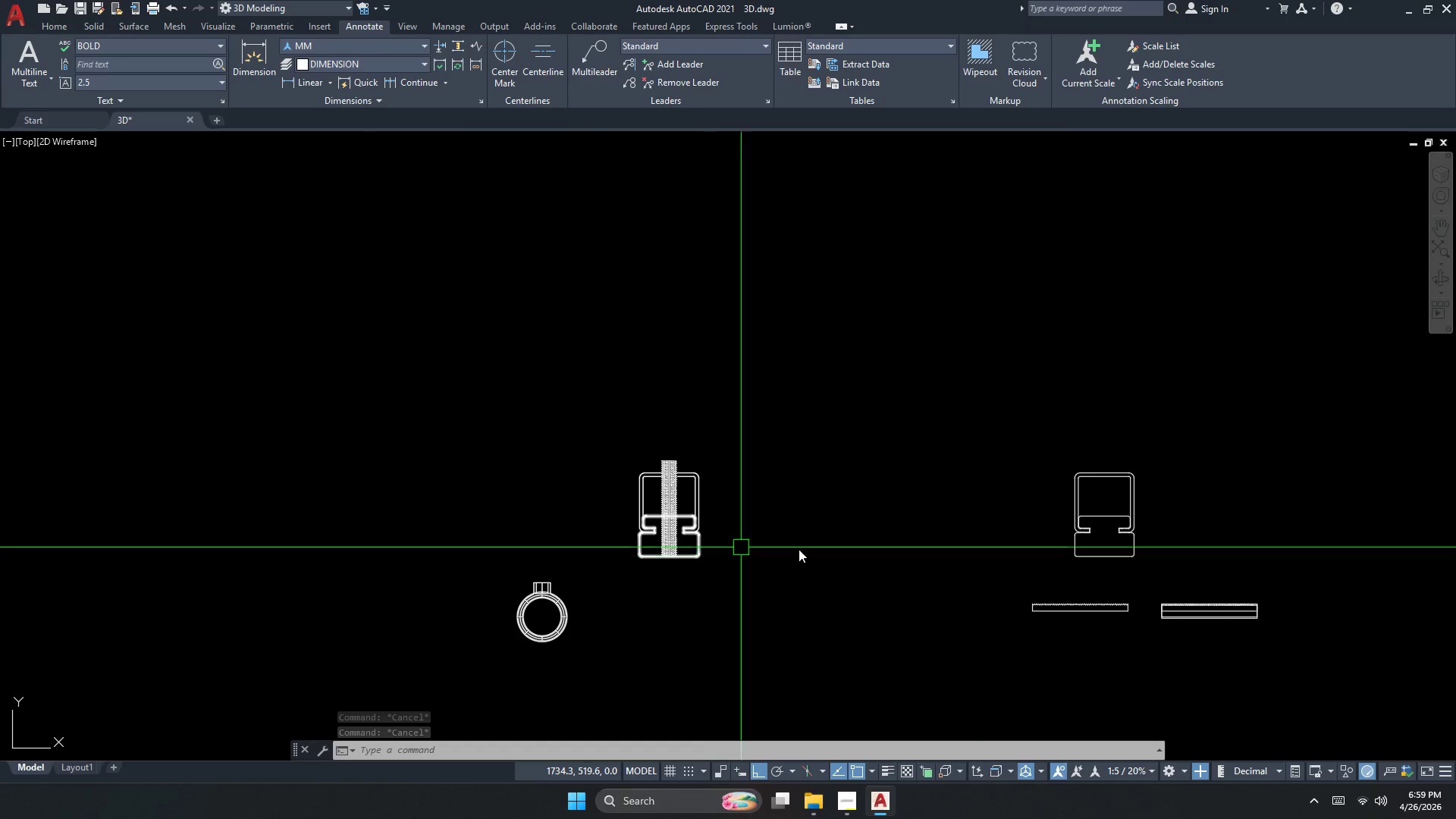 
scroll: coordinate [1189, 614], scroll_direction: up, amount: 4.0
 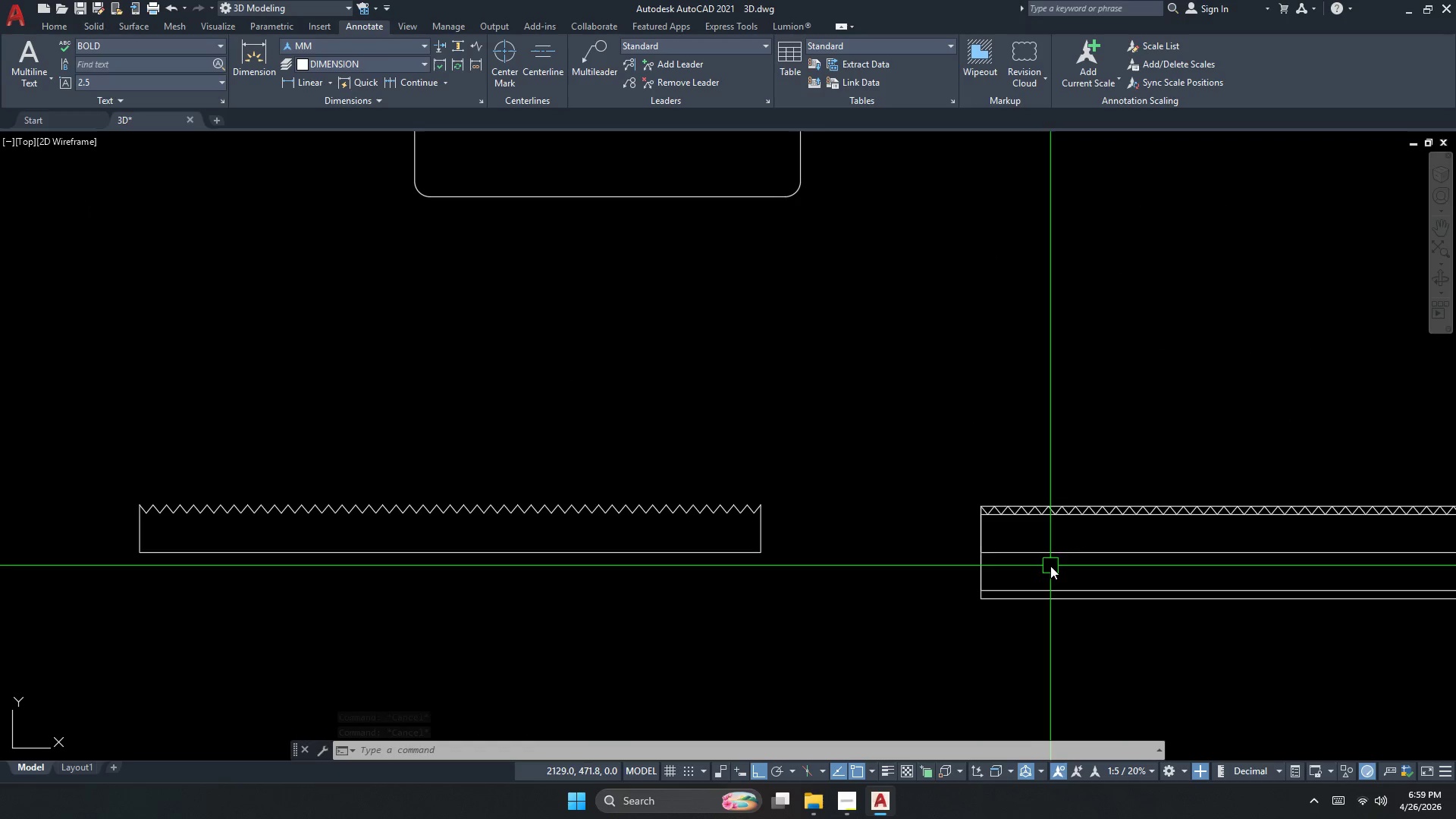 
left_click([1043, 554])
 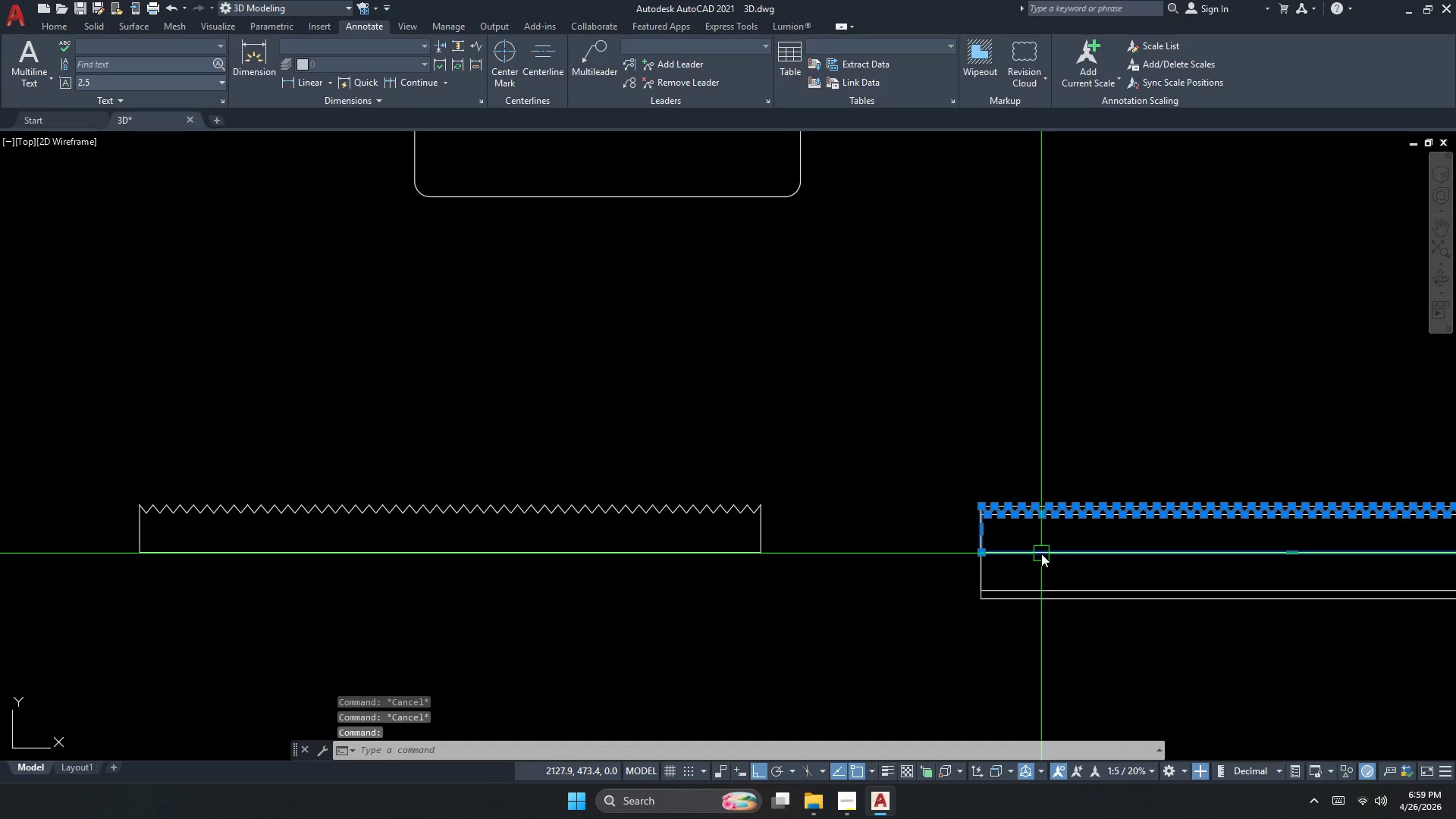 
type(co)
 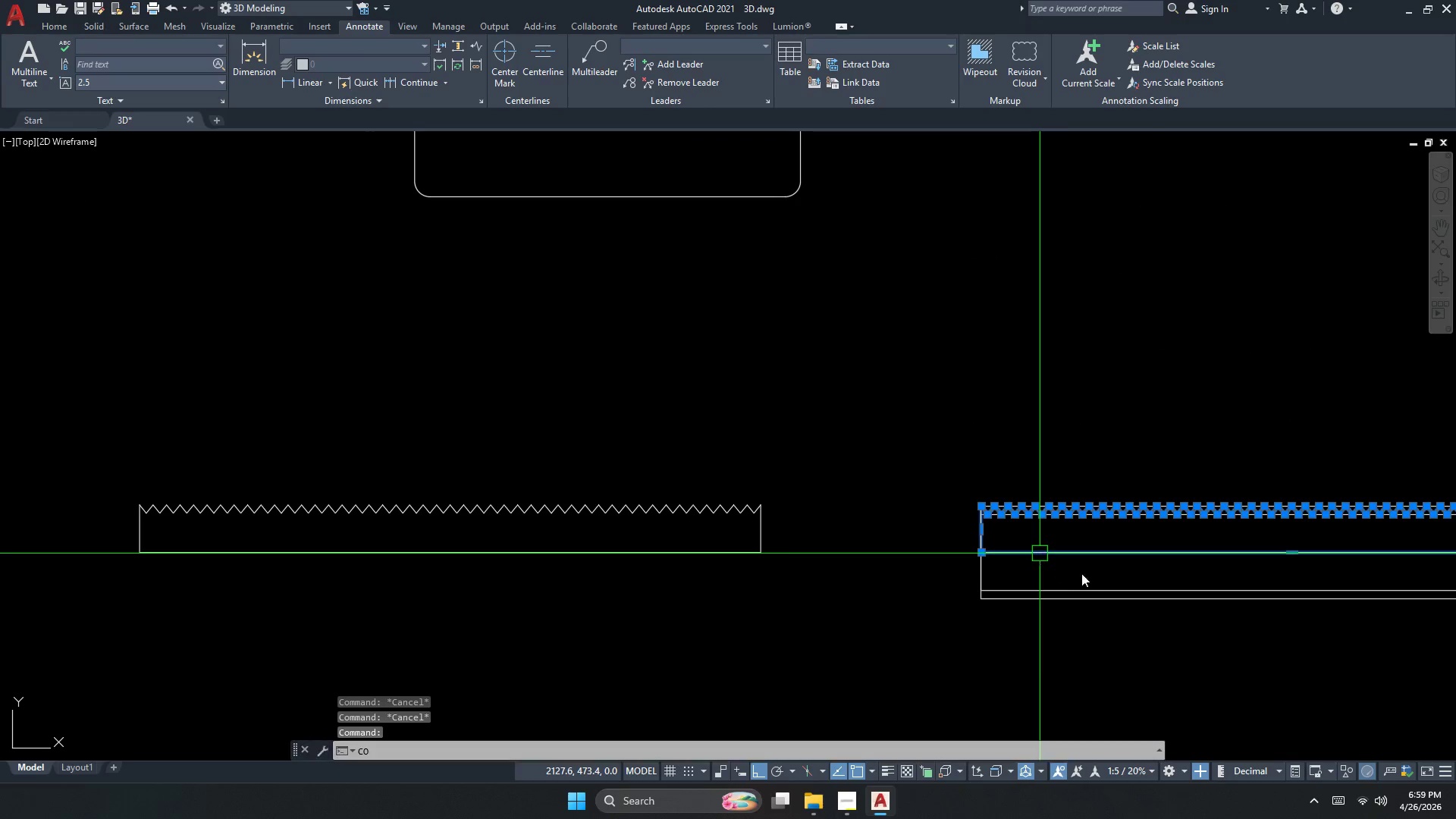 
key(Space)
 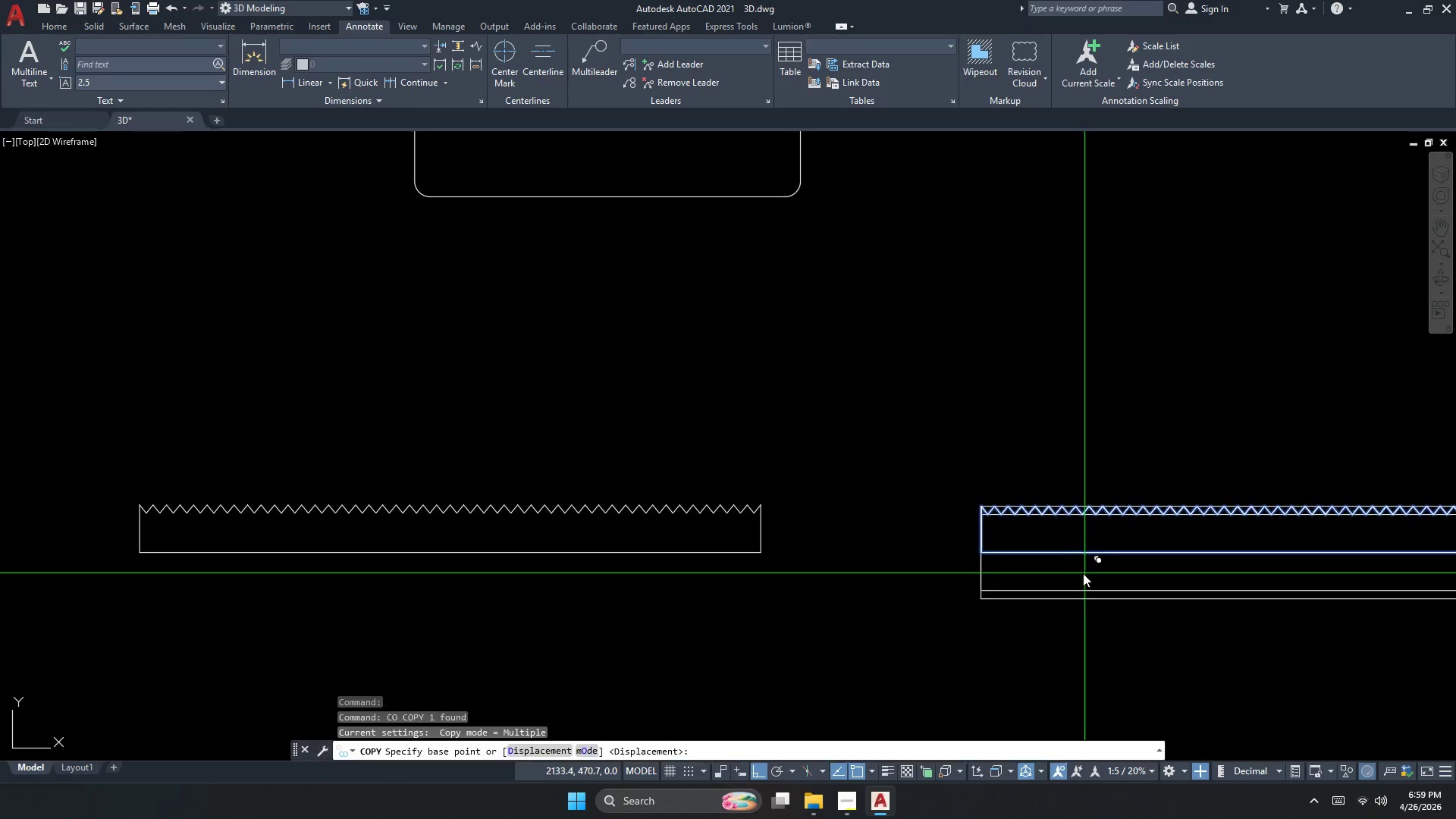 
left_click_drag(start_coordinate=[1084, 573], to_coordinate=[1073, 576])
 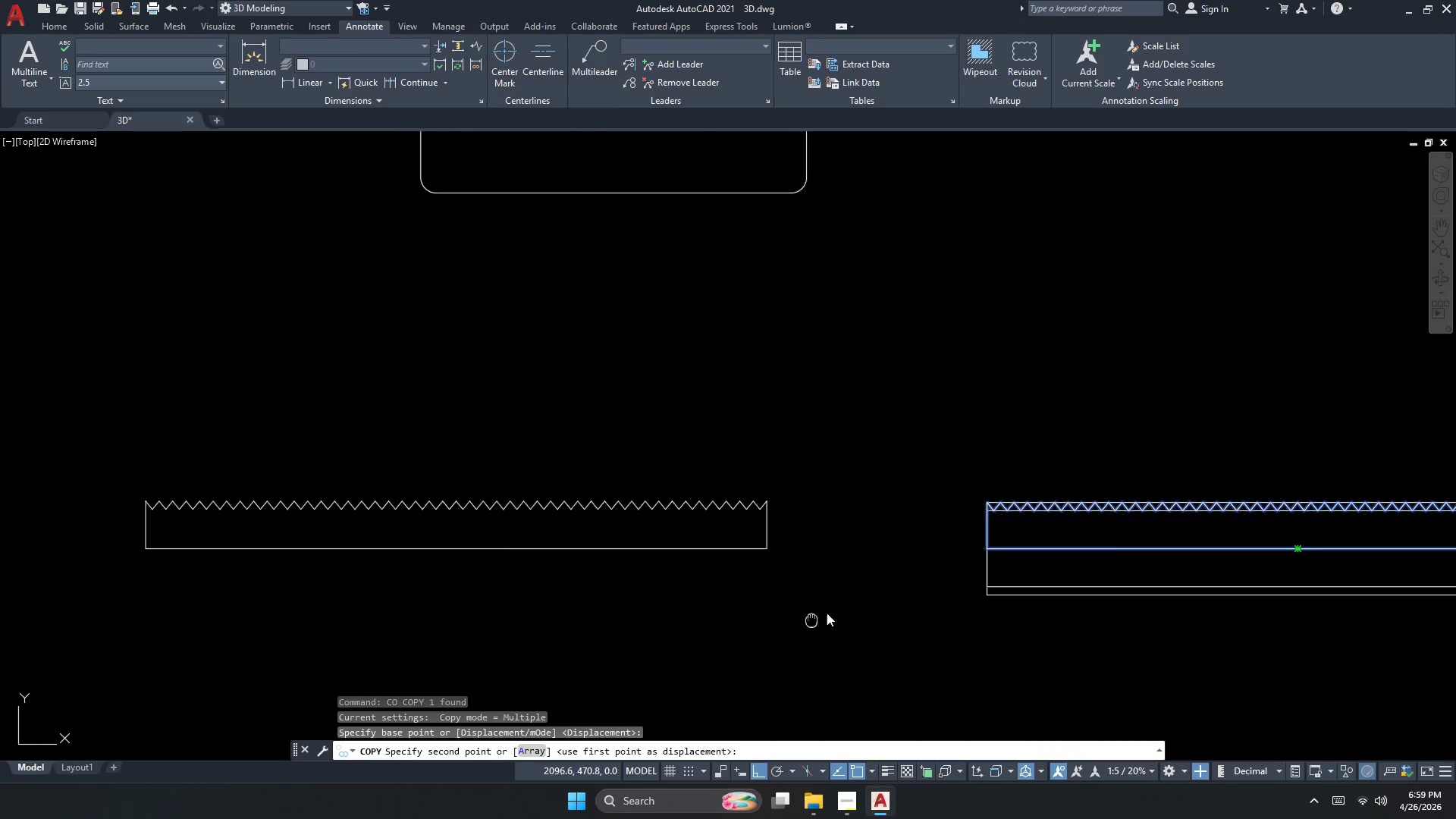 
scroll: coordinate [1107, 532], scroll_direction: down, amount: 4.0
 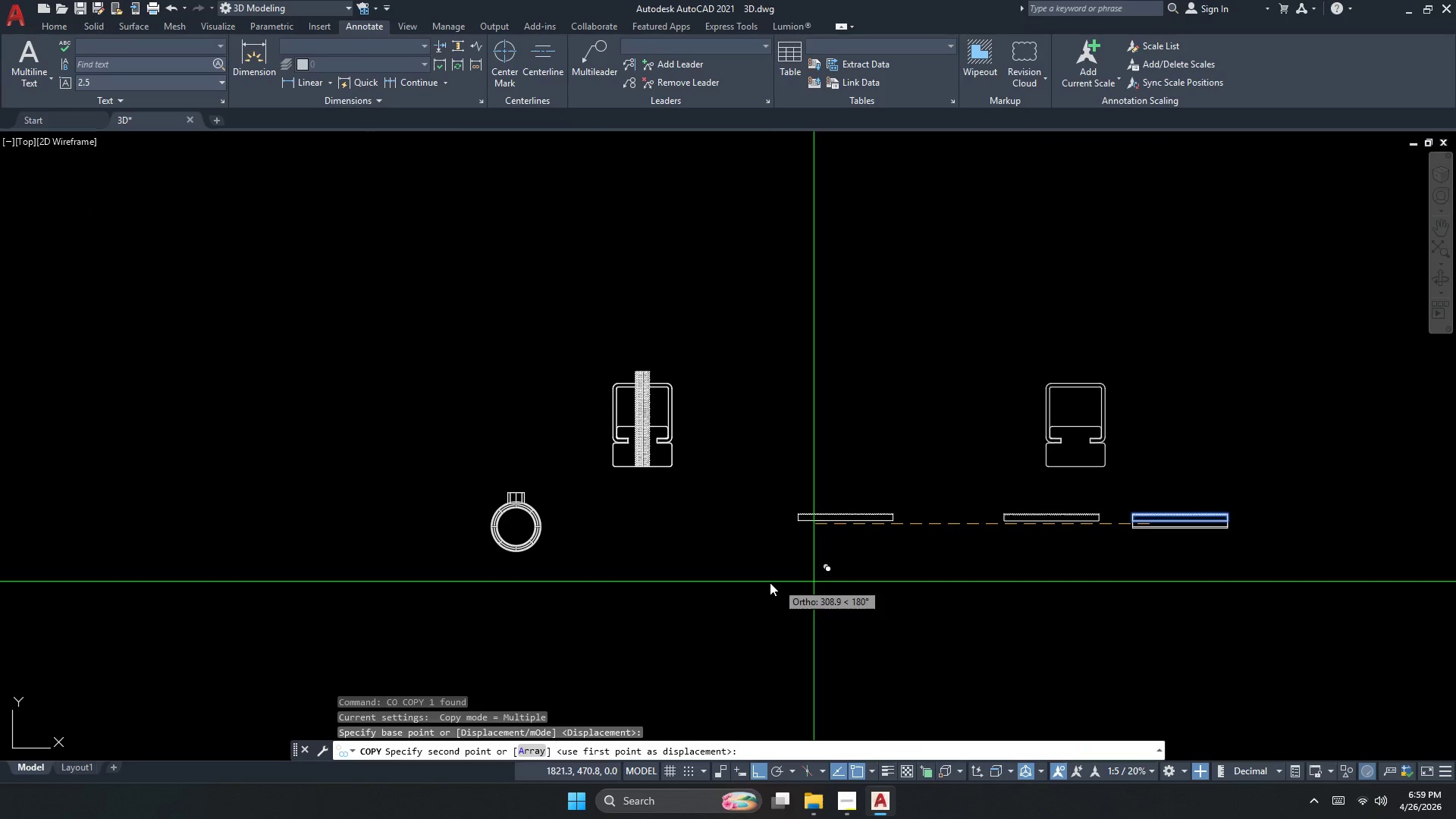 
left_click([764, 582])
 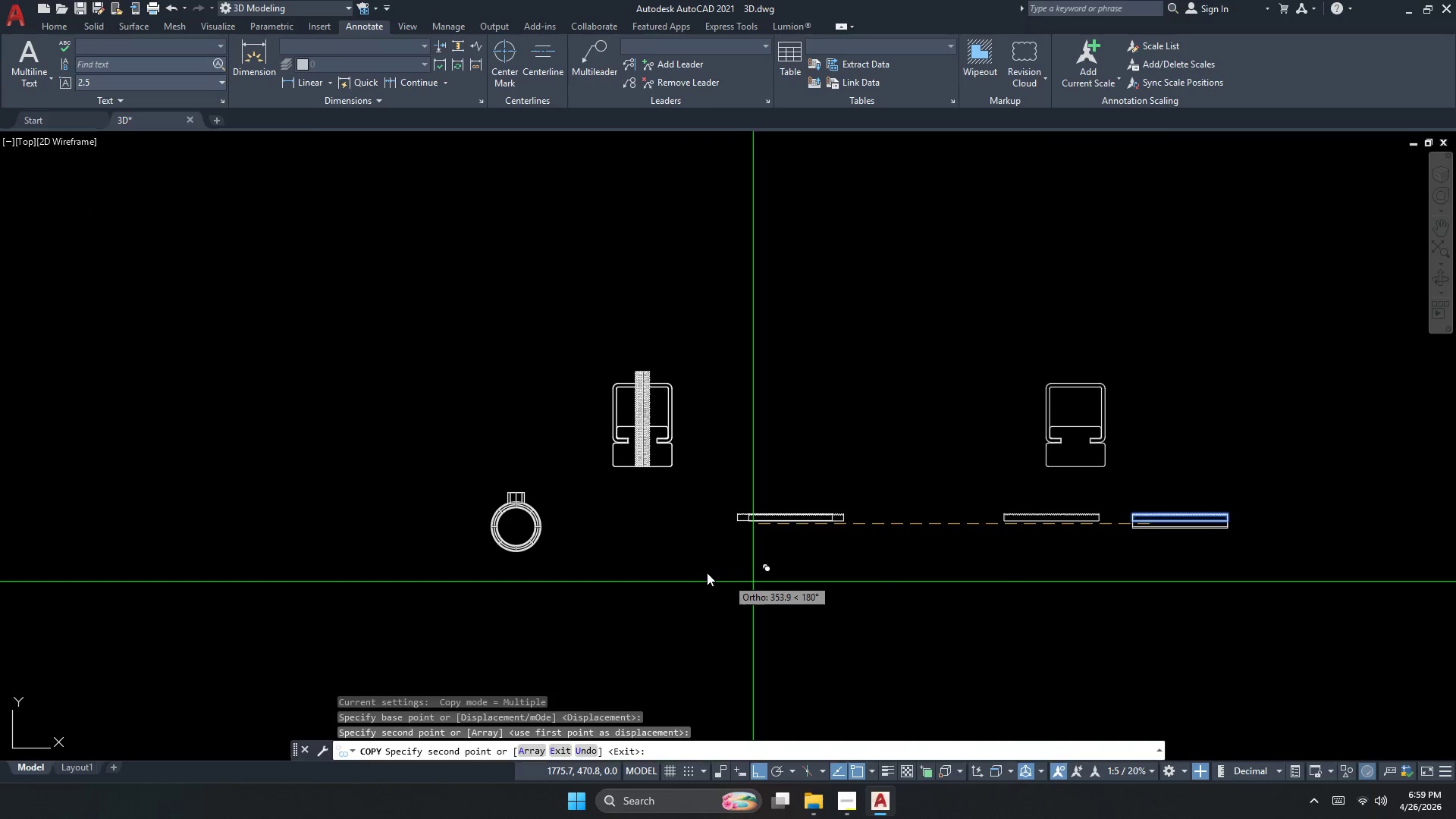 
key(Escape)
 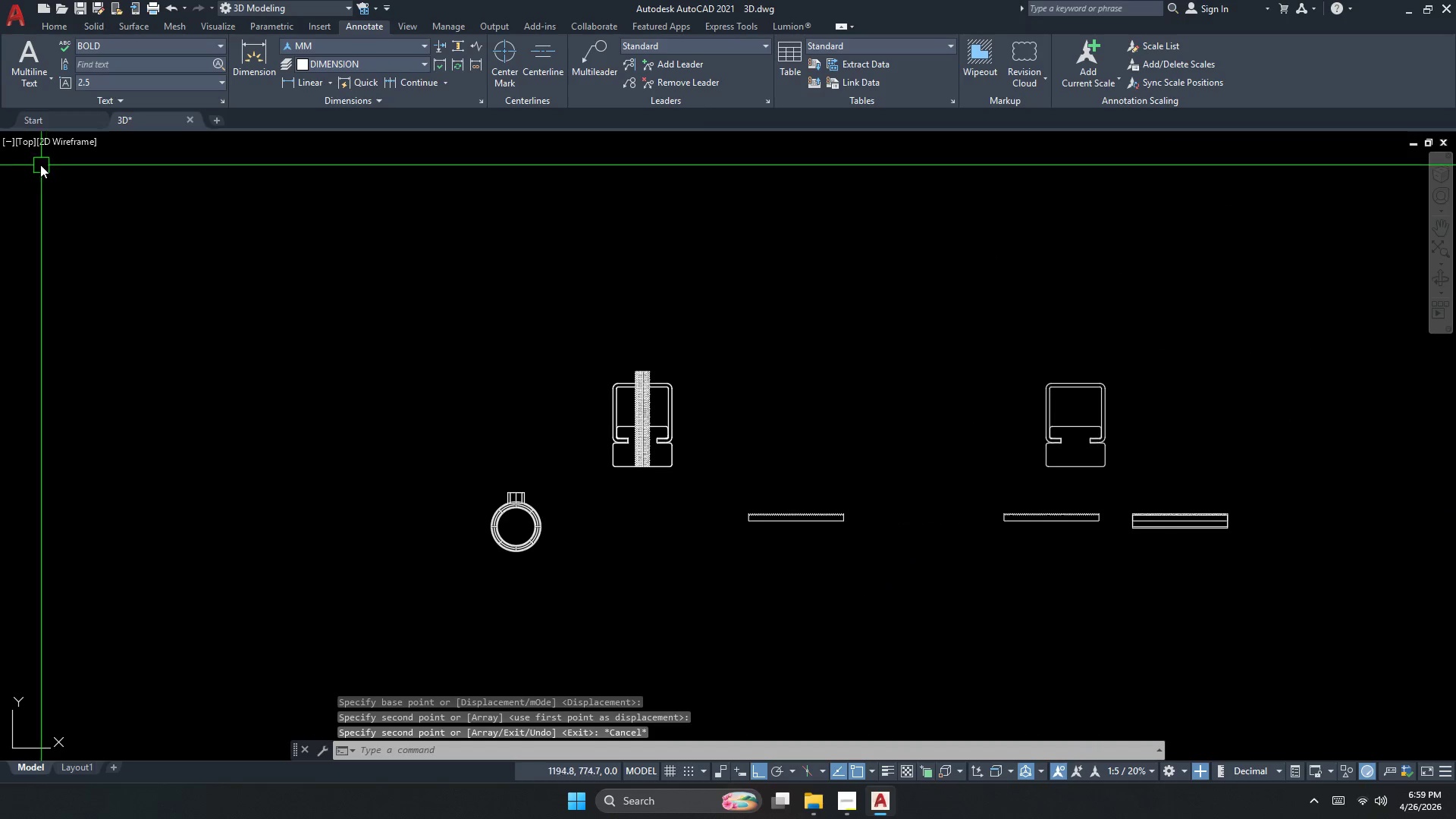 
left_click([18, 142])
 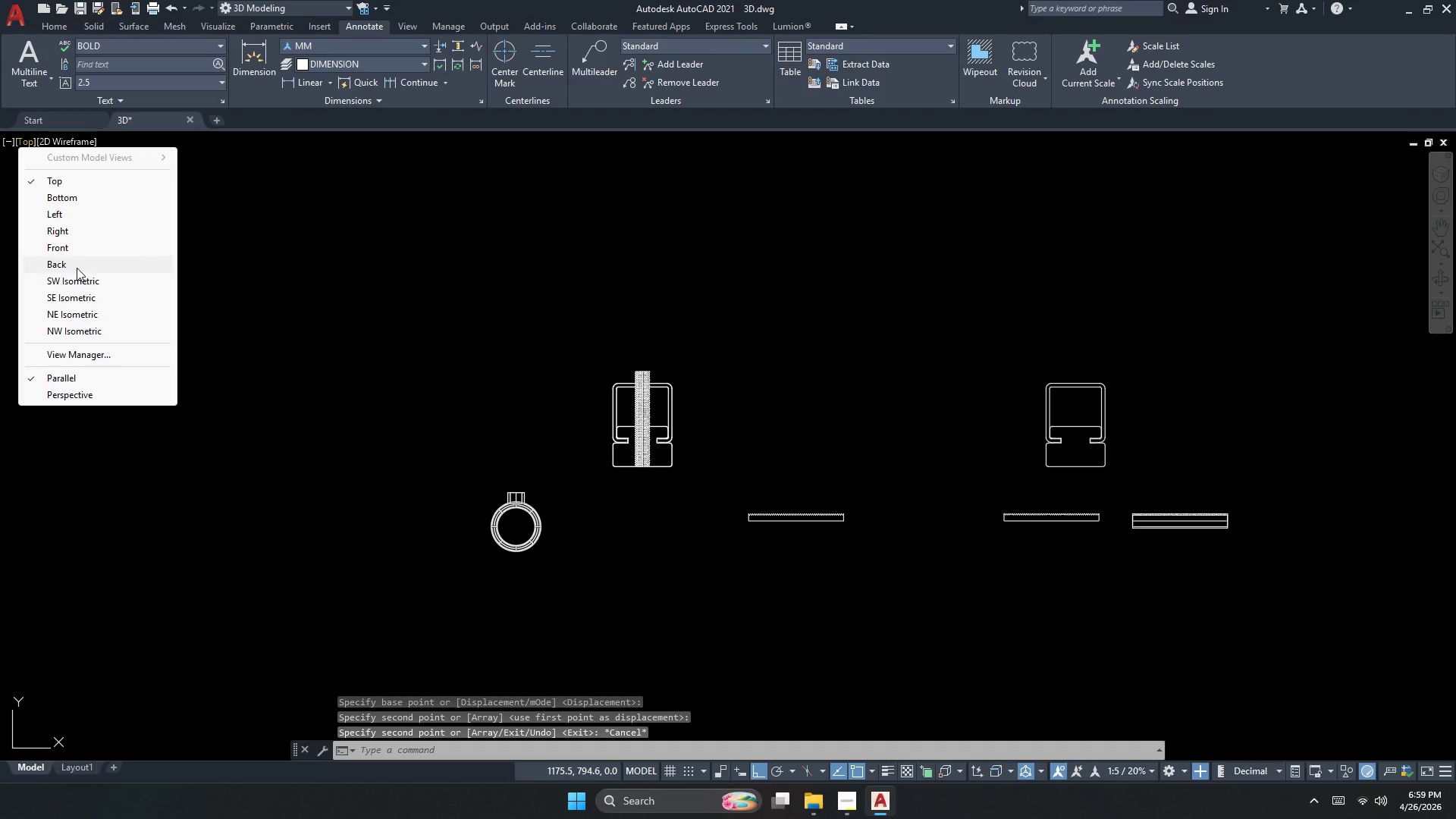 
left_click([75, 277])
 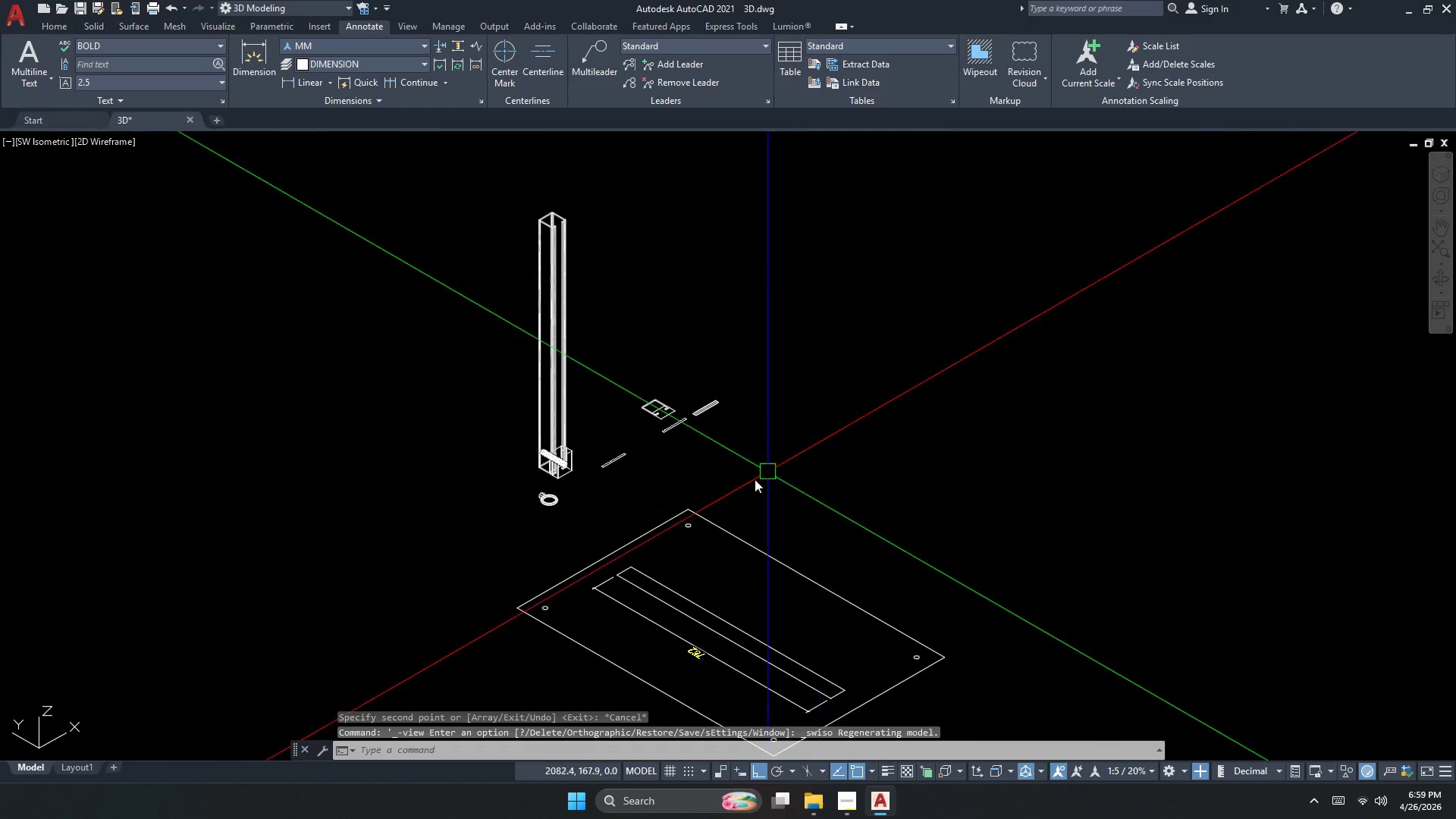 
key(Escape)
 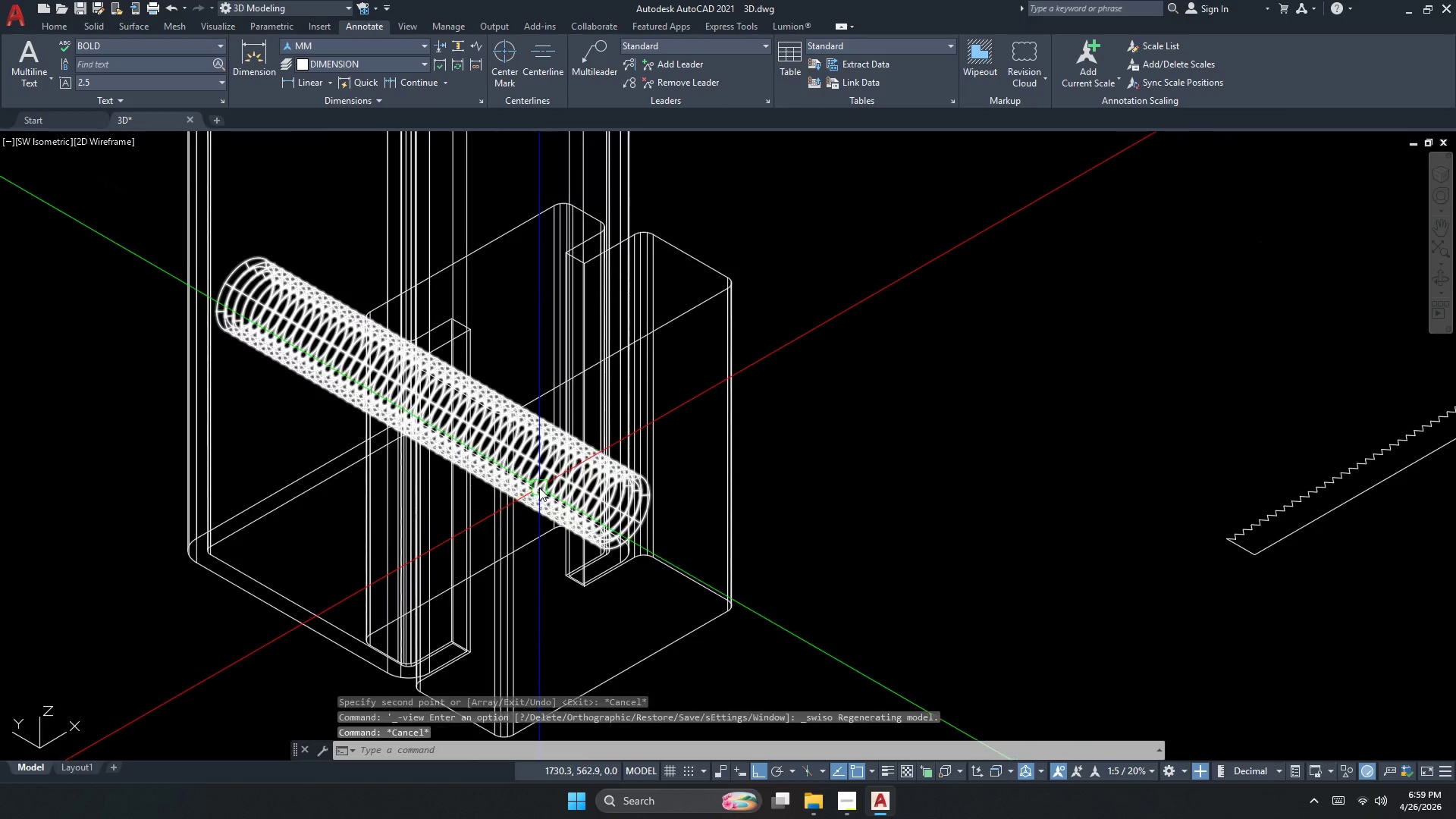 
key(Escape)
 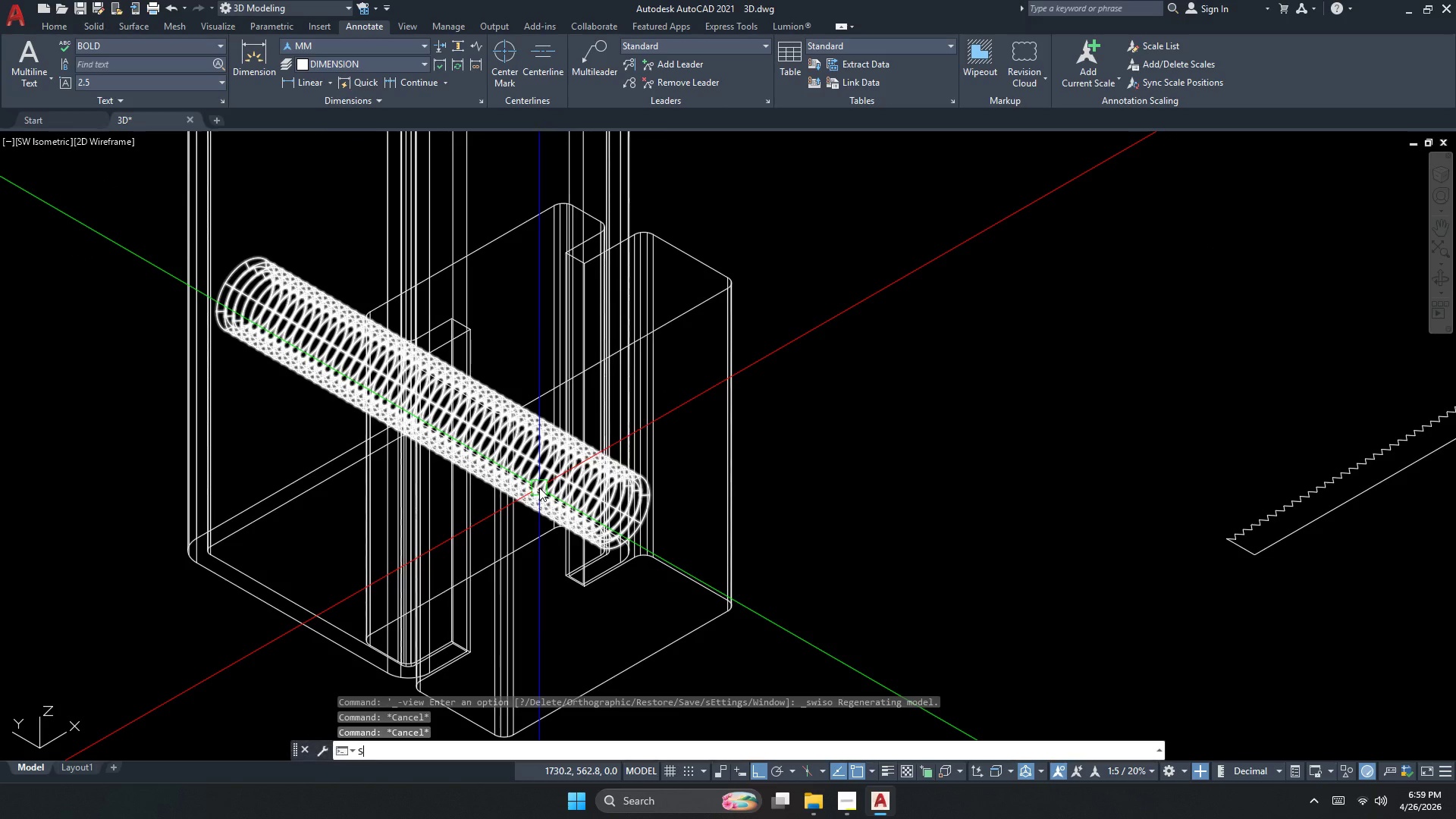 
scroll: coordinate [538, 485], scroll_direction: up, amount: 6.0
 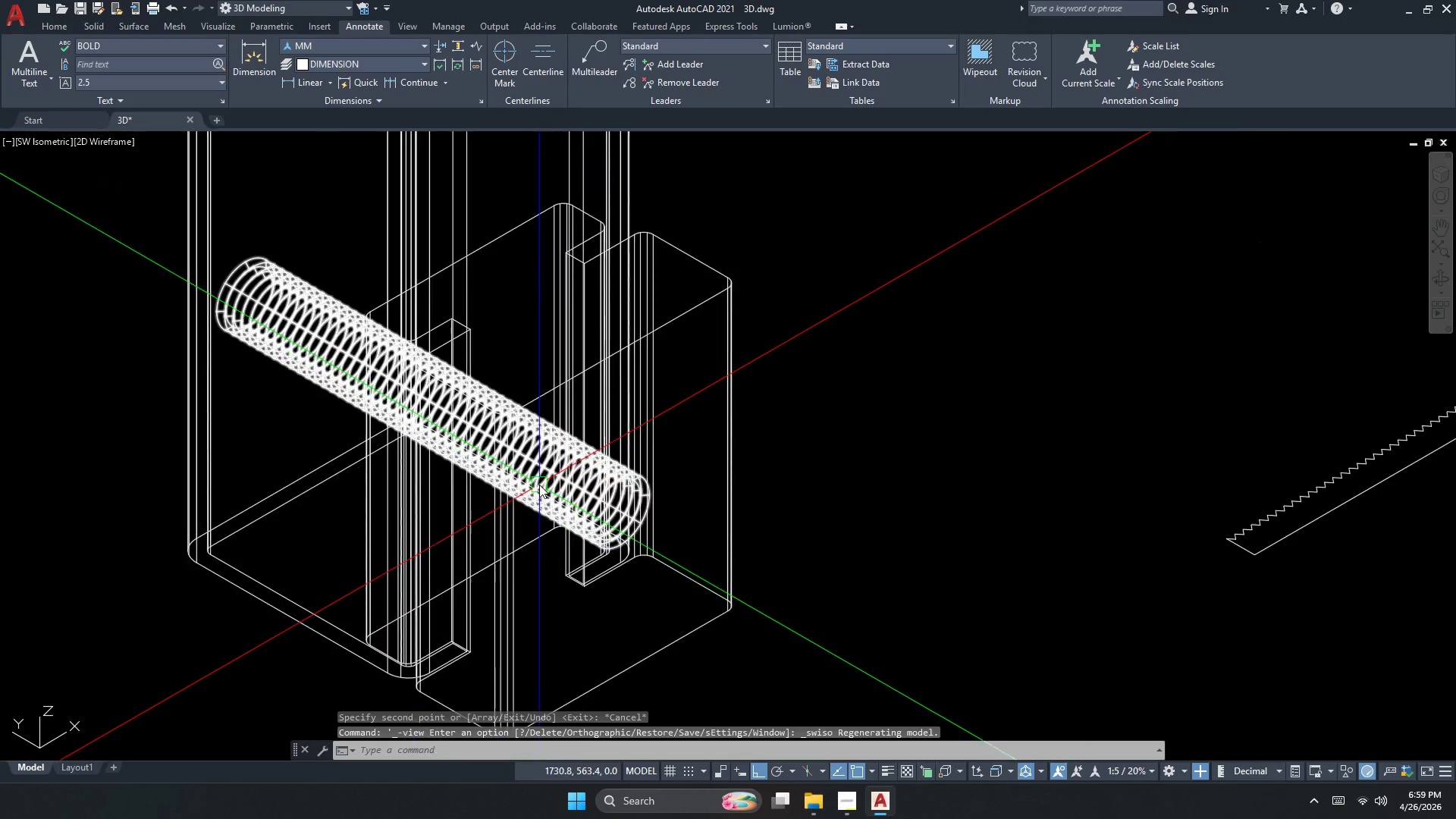 
type(su)
 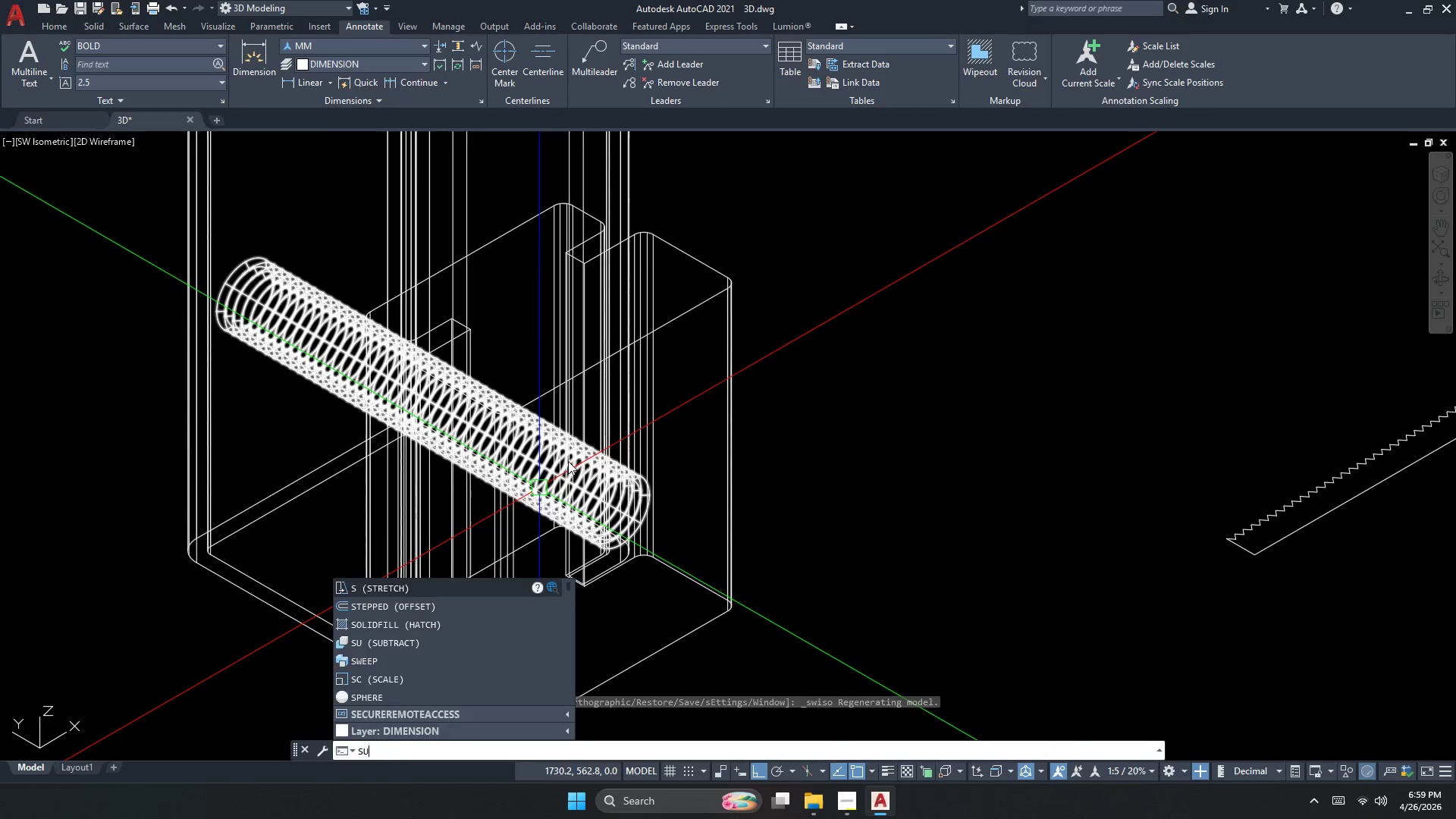 
key(Space)
 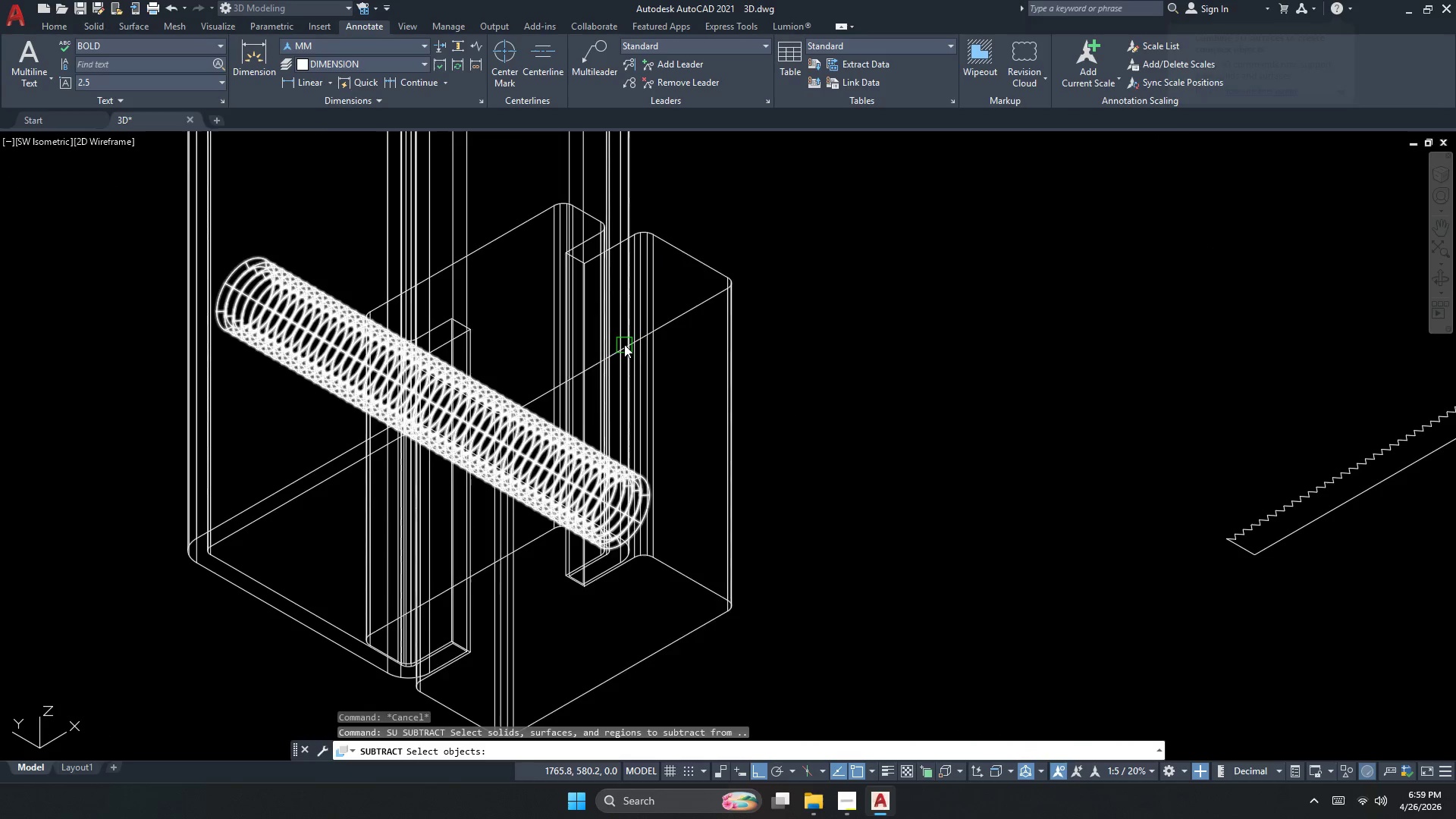 
left_click([626, 343])
 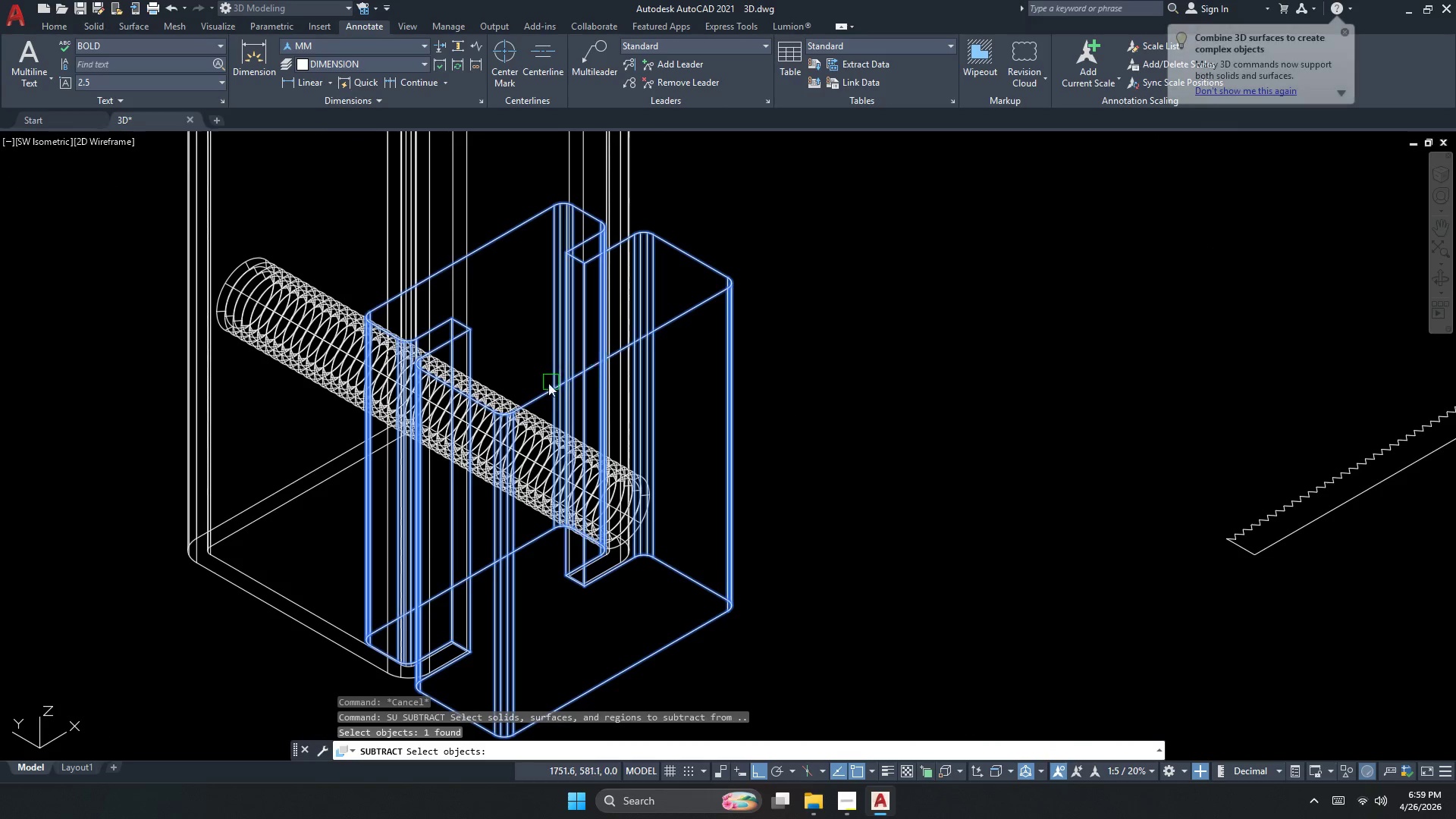 
key(Space)
 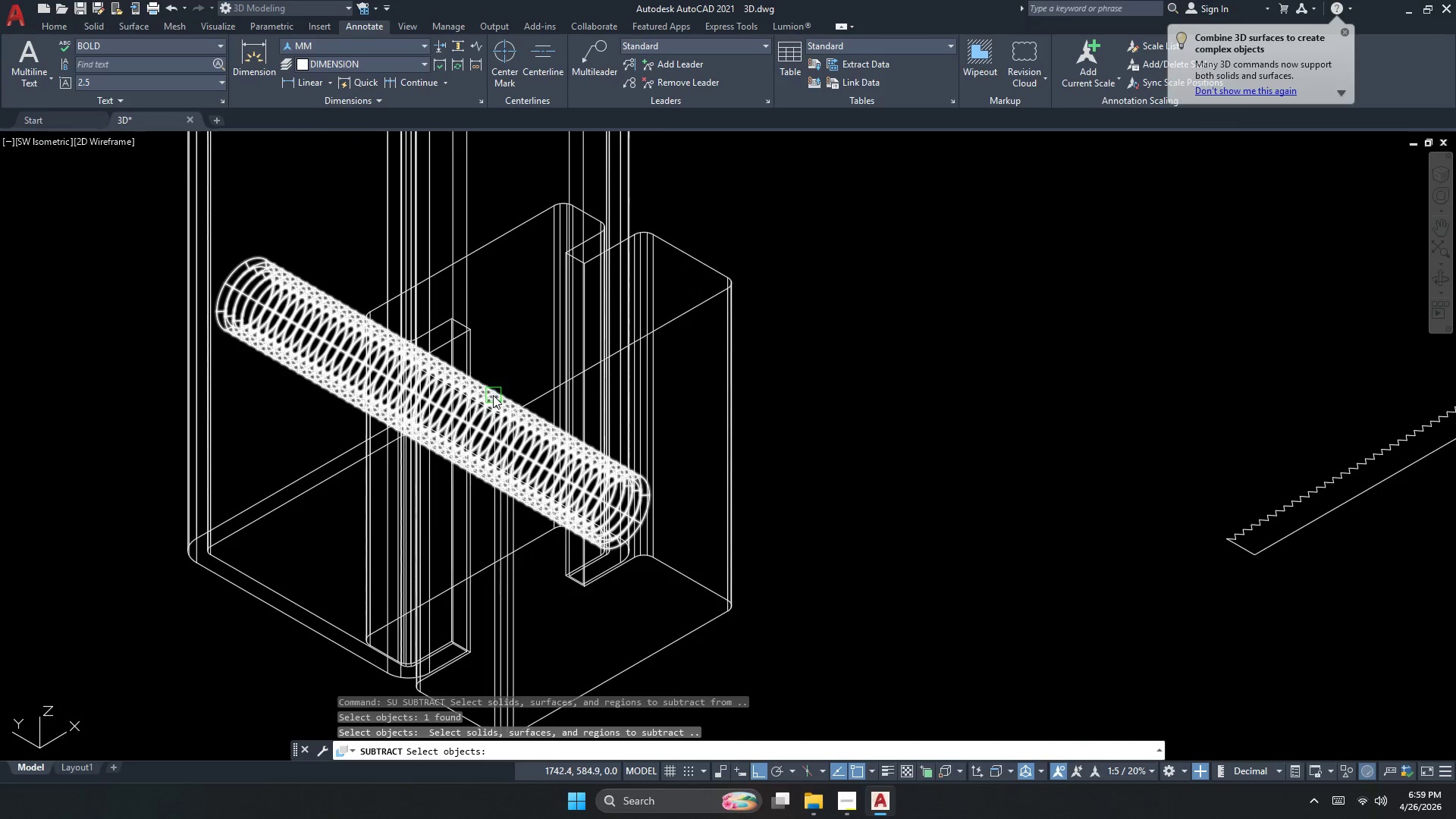 
left_click([493, 395])
 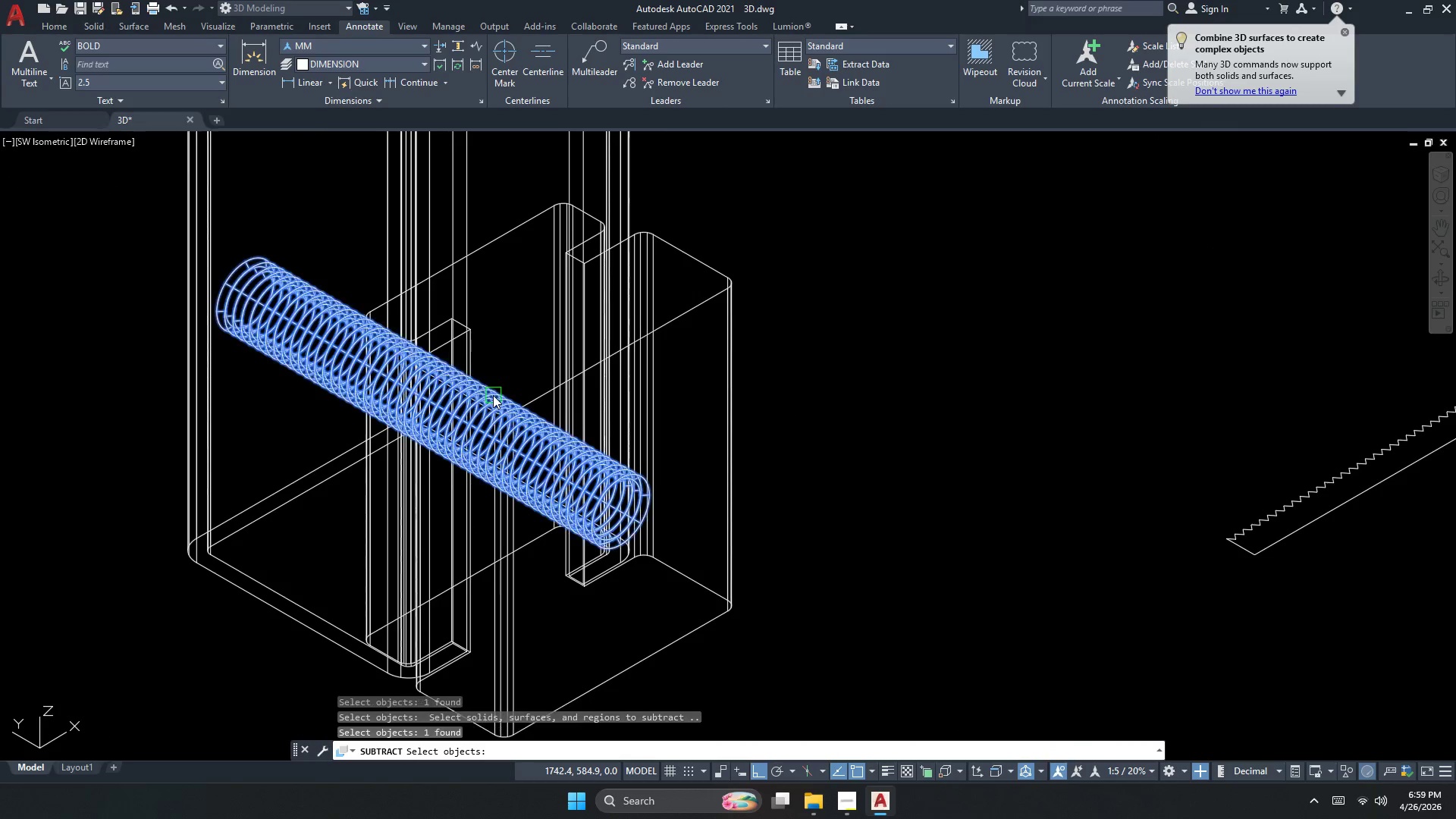 
key(Space)
 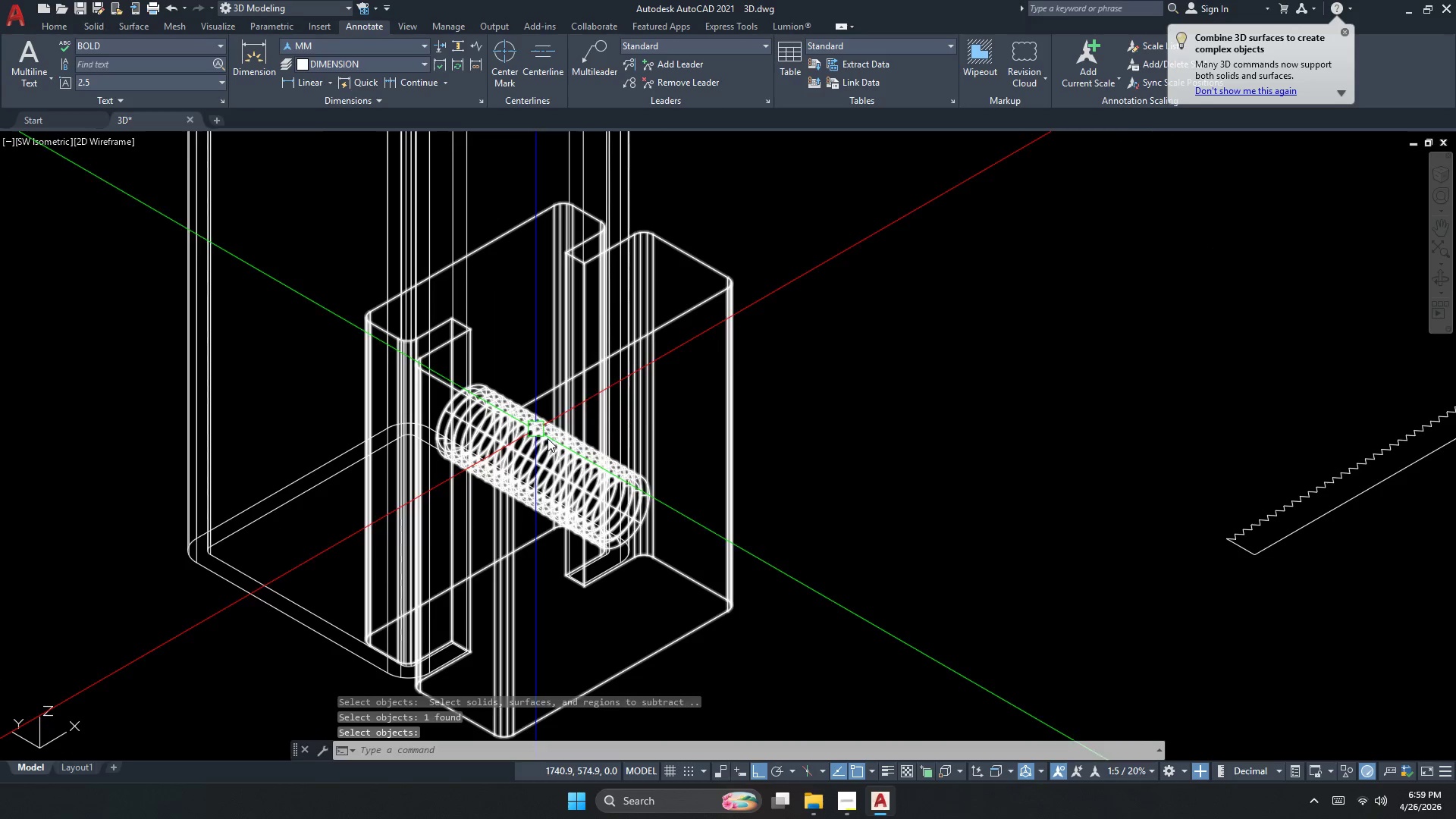 
key(Escape)
 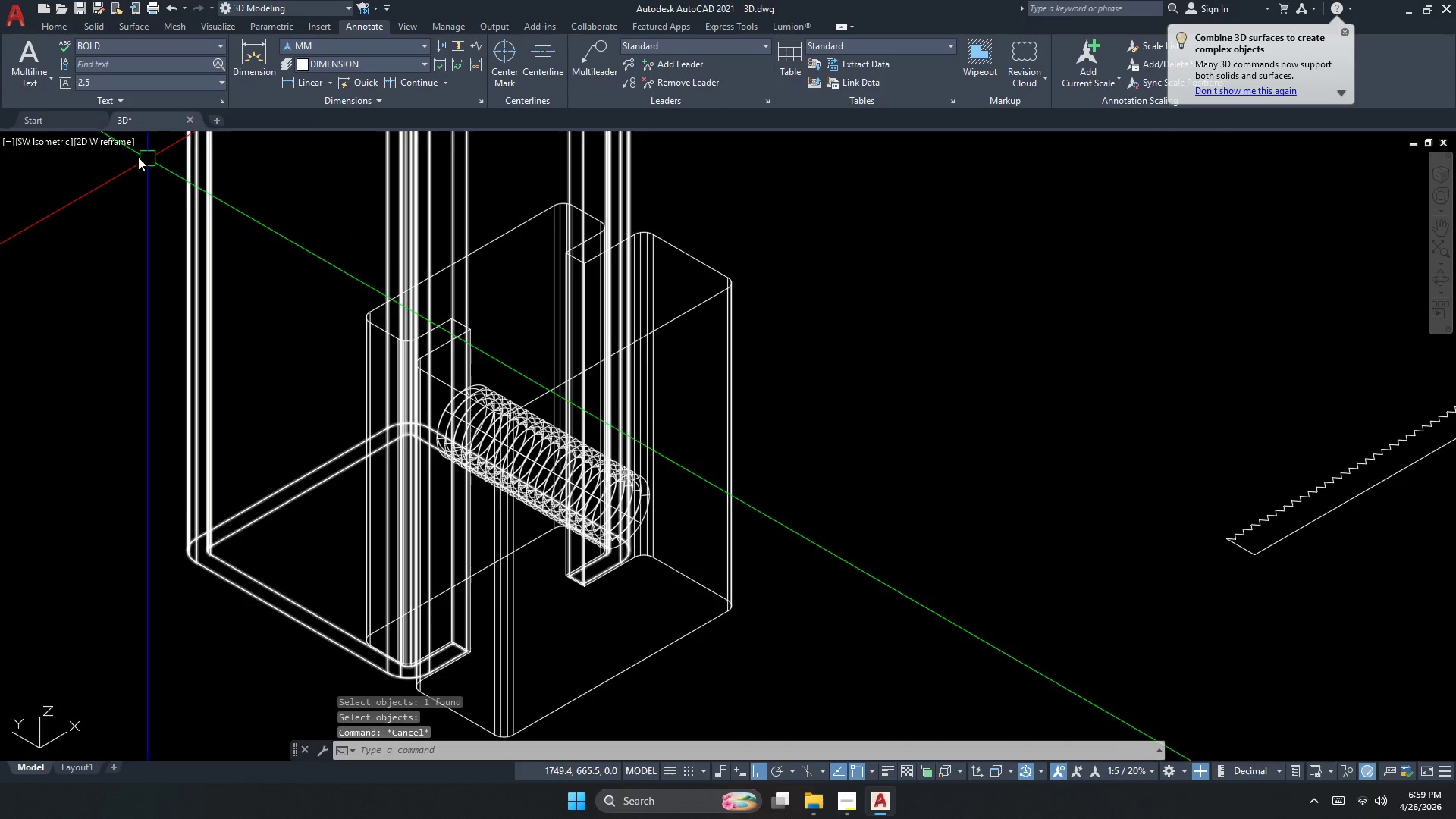 
left_click([96, 155])
 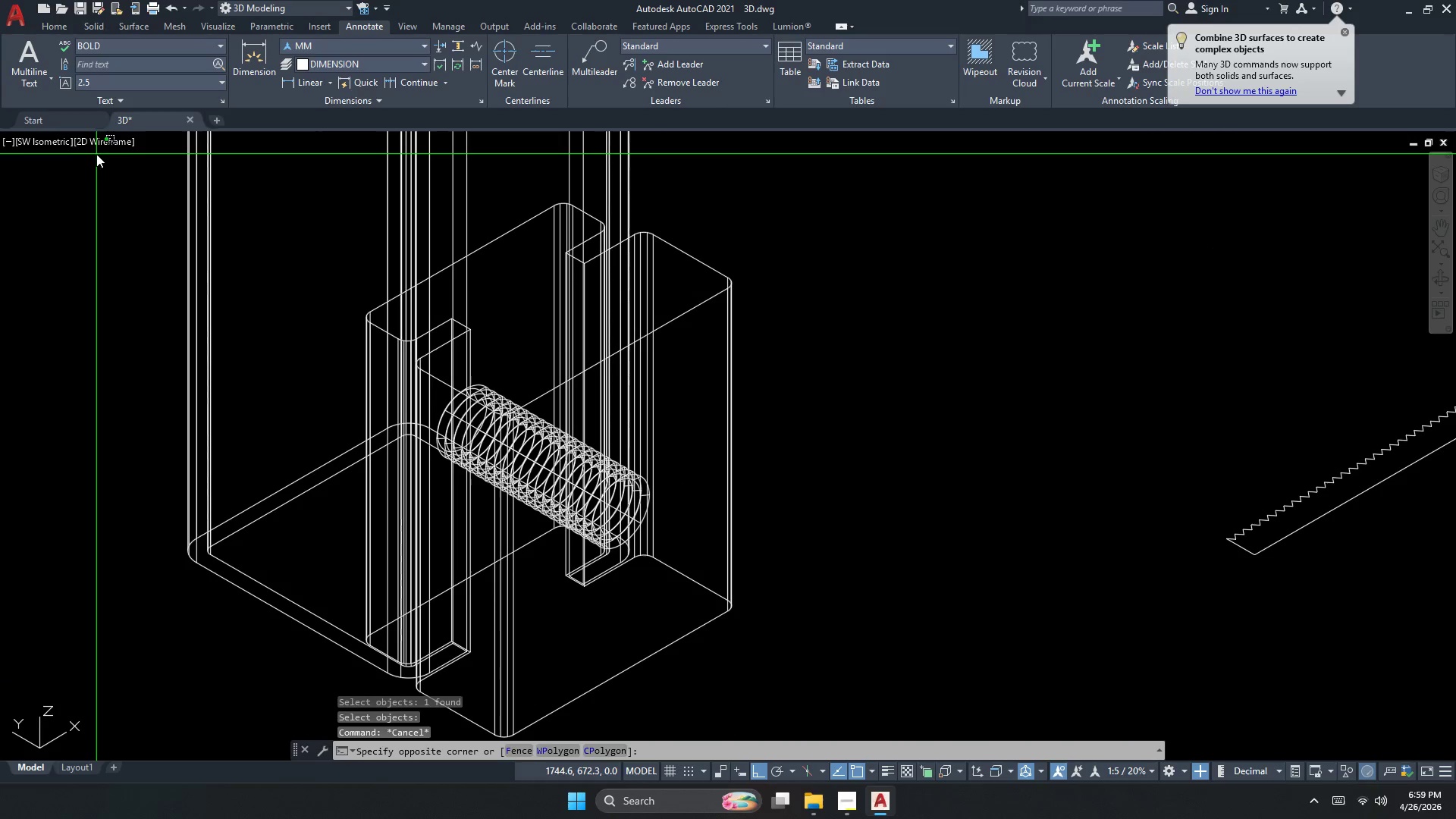 
key(Escape)
 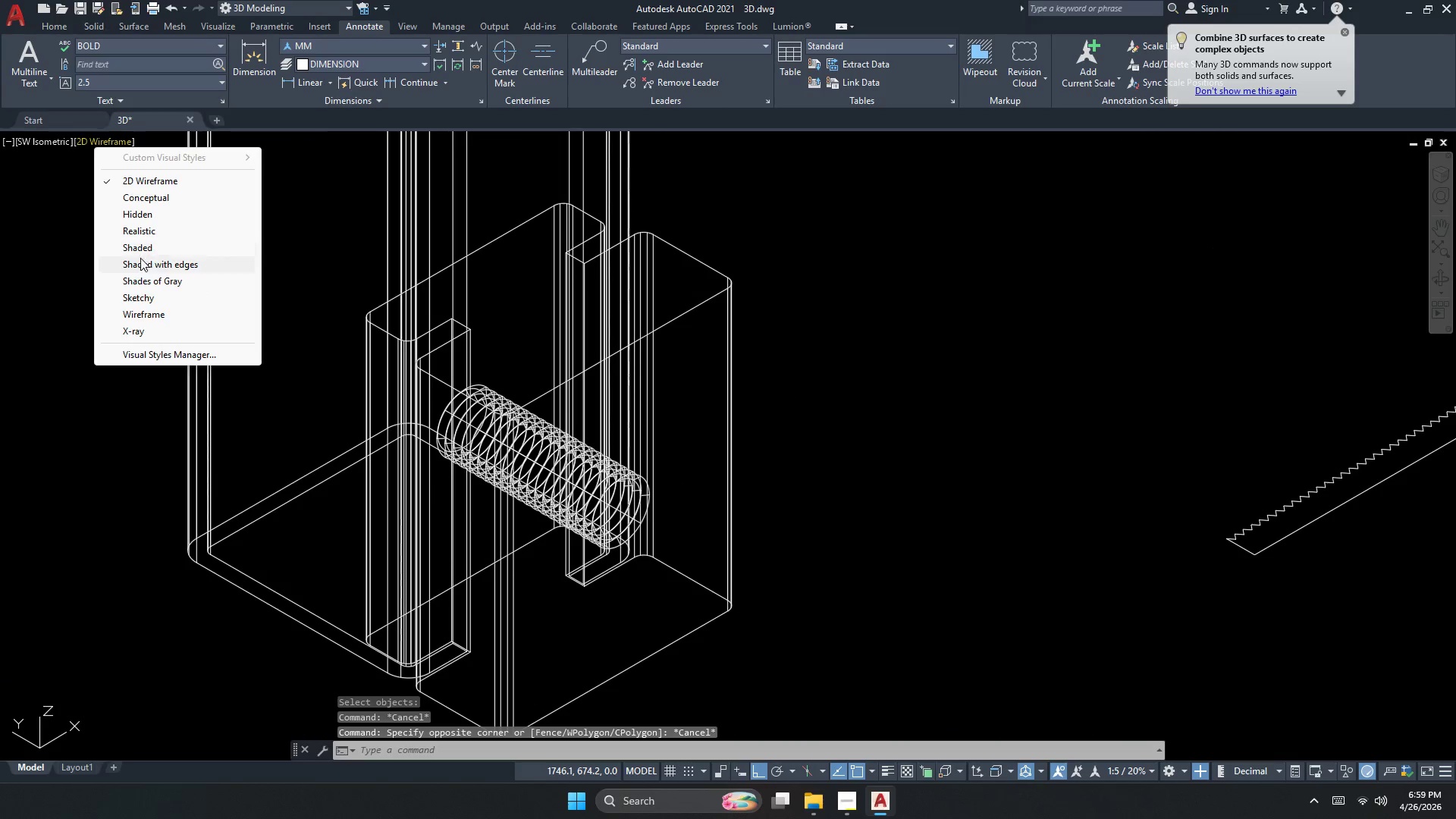 
left_click([141, 278])
 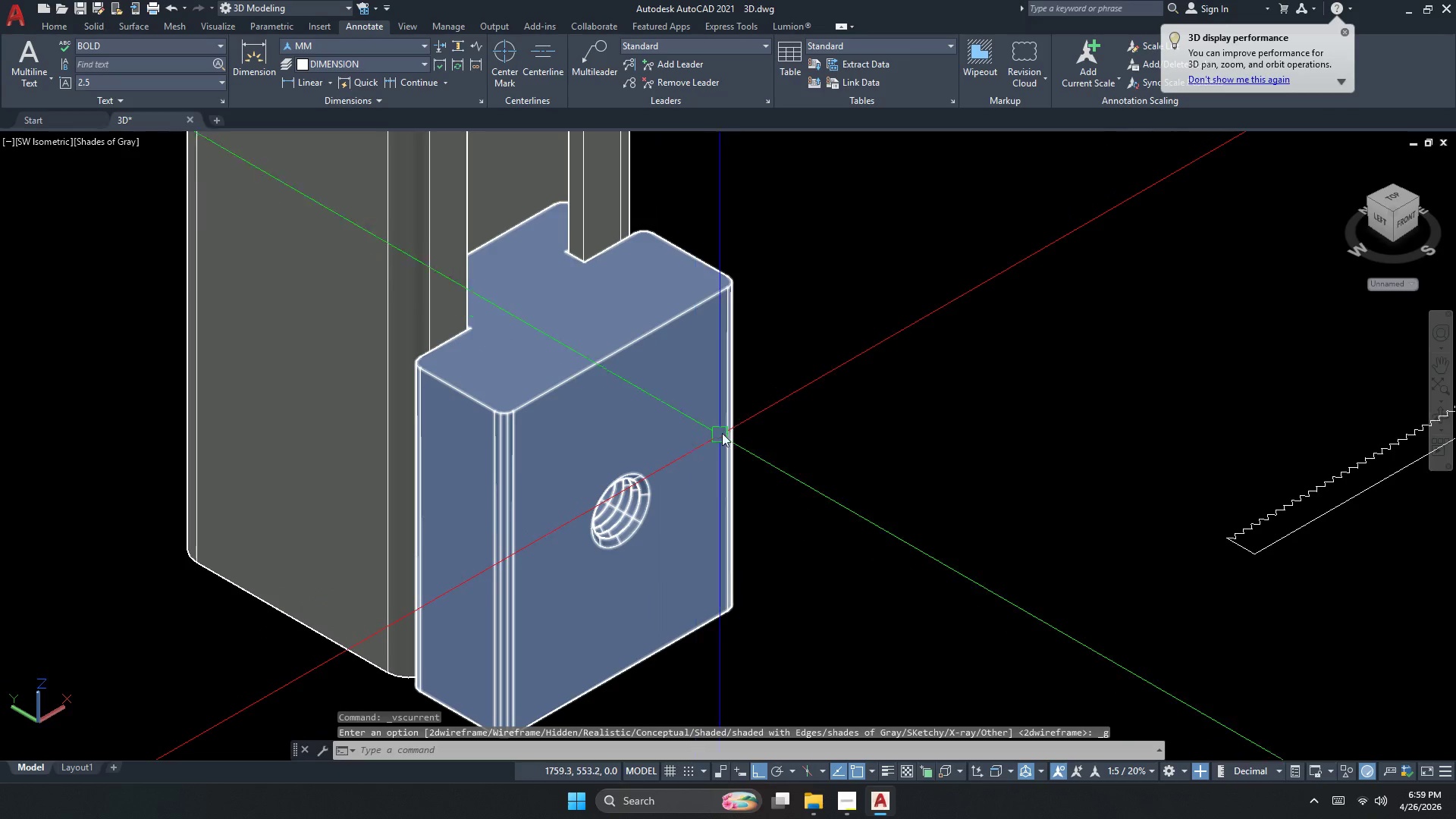 
scroll: coordinate [689, 469], scroll_direction: down, amount: 2.0
 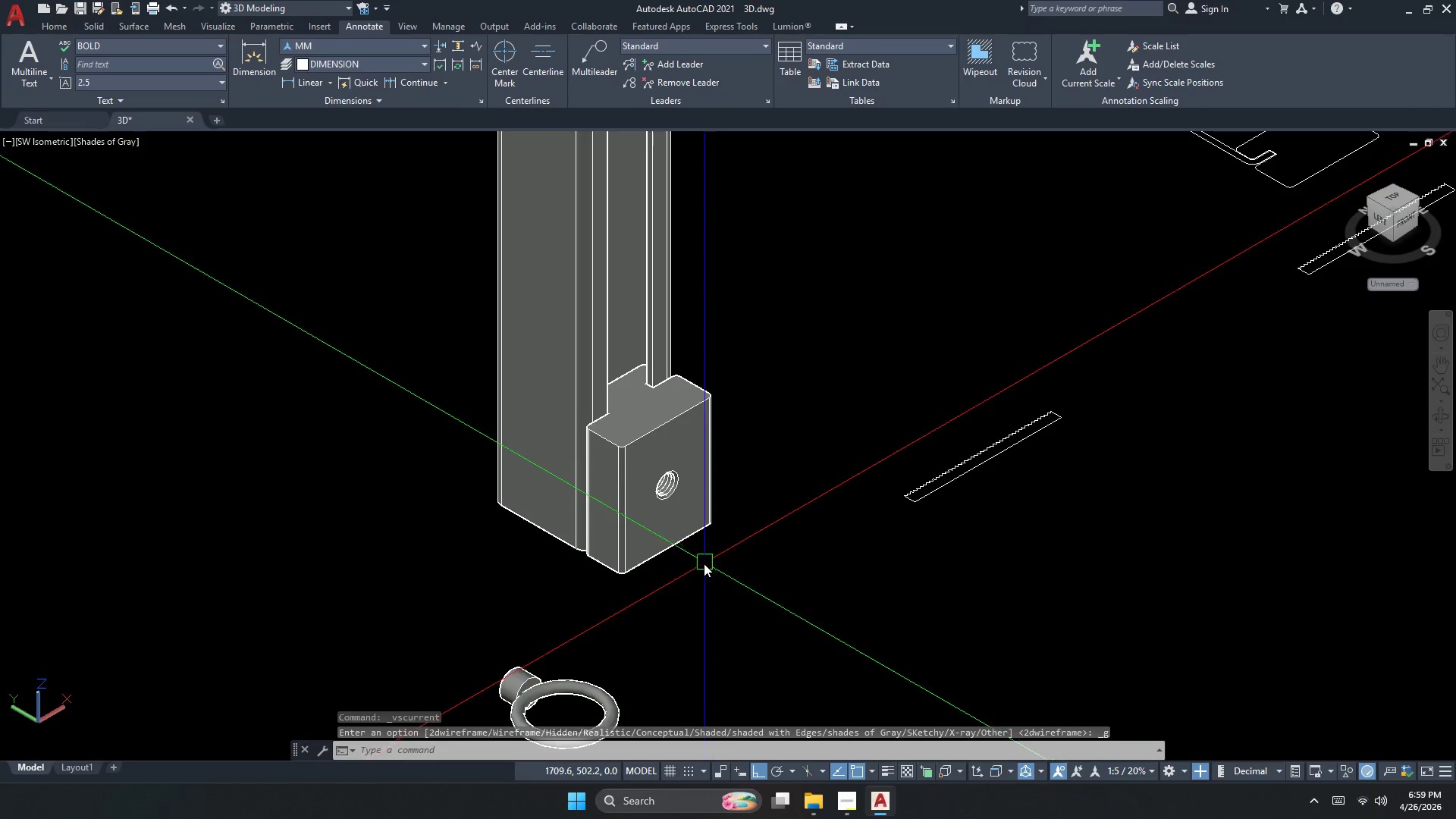 
scroll: coordinate [519, 684], scroll_direction: up, amount: 5.0
 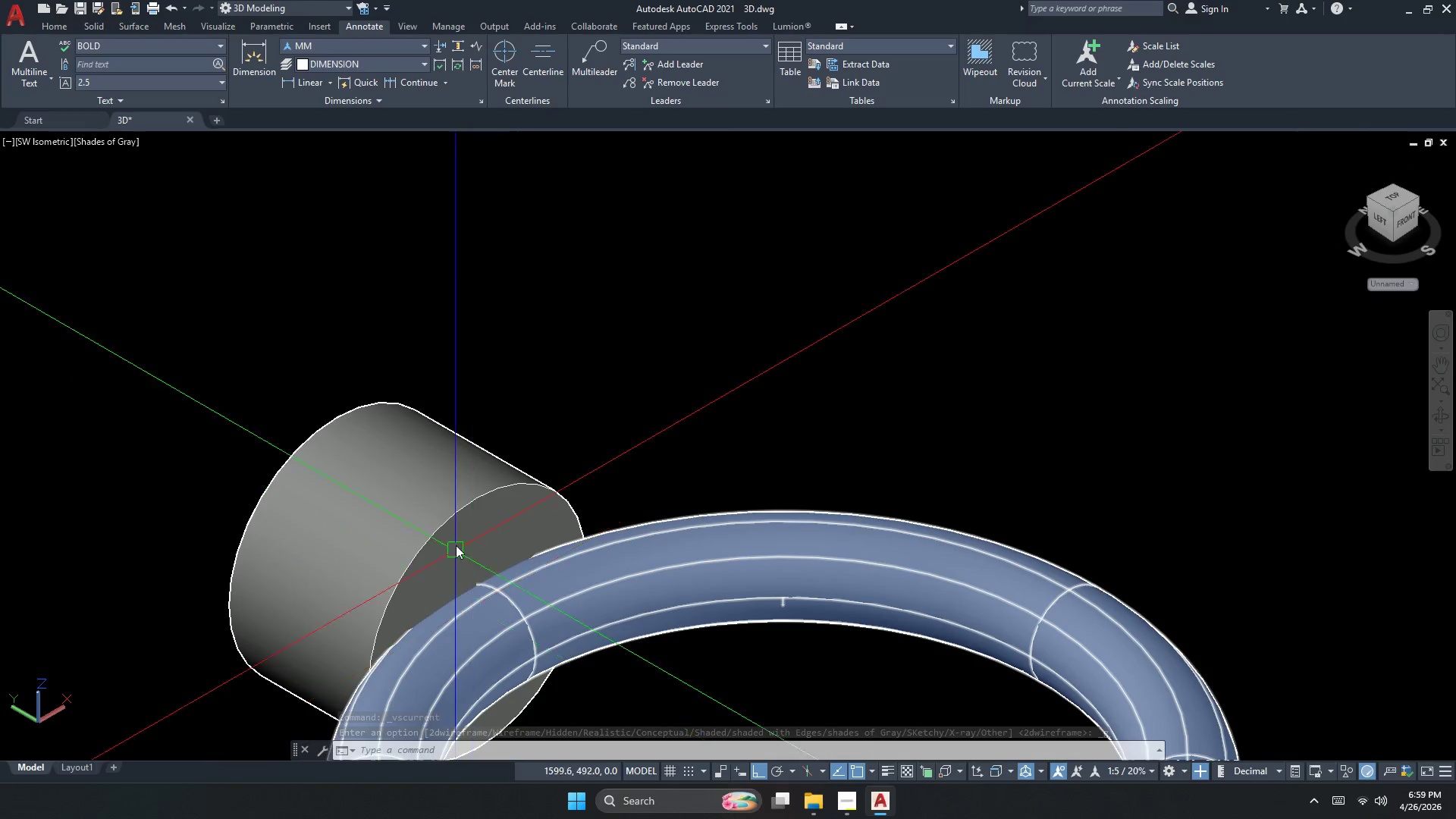 
key(Escape)
 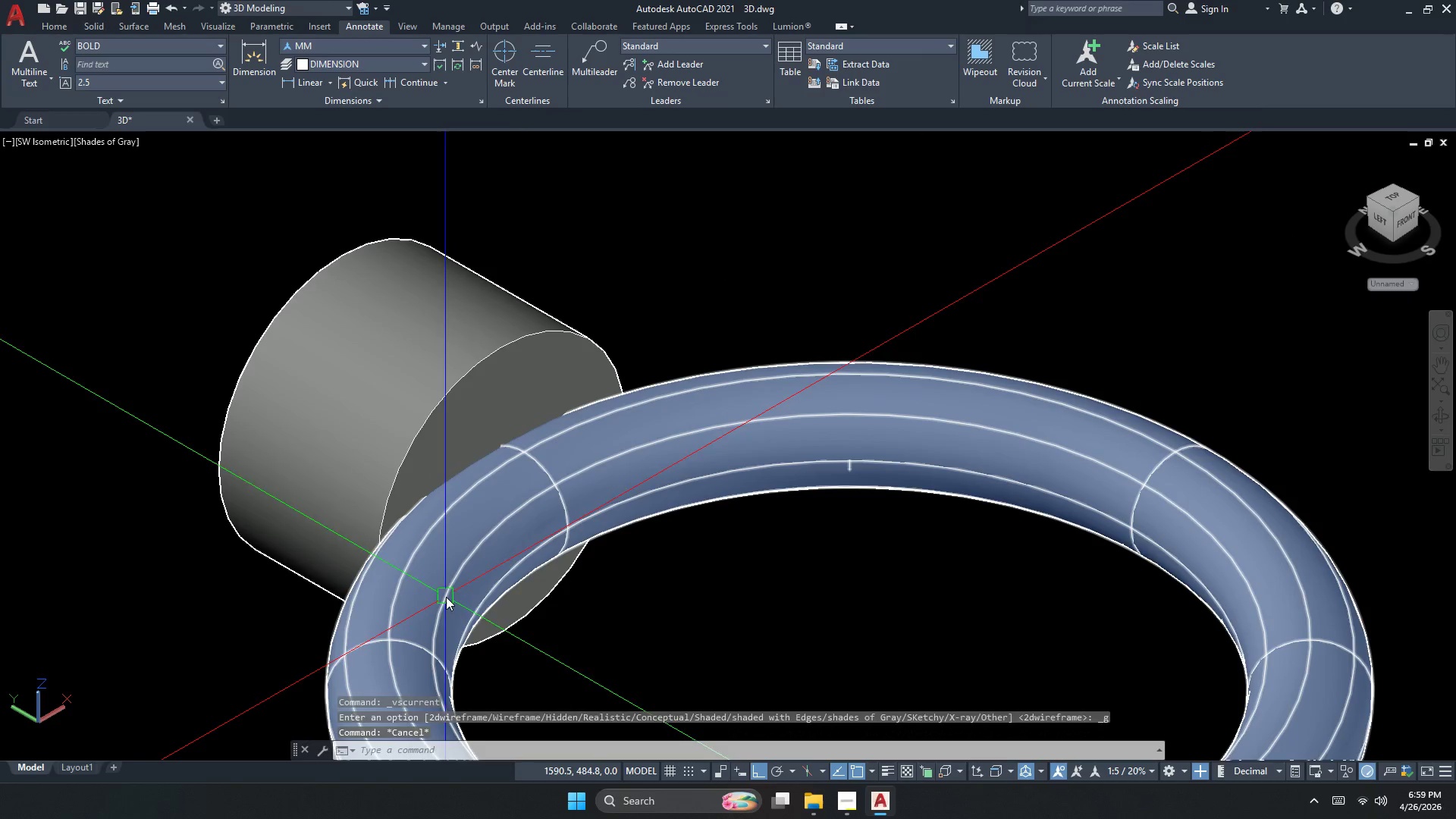 
key(Escape)
 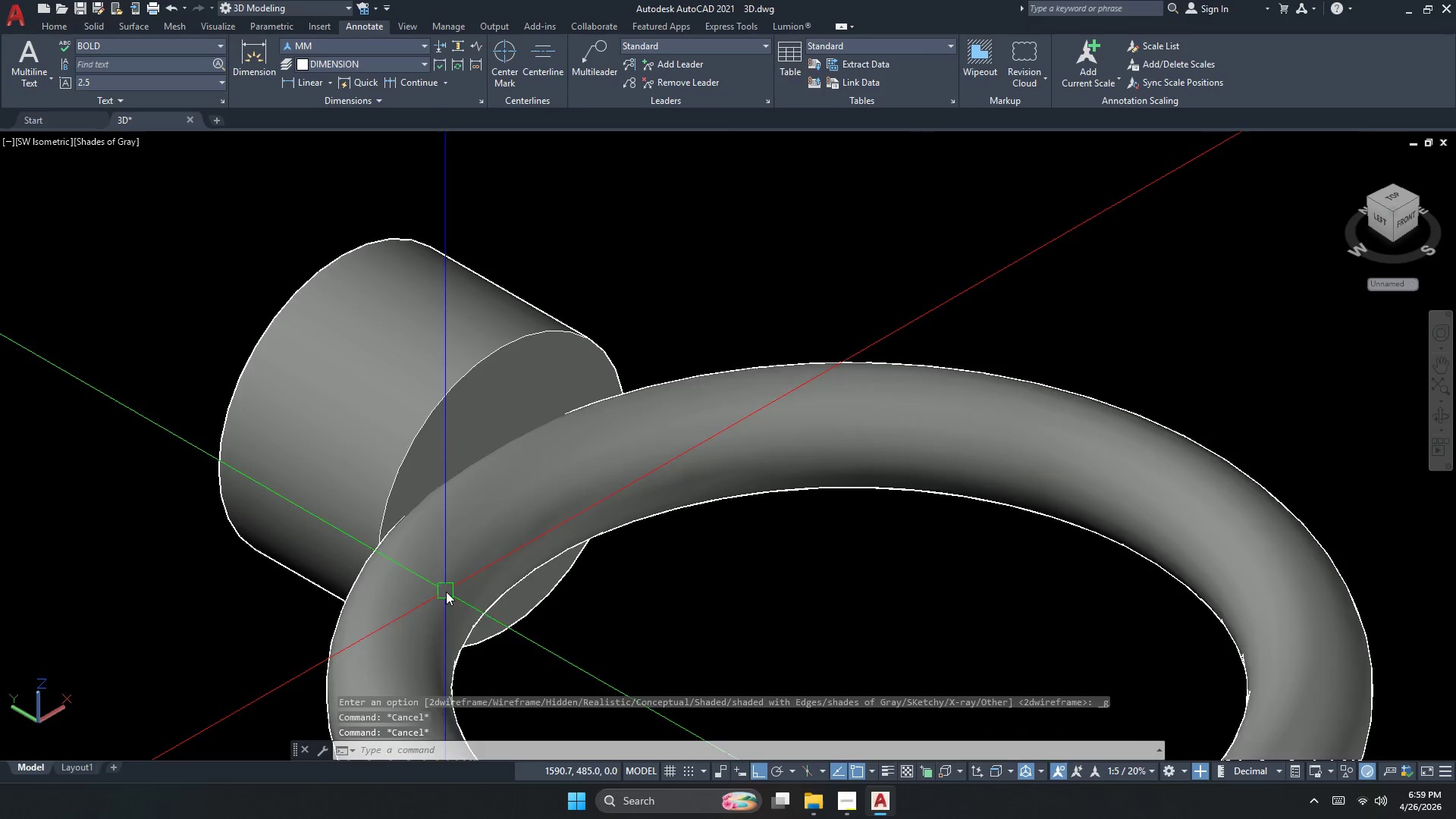 
scroll: coordinate [444, 588], scroll_direction: up, amount: 1.0
 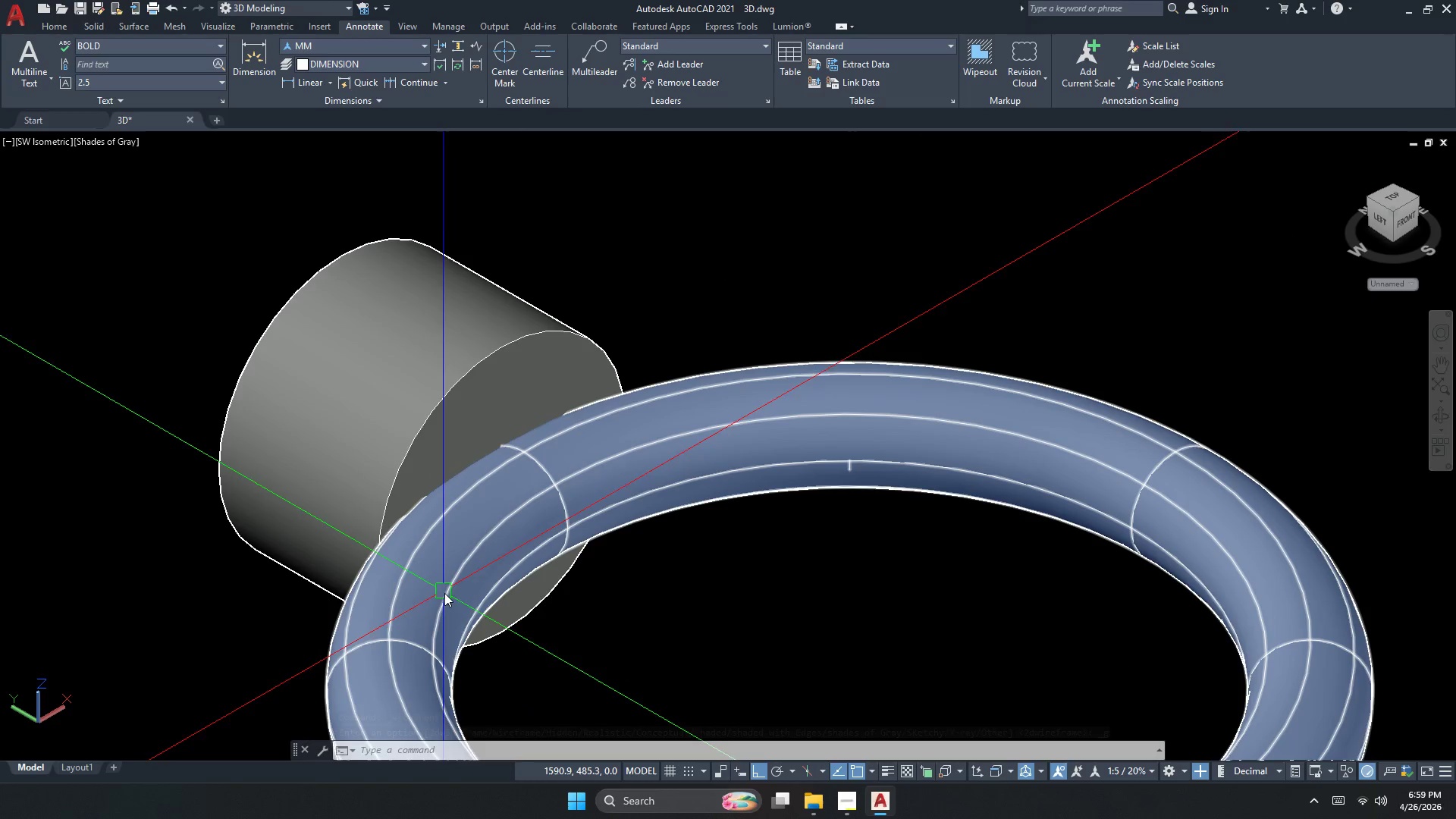 
key(Escape)
key(Escape)
type(sp)
 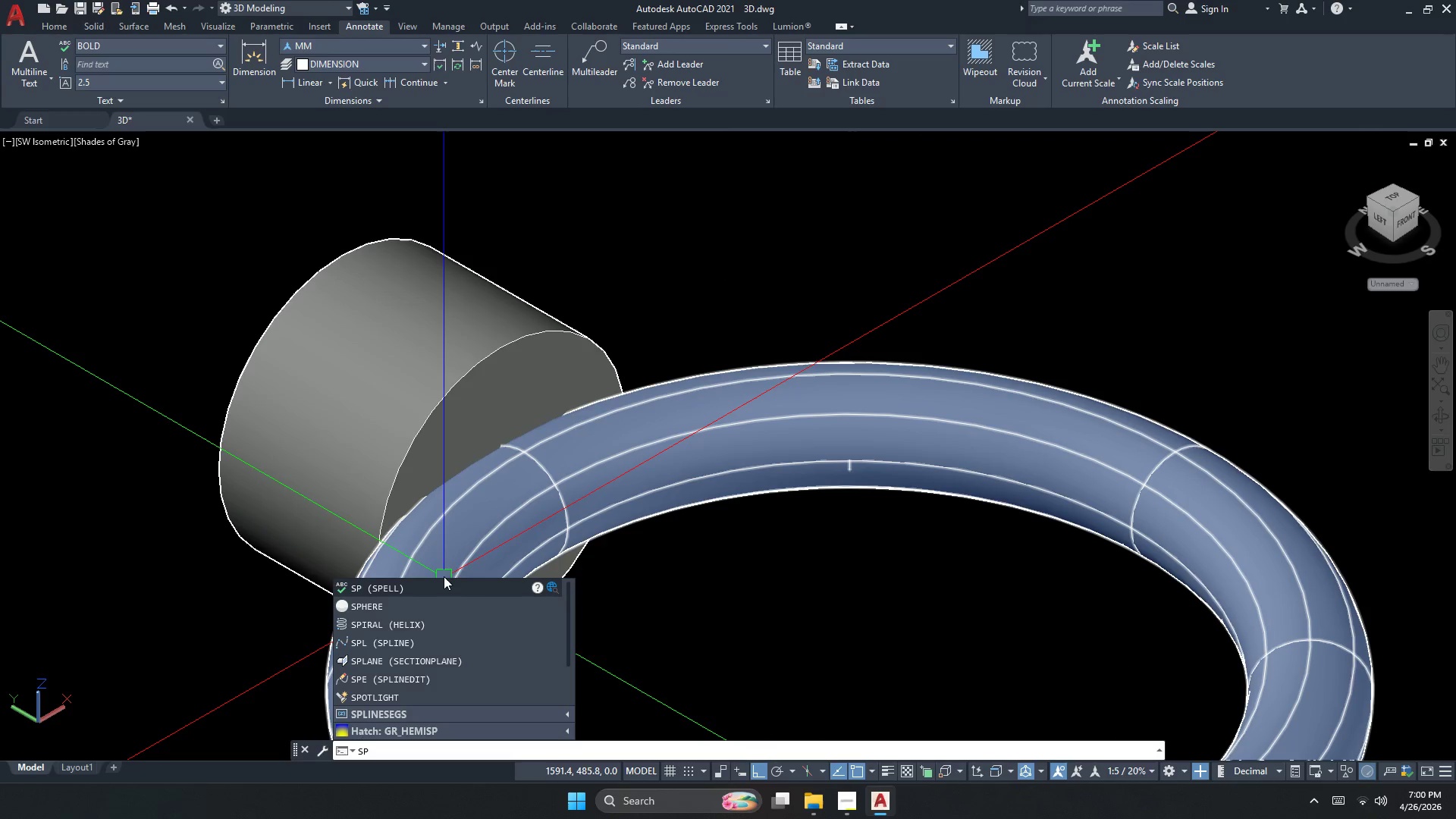 
key(Escape)
 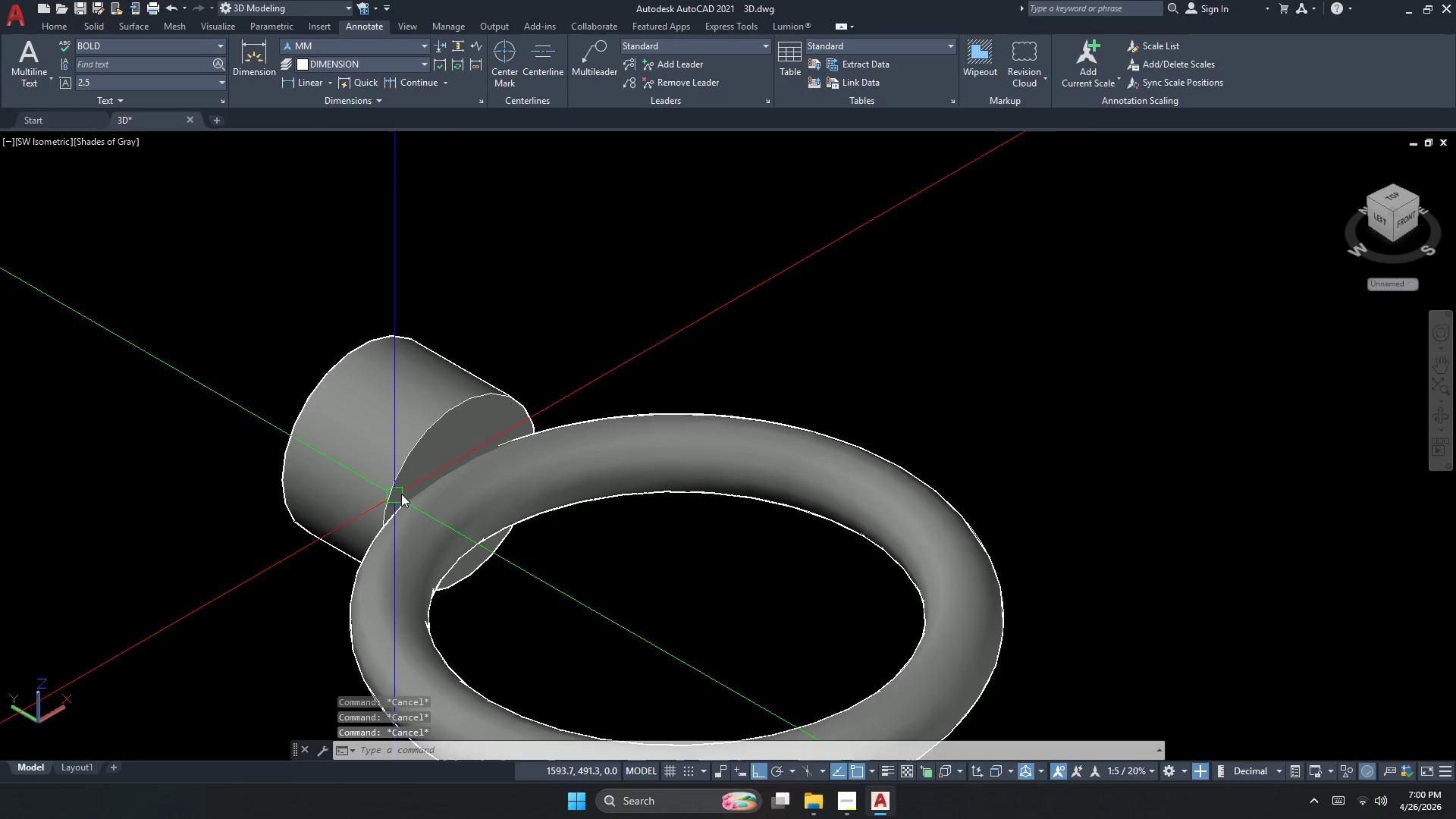 
key(Escape)
 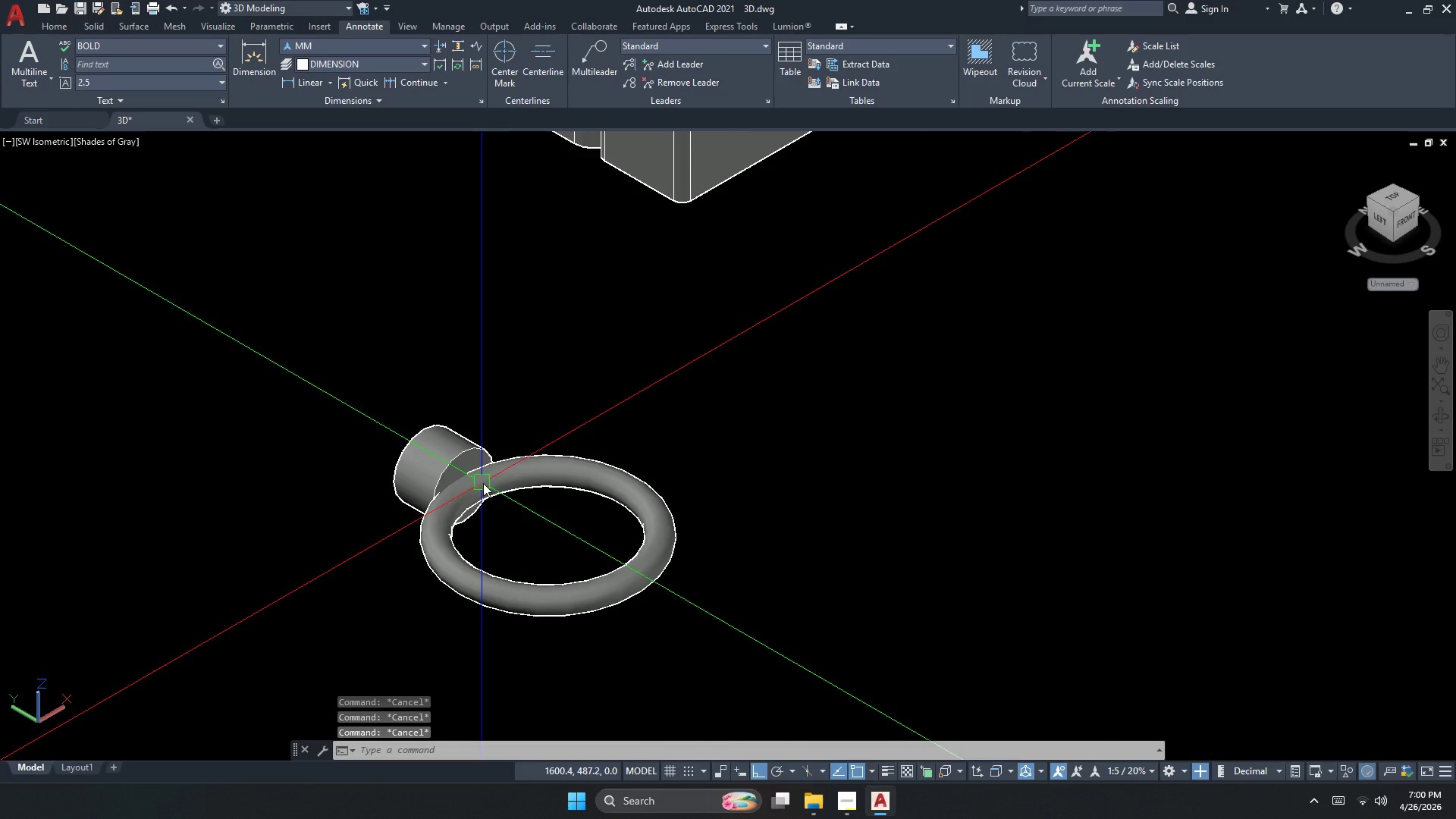 
key(Escape)
 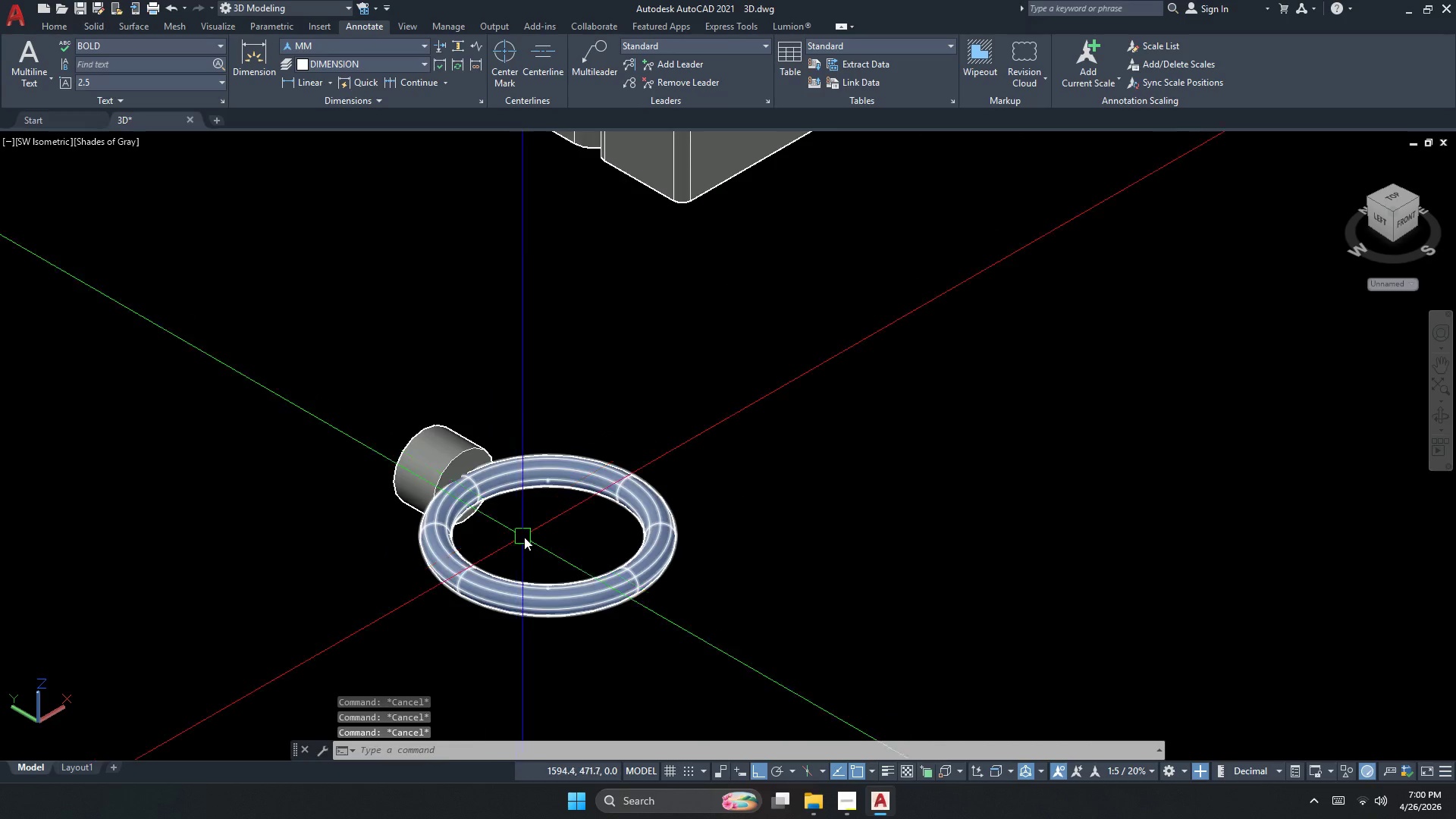 
left_click_drag(start_coordinate=[524, 537], to_coordinate=[516, 529])
 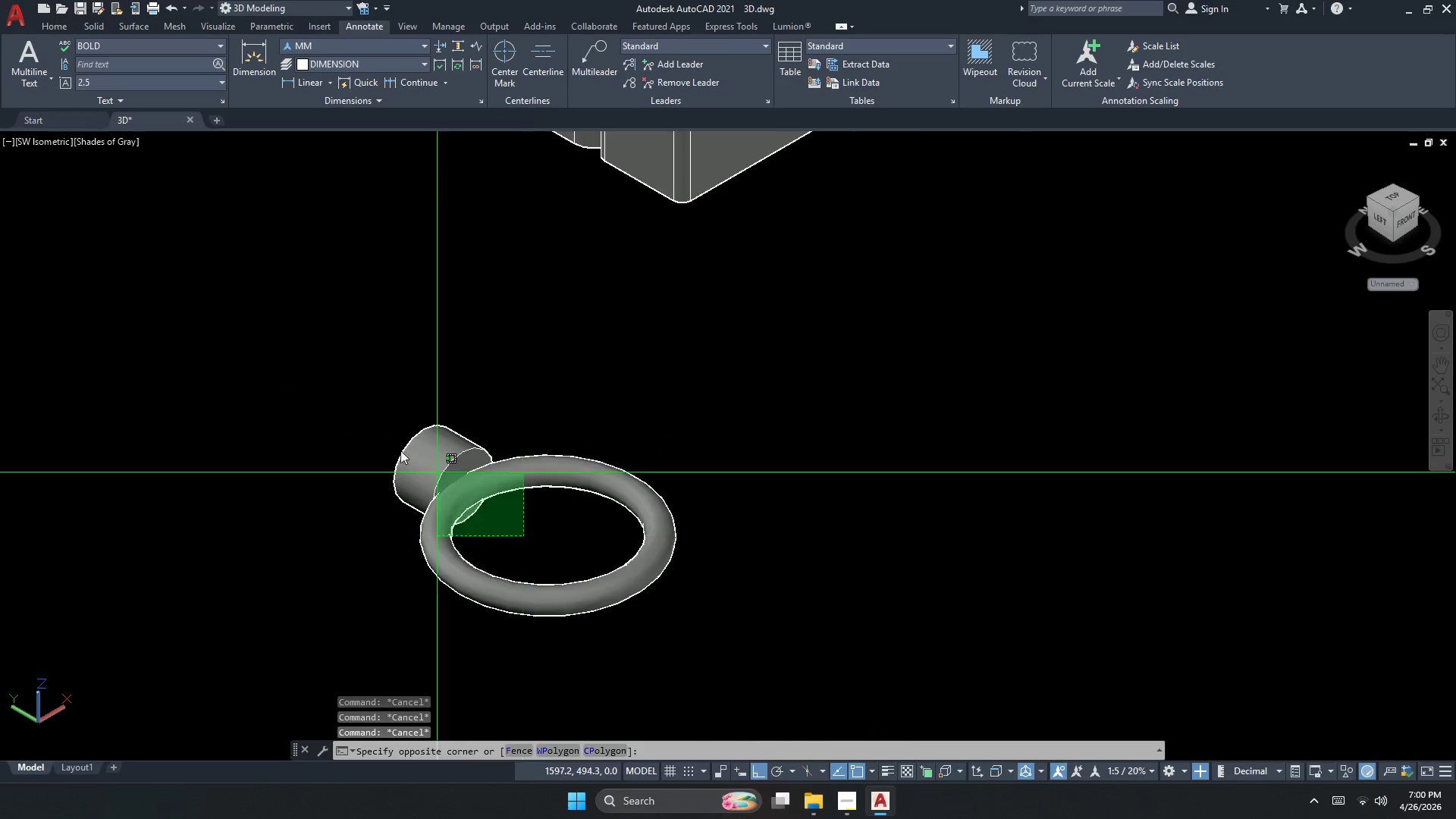 
scroll: coordinate [472, 483], scroll_direction: down, amount: 3.0
 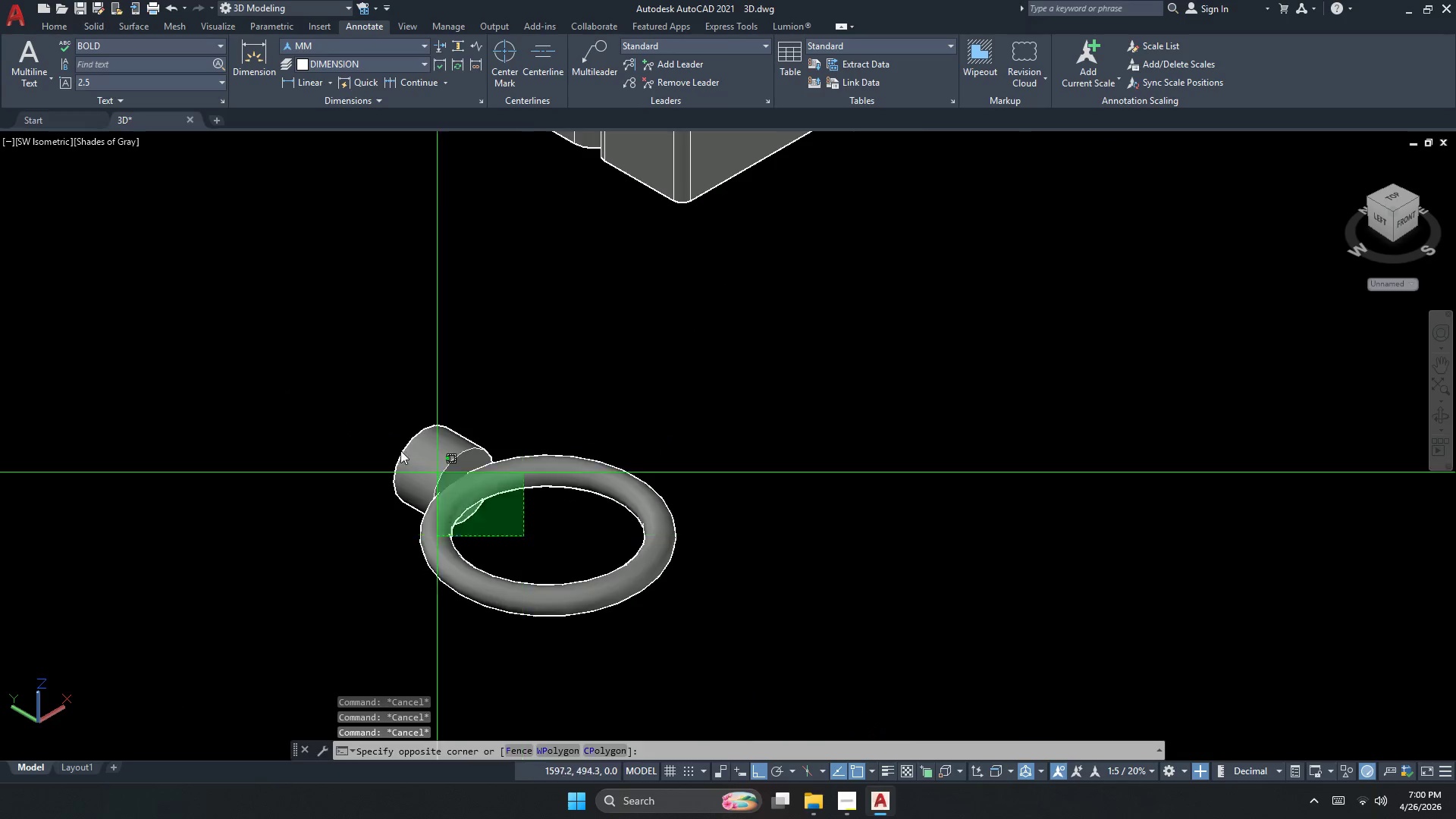 
double_click([387, 443])
 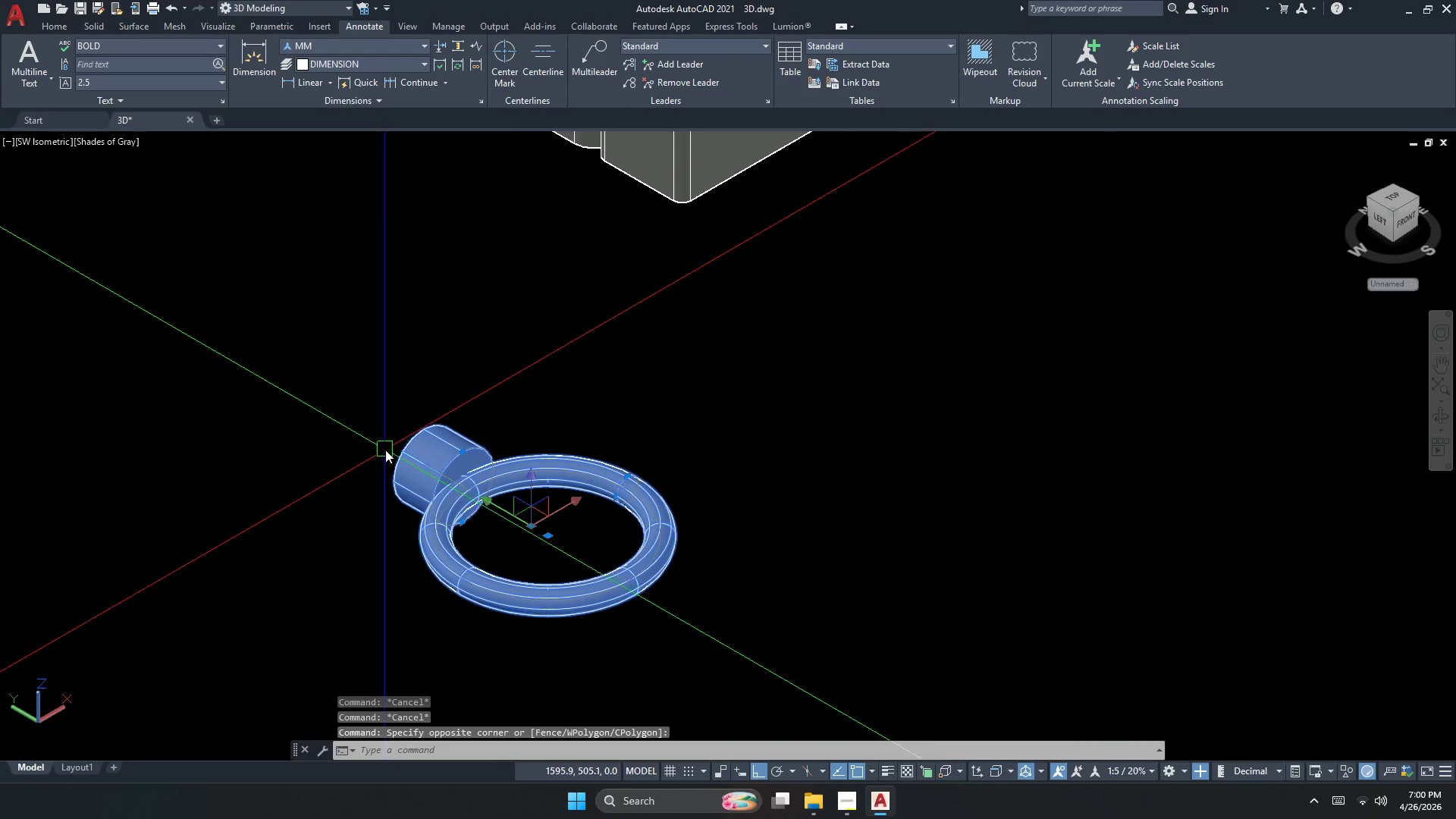 
type(co )
 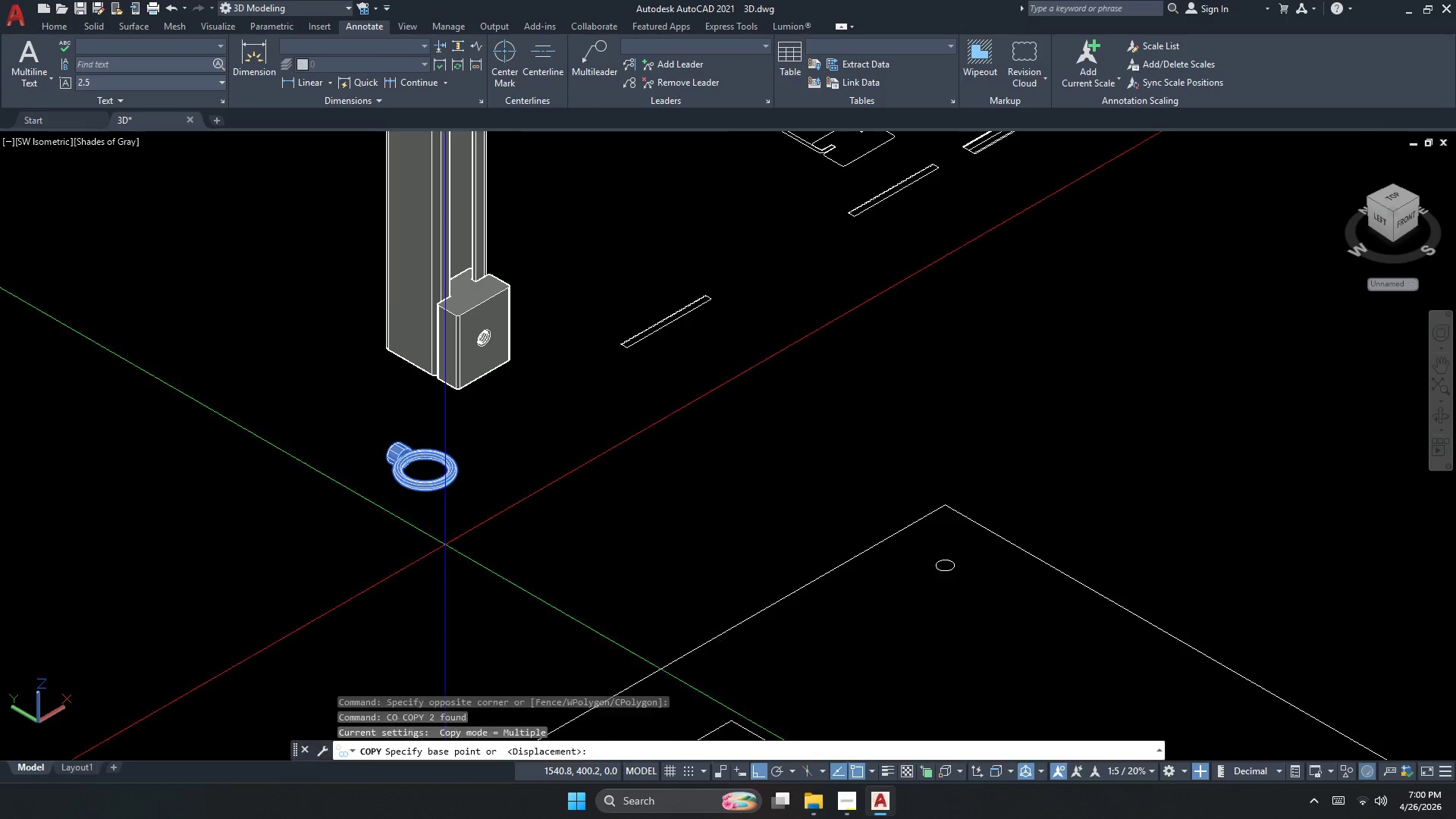 
scroll: coordinate [387, 454], scroll_direction: down, amount: 3.0
 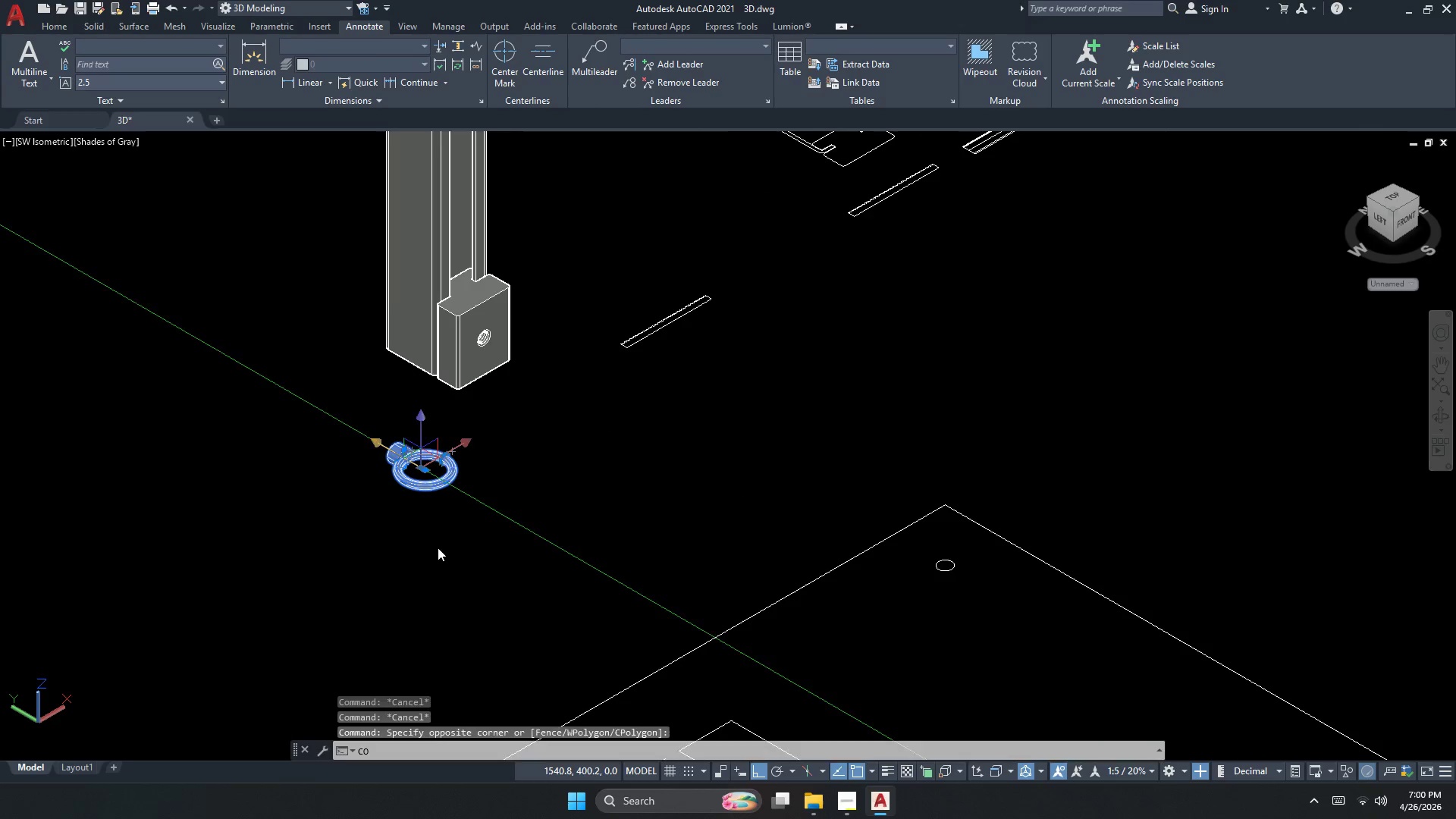 
left_click_drag(start_coordinate=[449, 545], to_coordinate=[482, 513])
 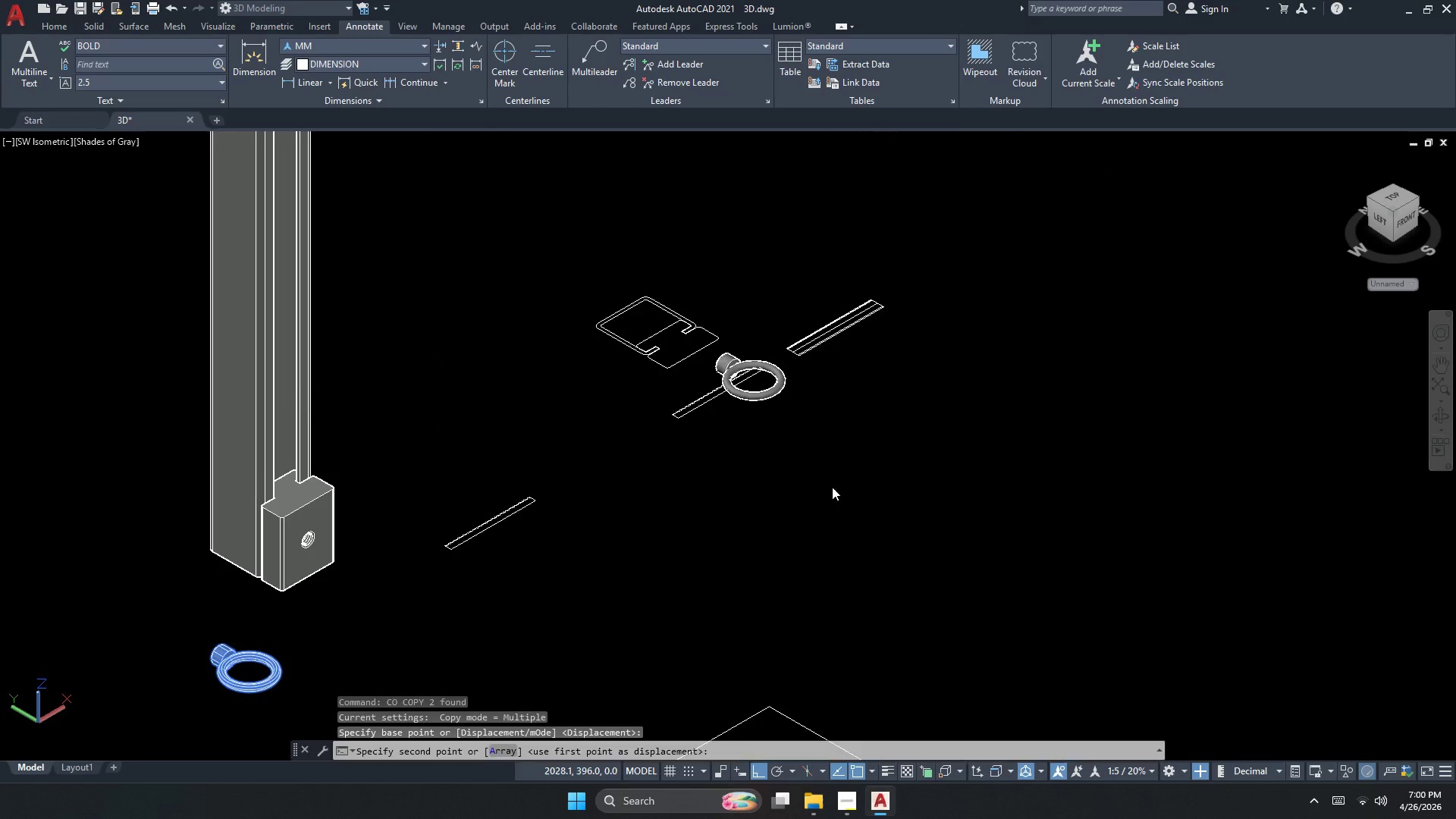 
left_click([1041, 344])
 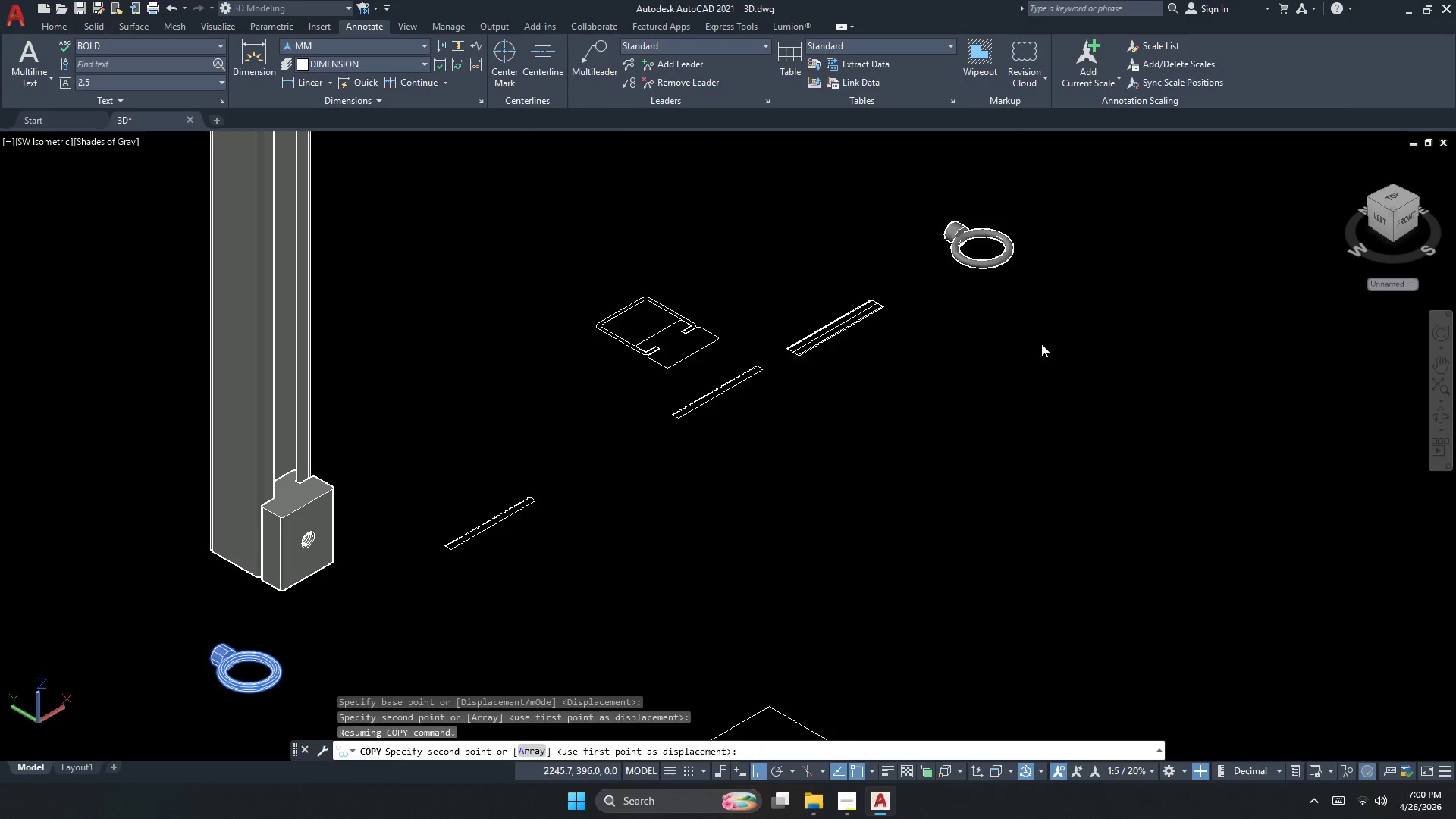 
key(Escape)
 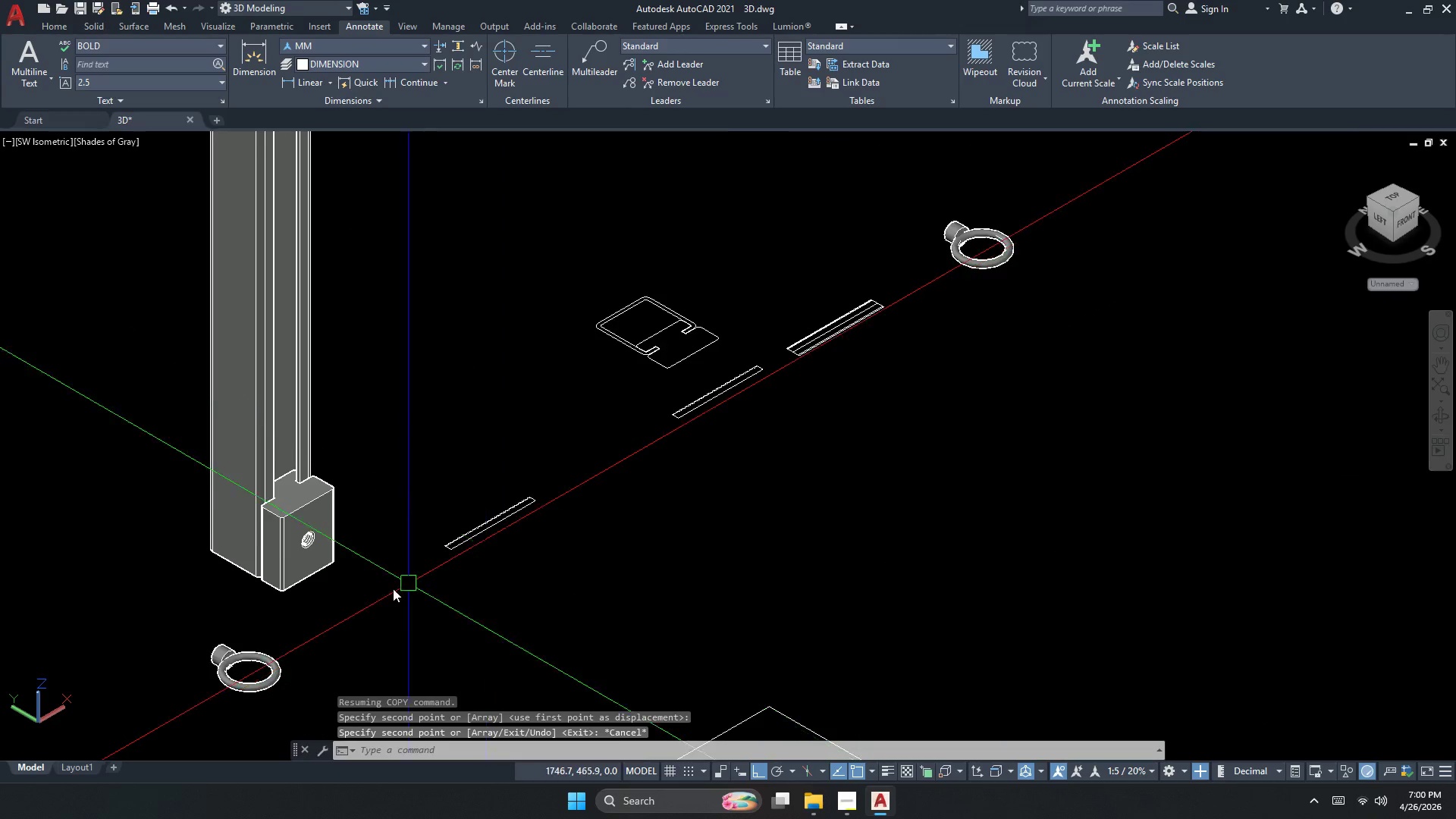 
scroll: coordinate [361, 521], scroll_direction: up, amount: 4.0
 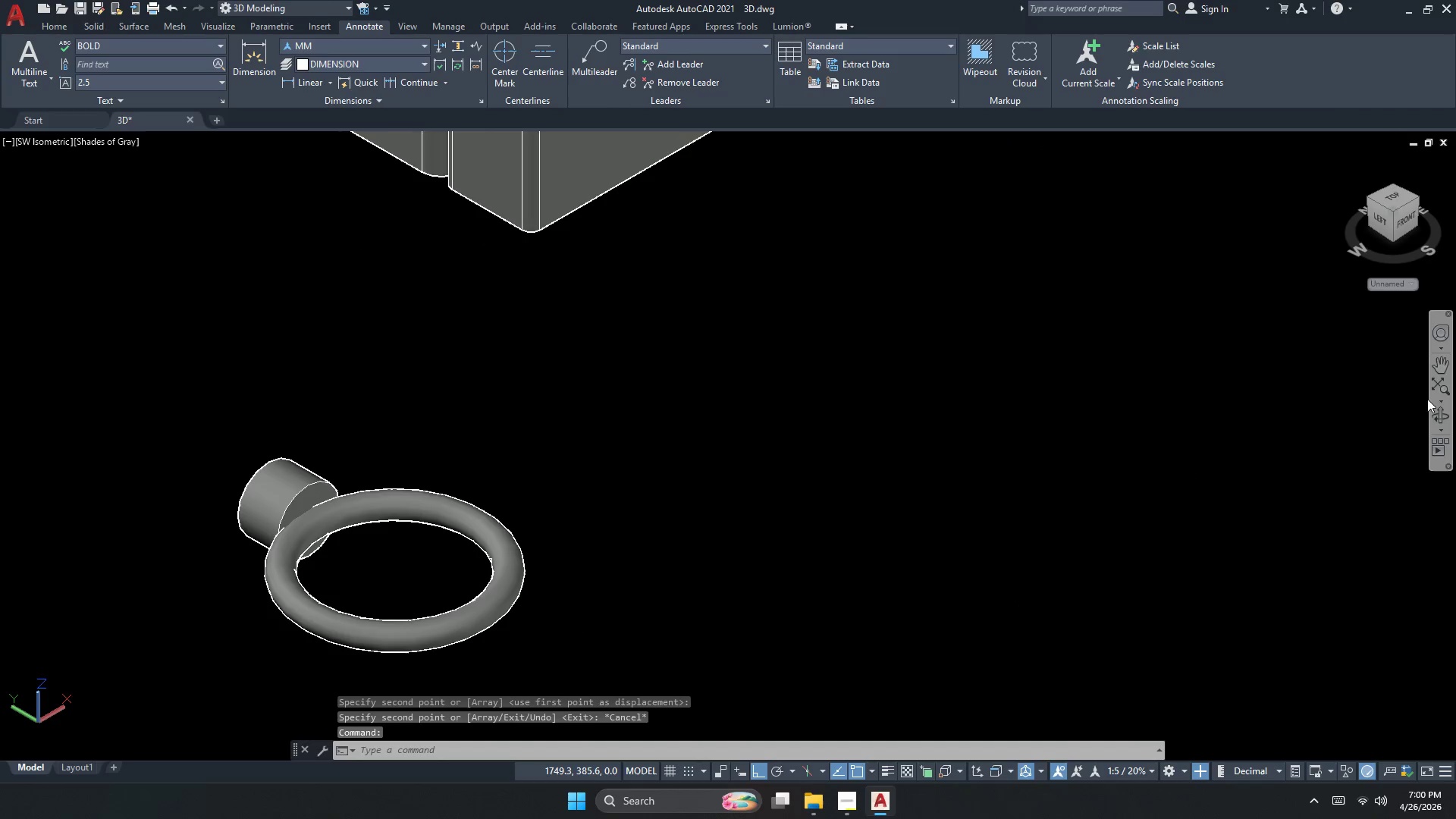 
left_click([1442, 405])
 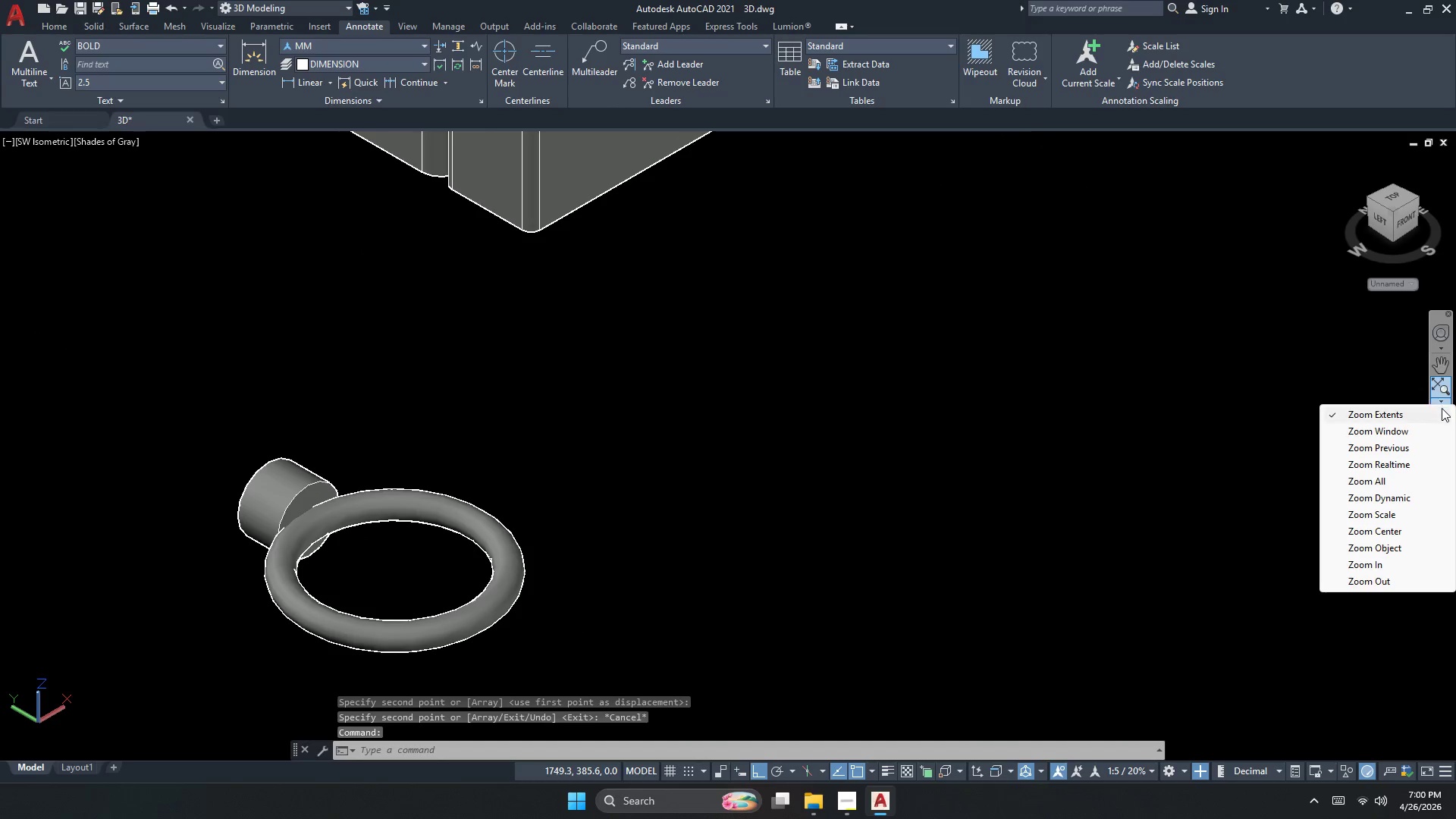 
key(Escape)
 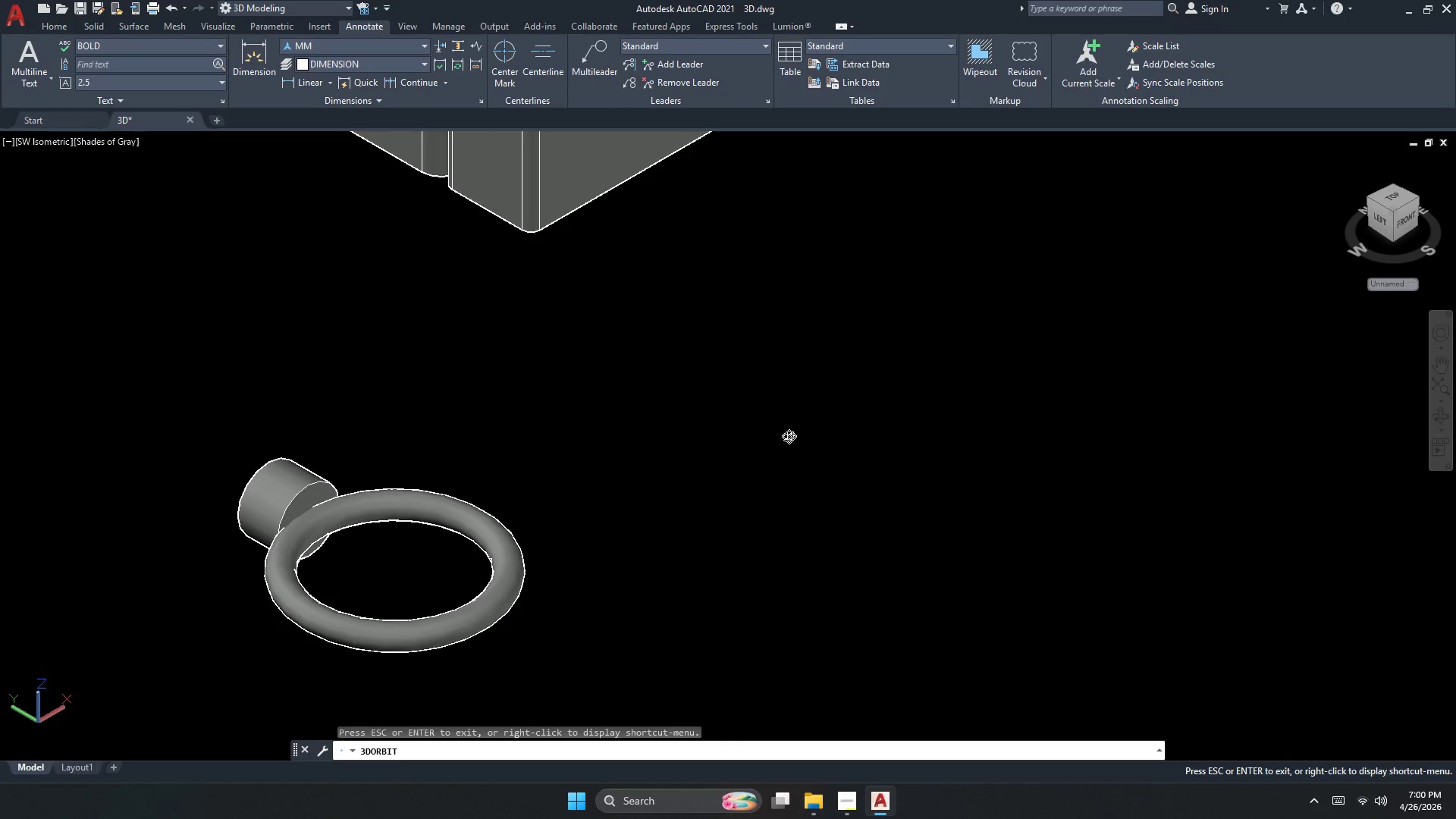 
left_click_drag(start_coordinate=[431, 469], to_coordinate=[425, 517])
 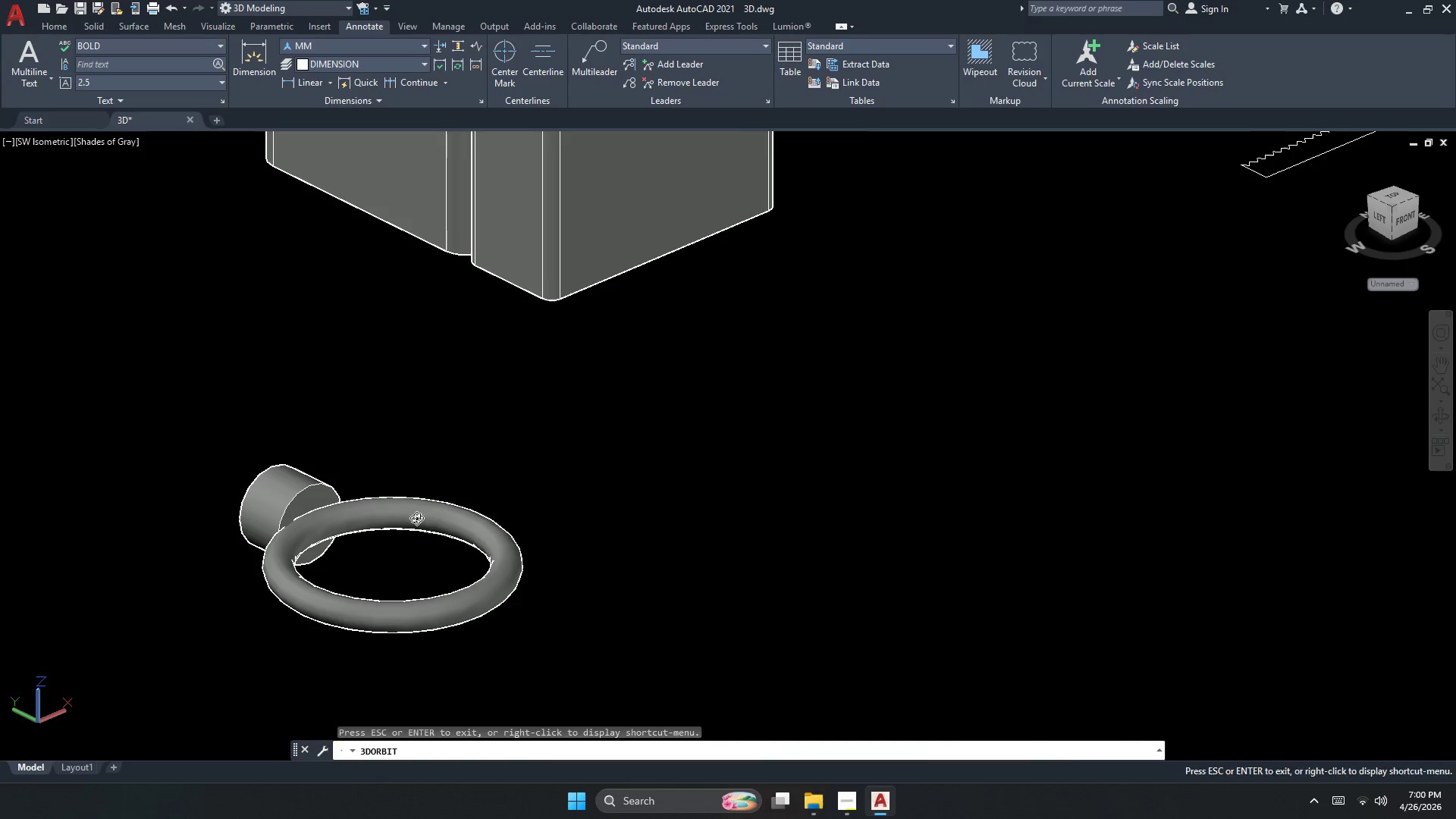 
key(Escape)
 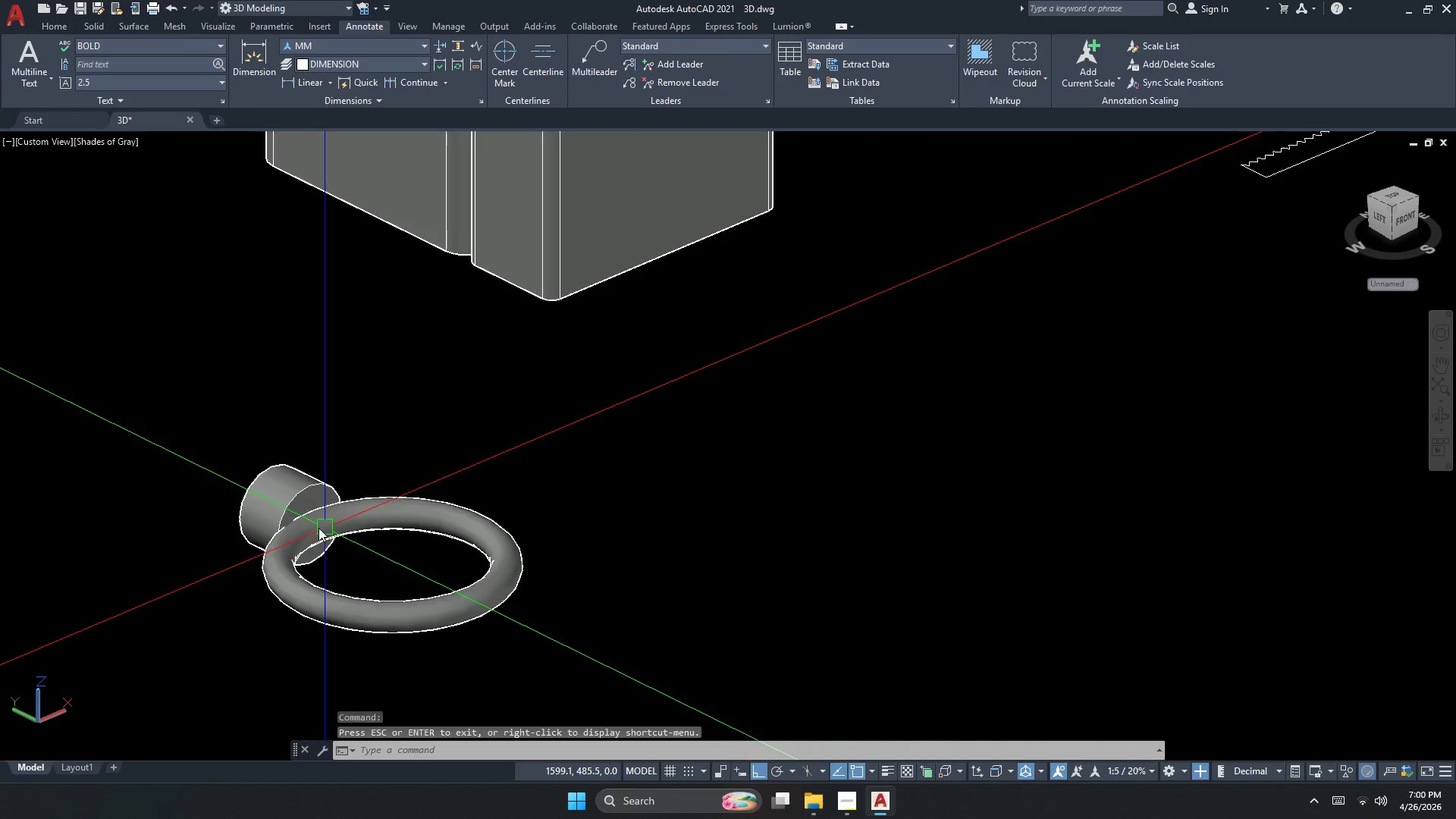 
key(Escape)
 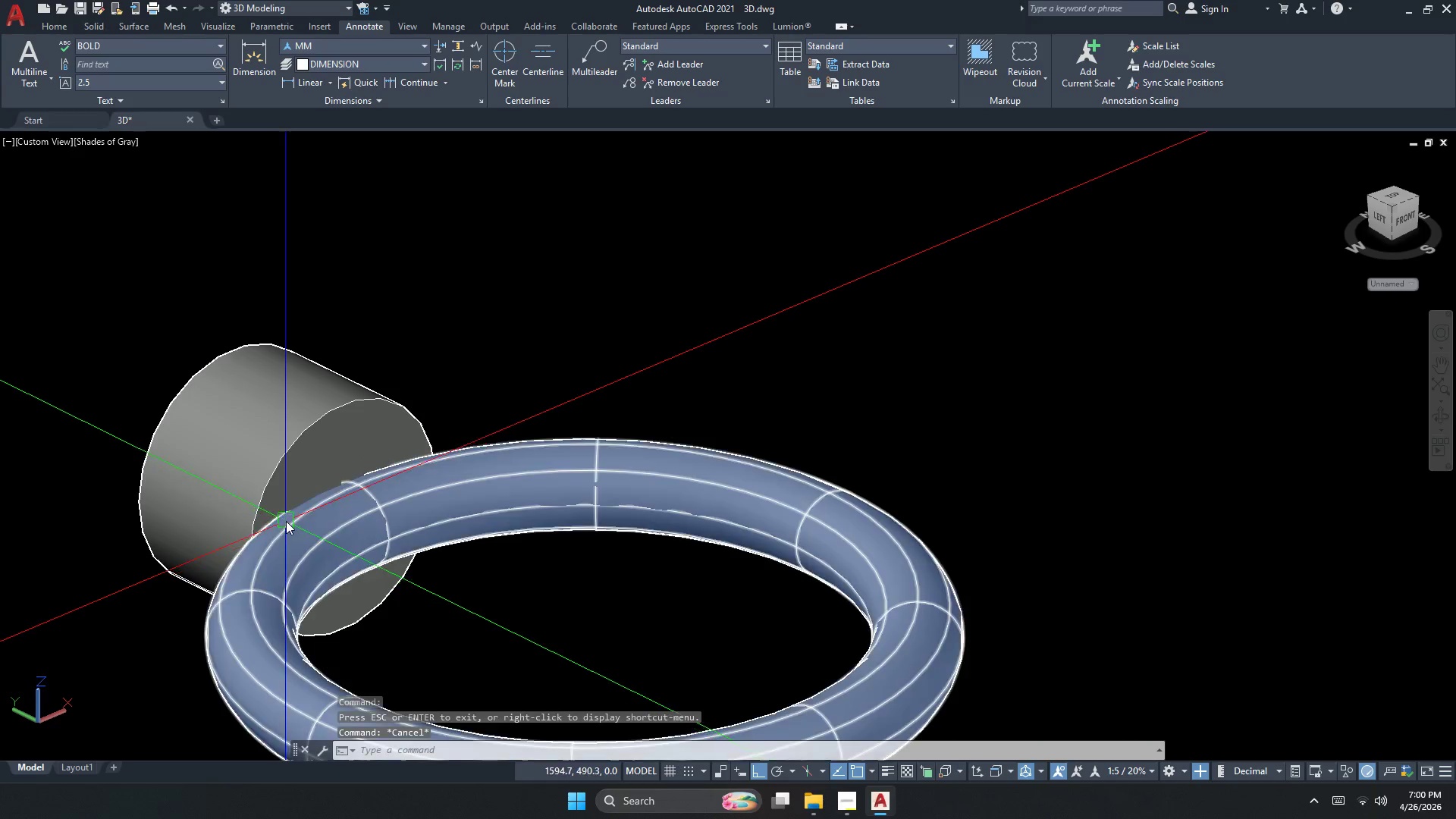 
key(Escape)
 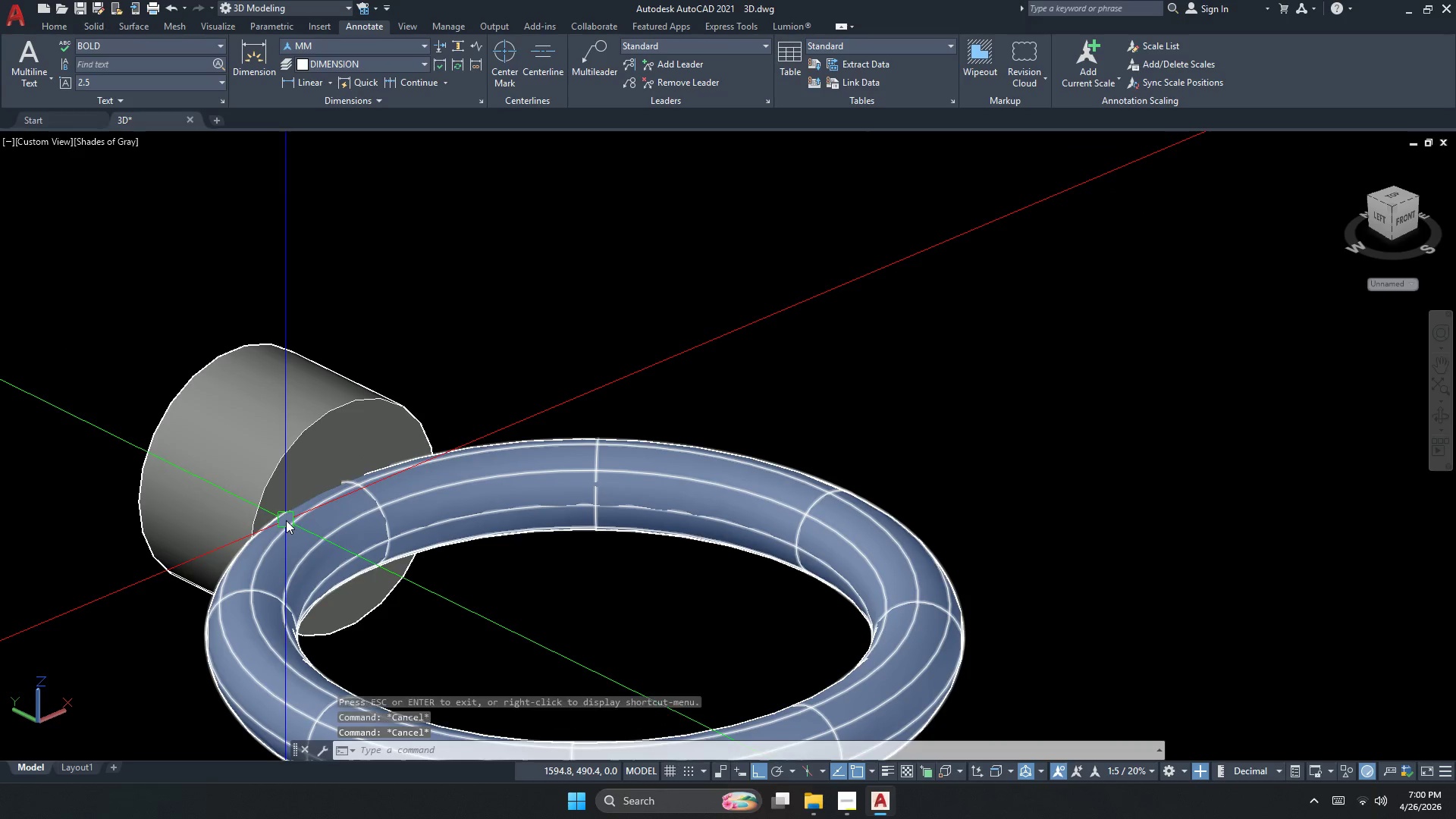 
scroll: coordinate [286, 529], scroll_direction: up, amount: 4.0
 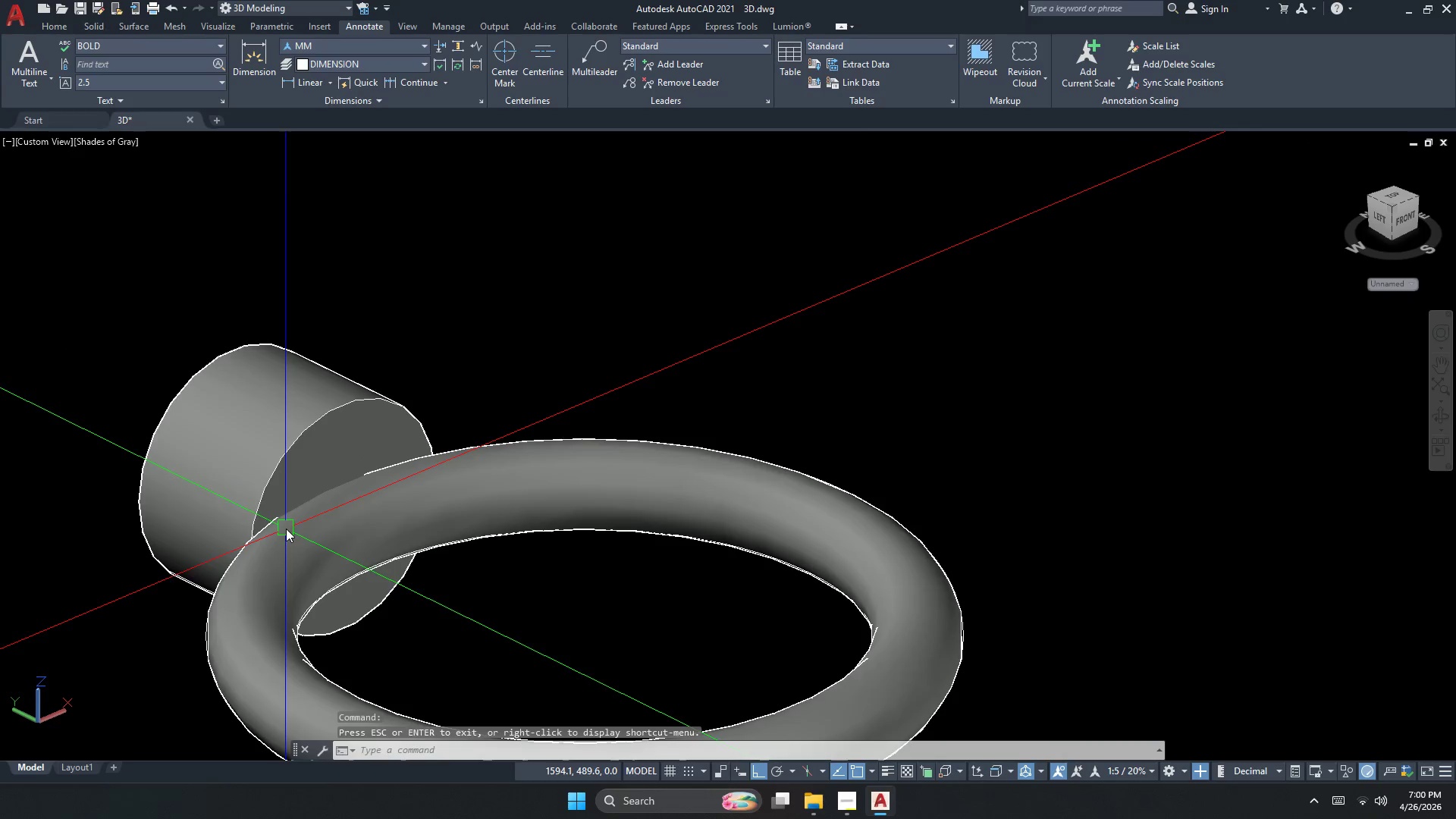 
key(Escape)
 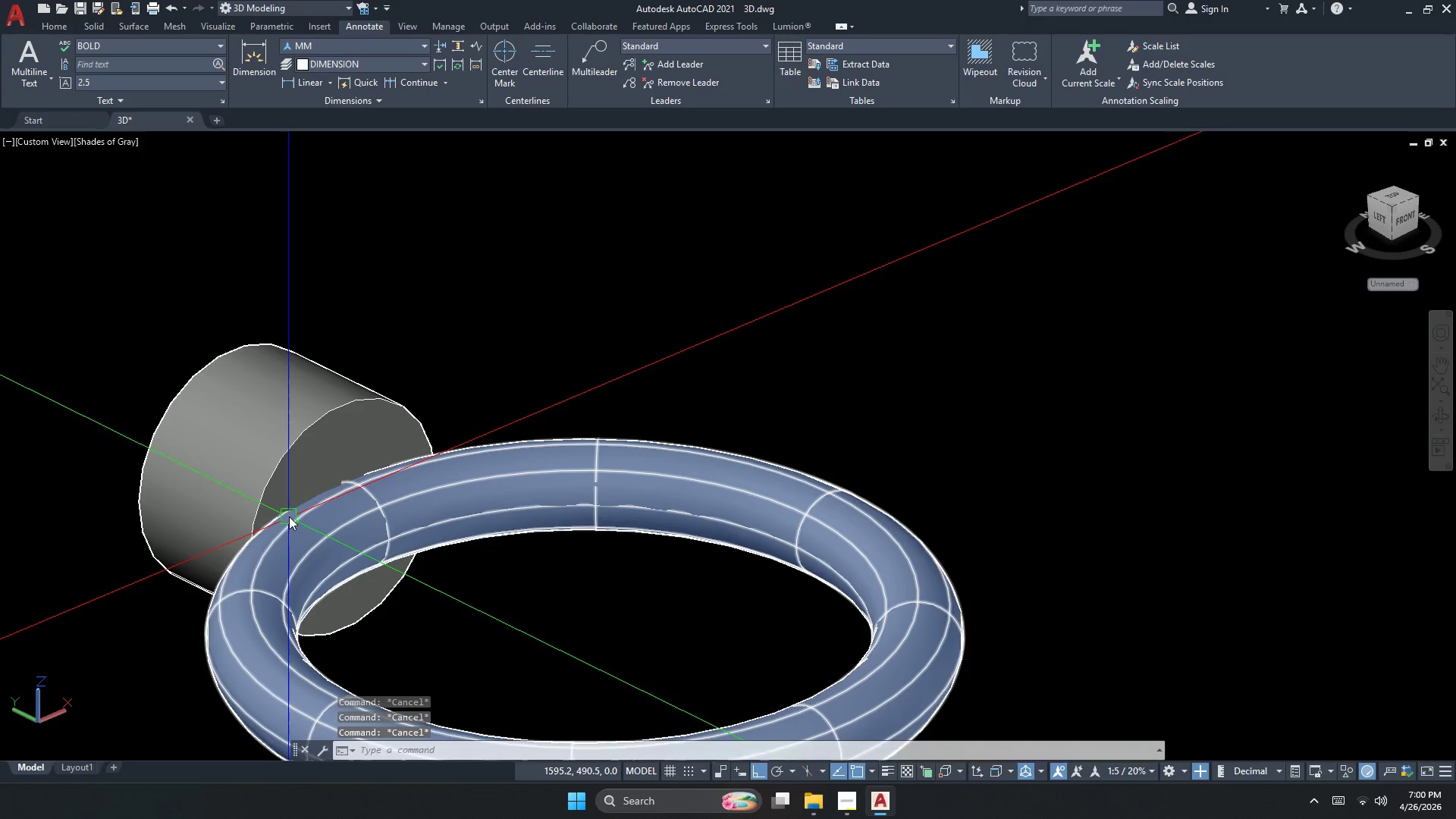 
key(S)
 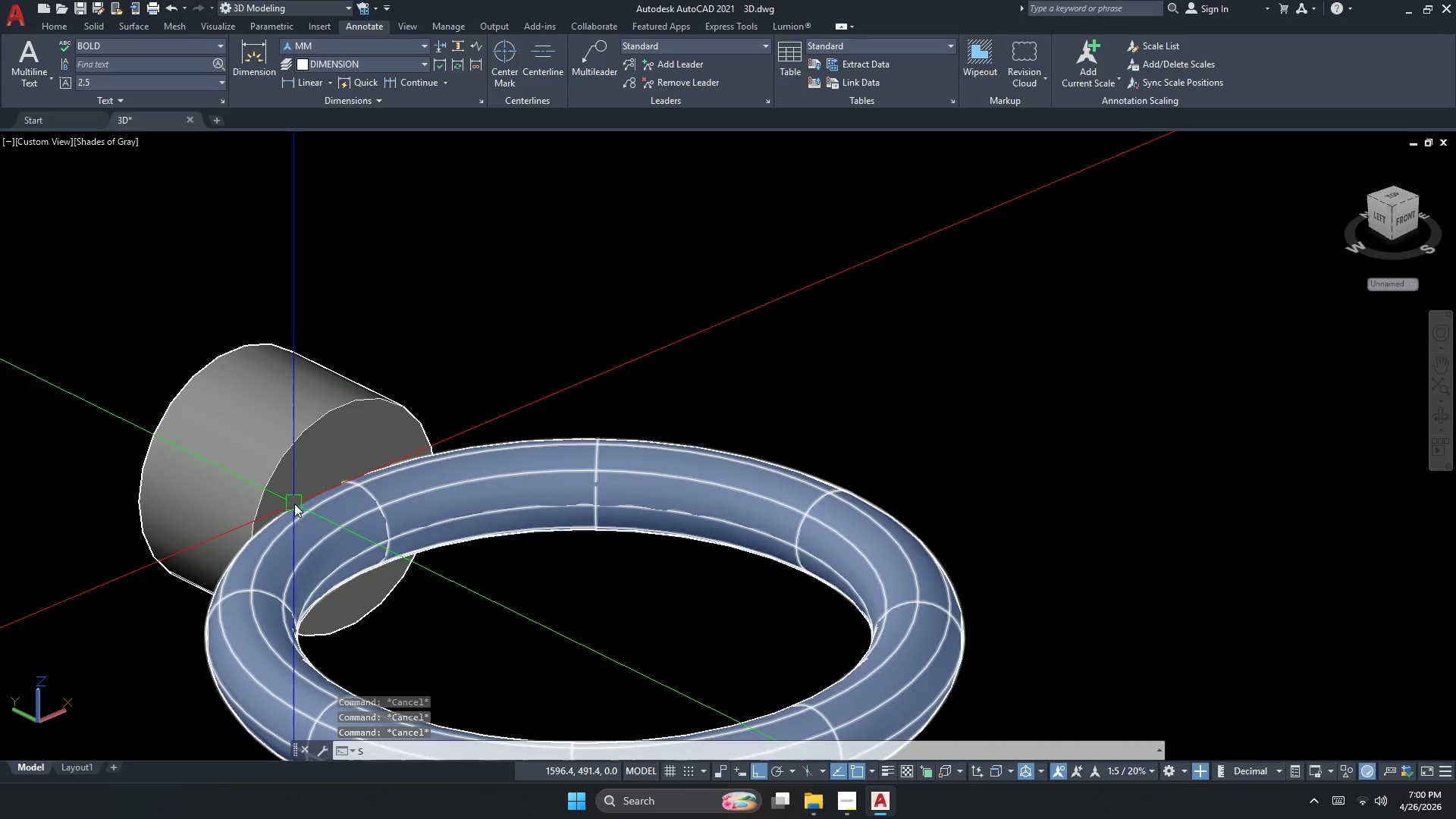 
type(ph)
 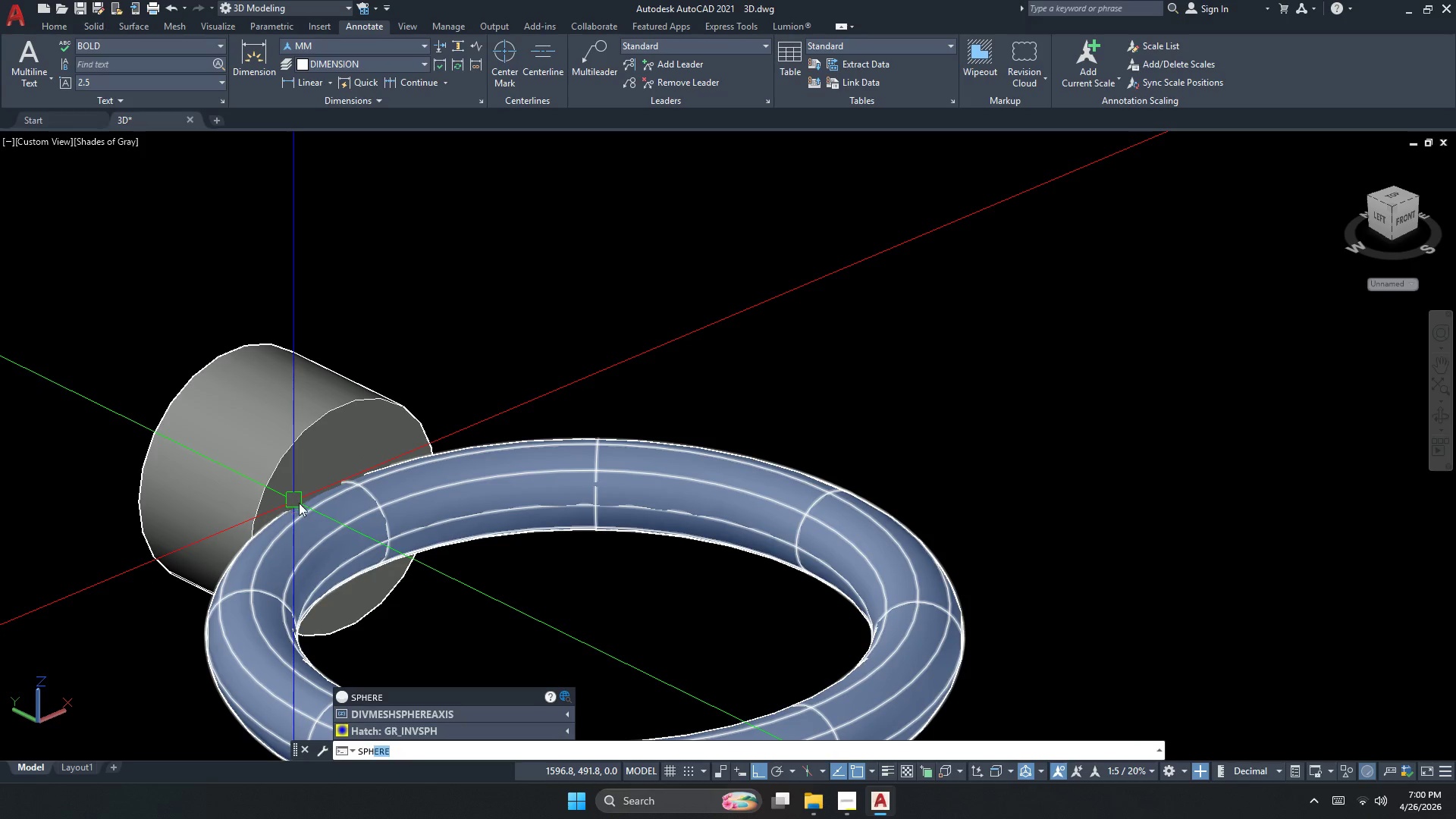 
key(Space)
 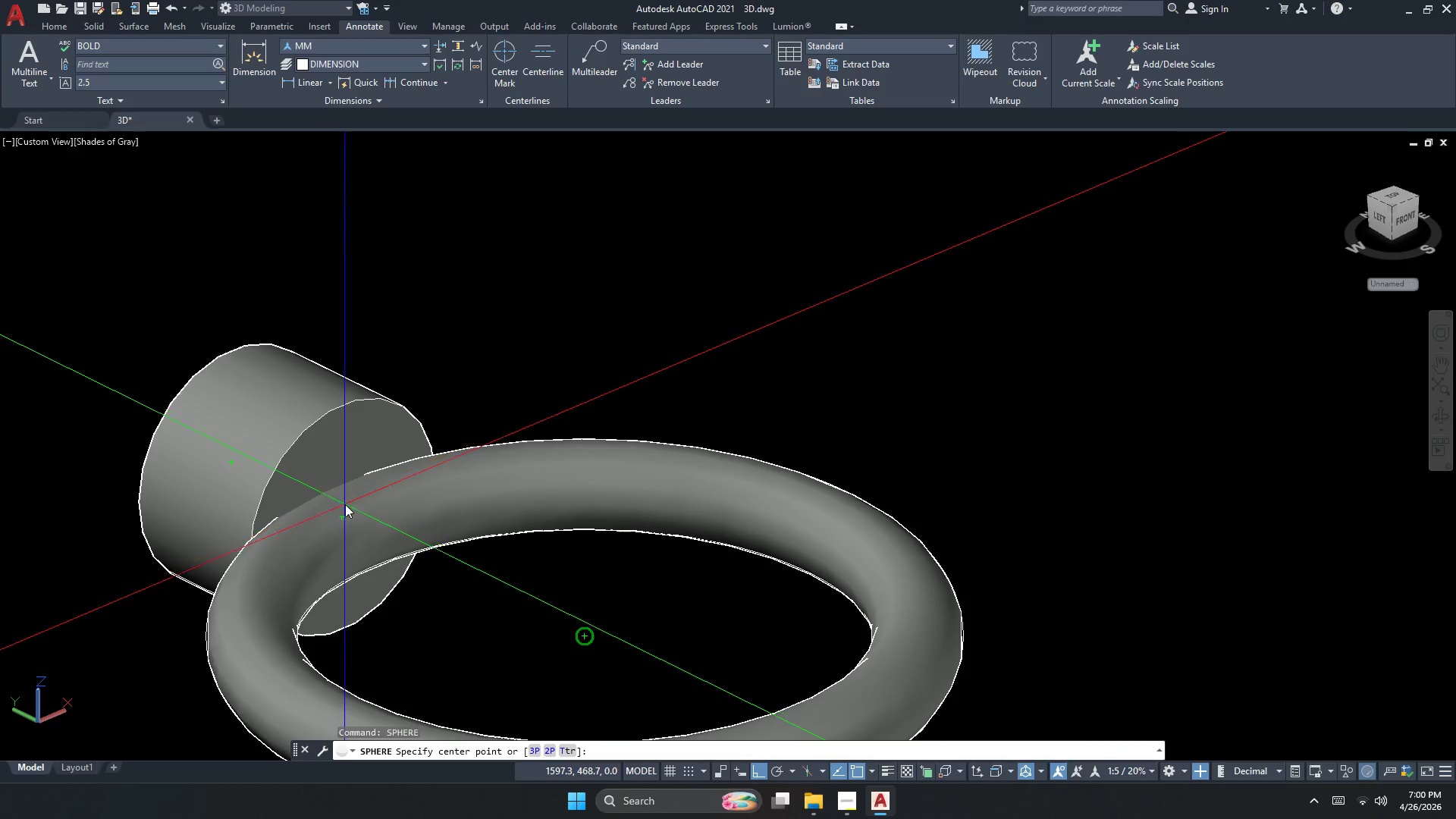 
left_click([347, 516])
 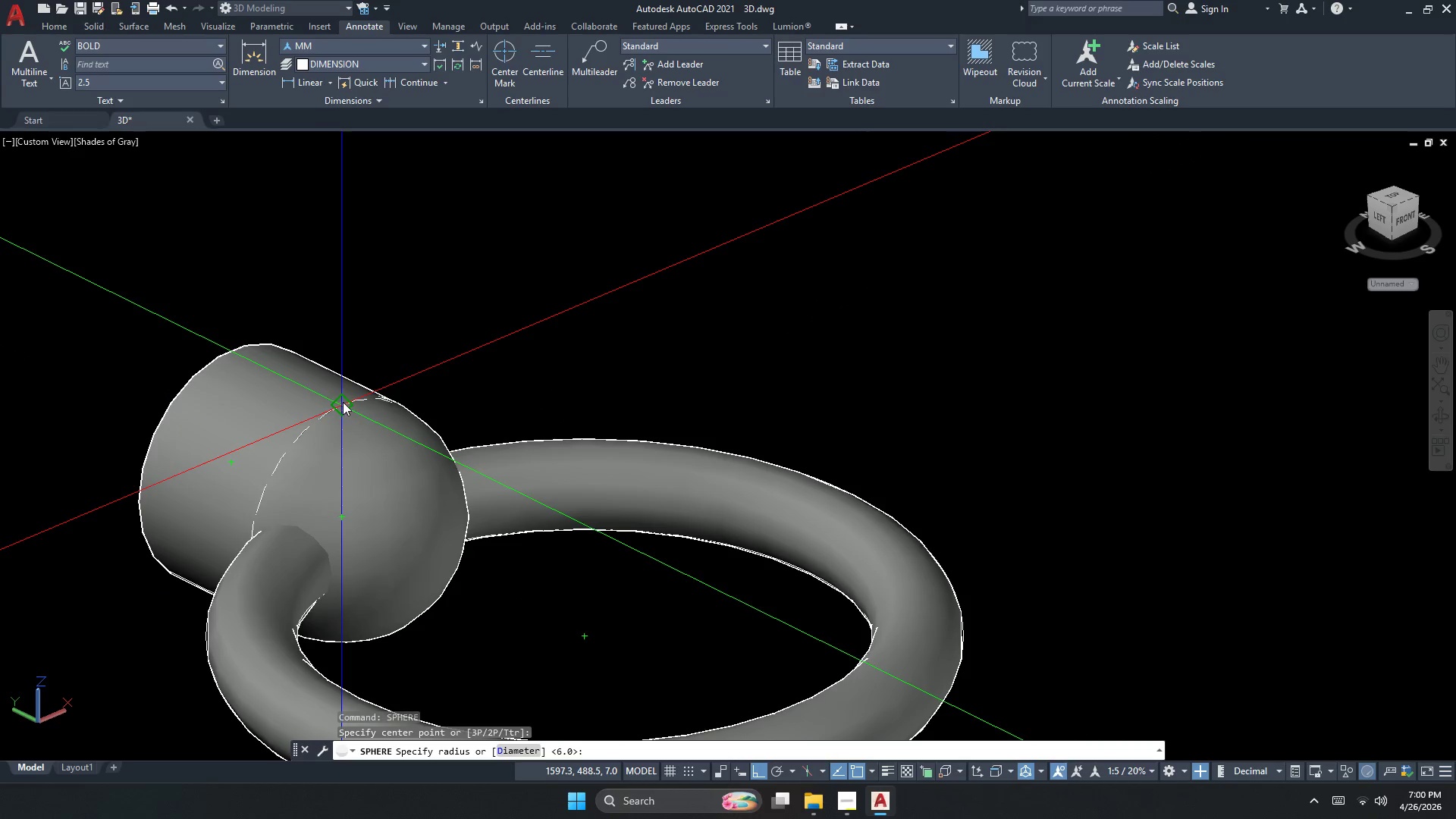 
left_click([343, 402])
 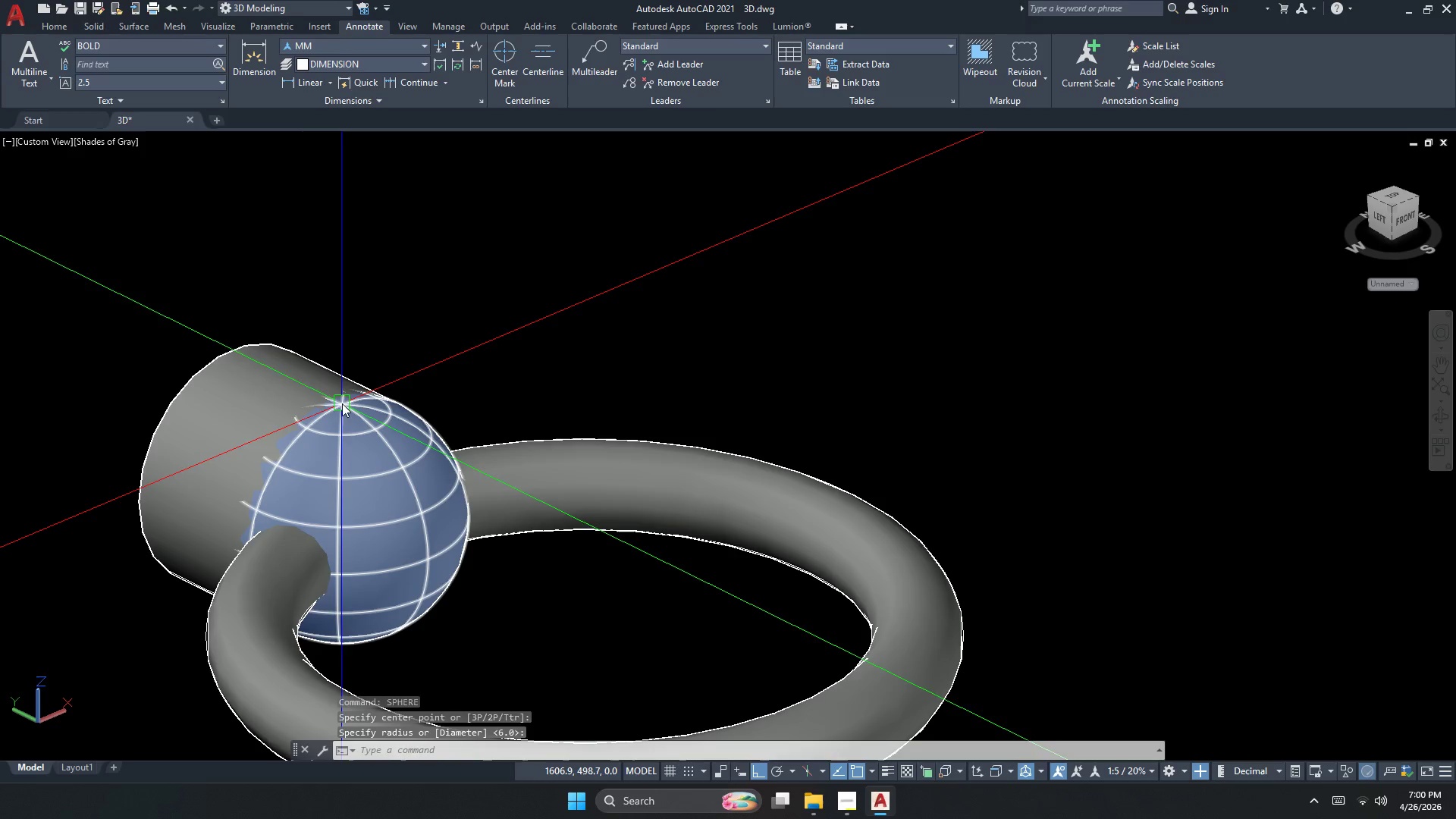 
key(Escape)
 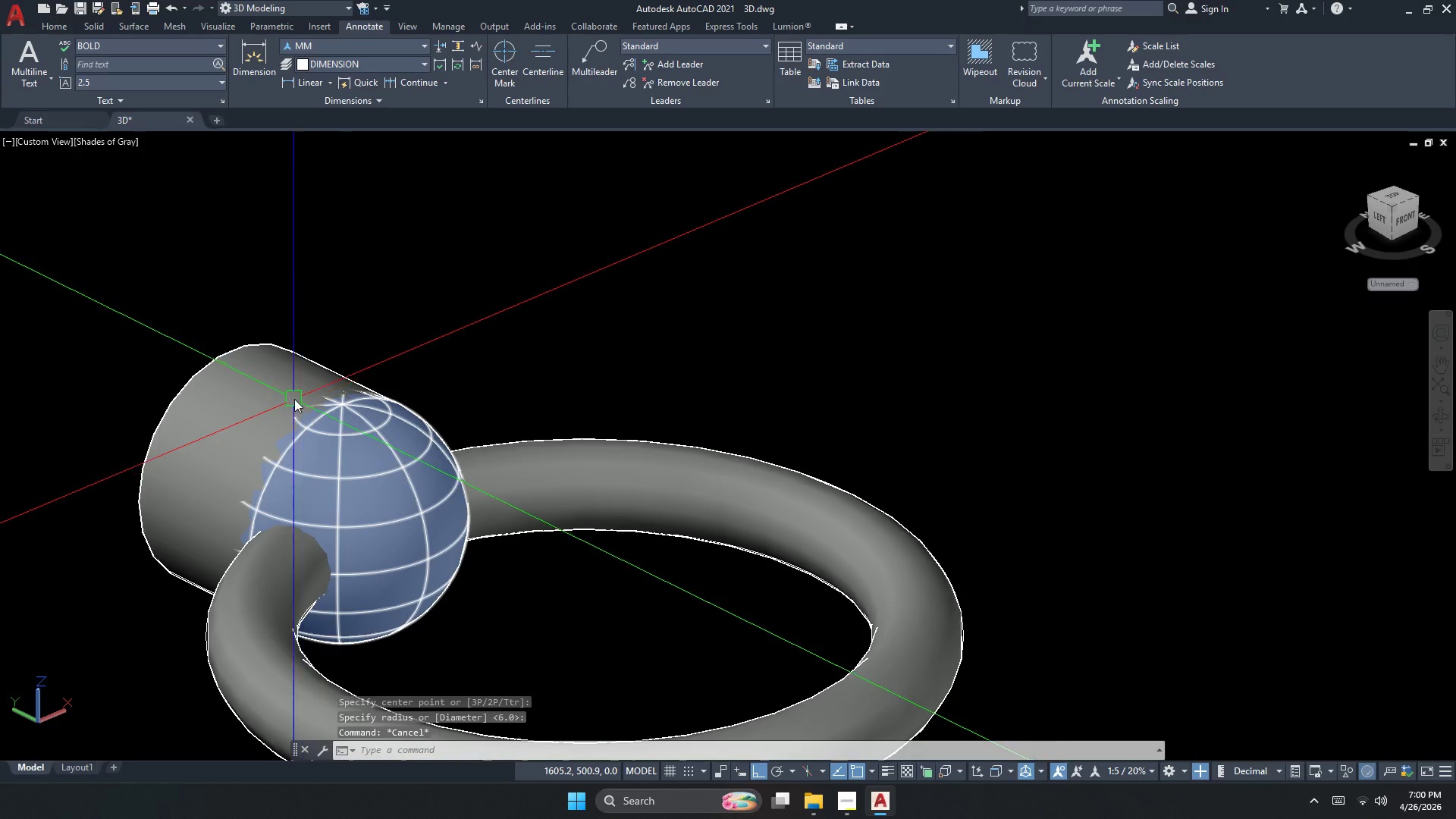 
scroll: coordinate [346, 437], scroll_direction: none, amount: 0.0
 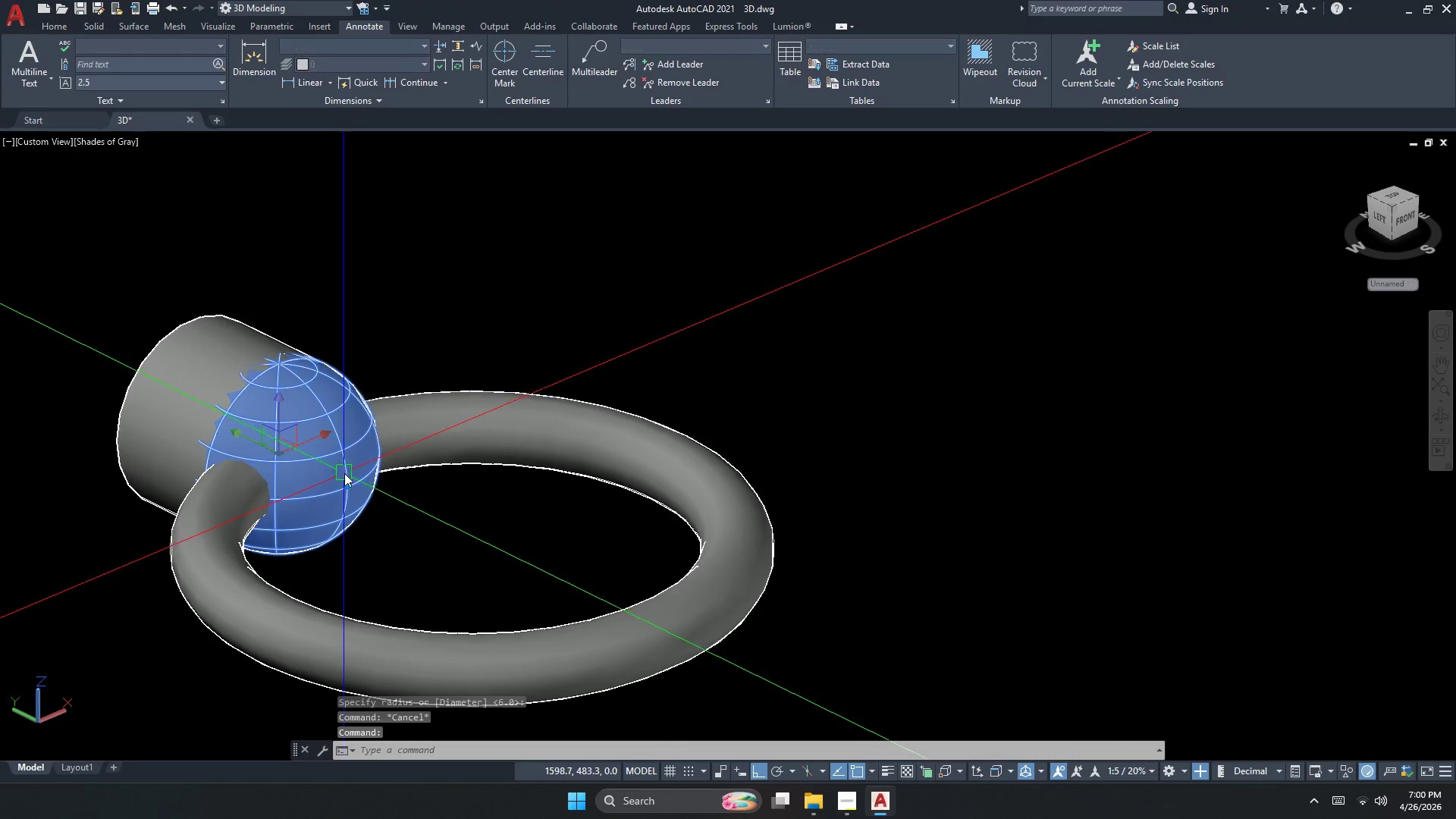 
key(Escape)
 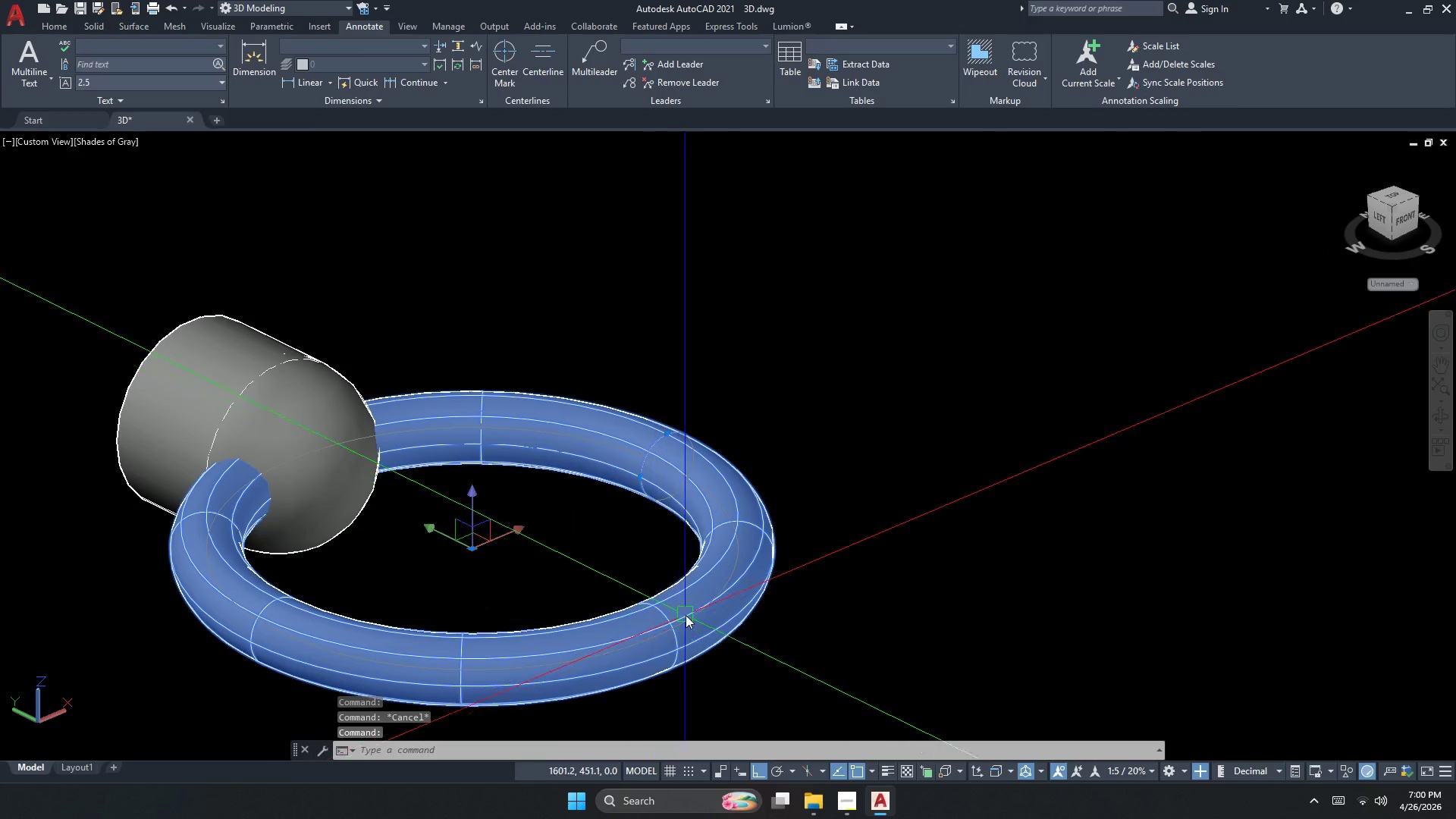 
key(Escape)
 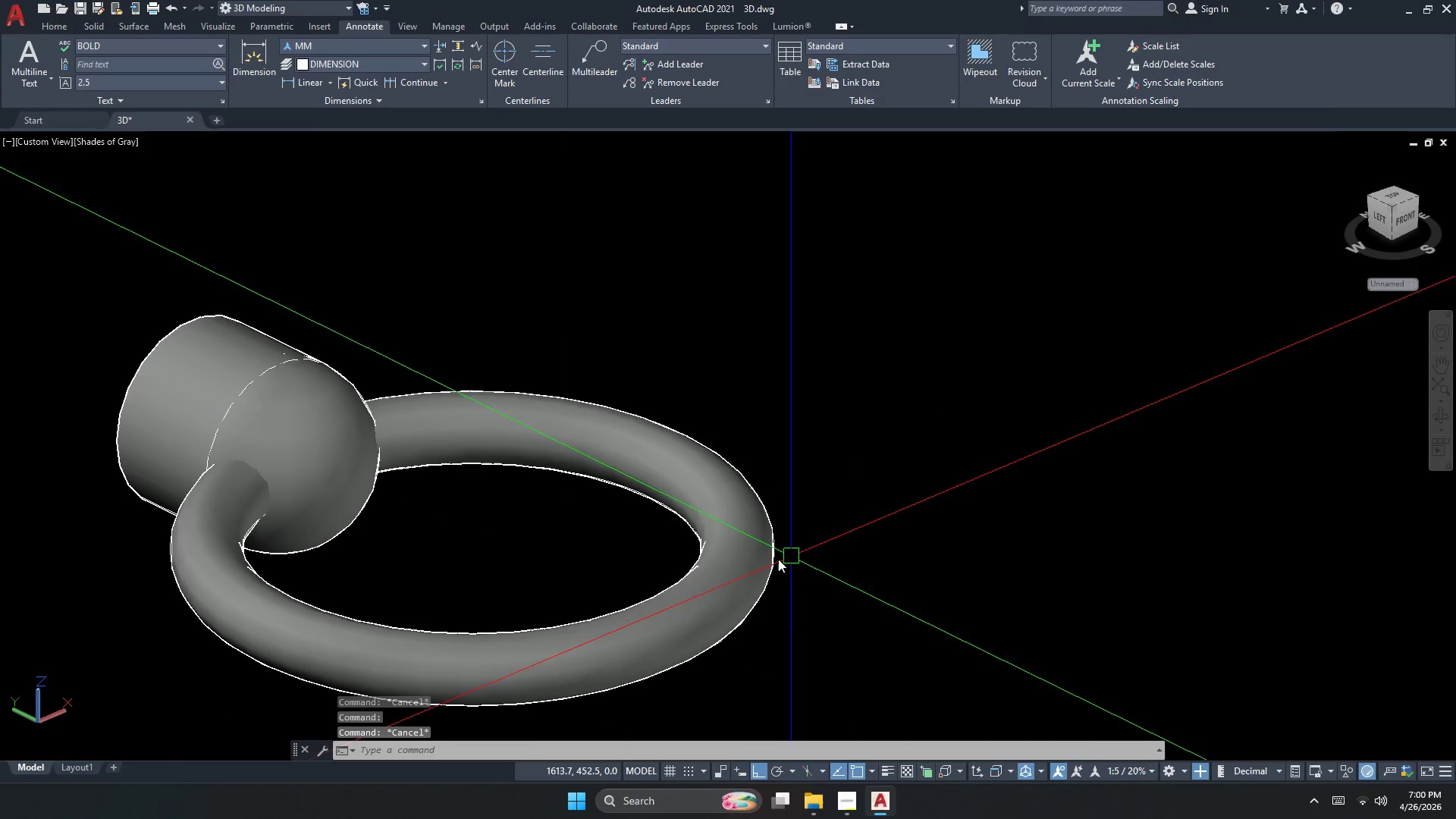 
left_click([727, 569])
 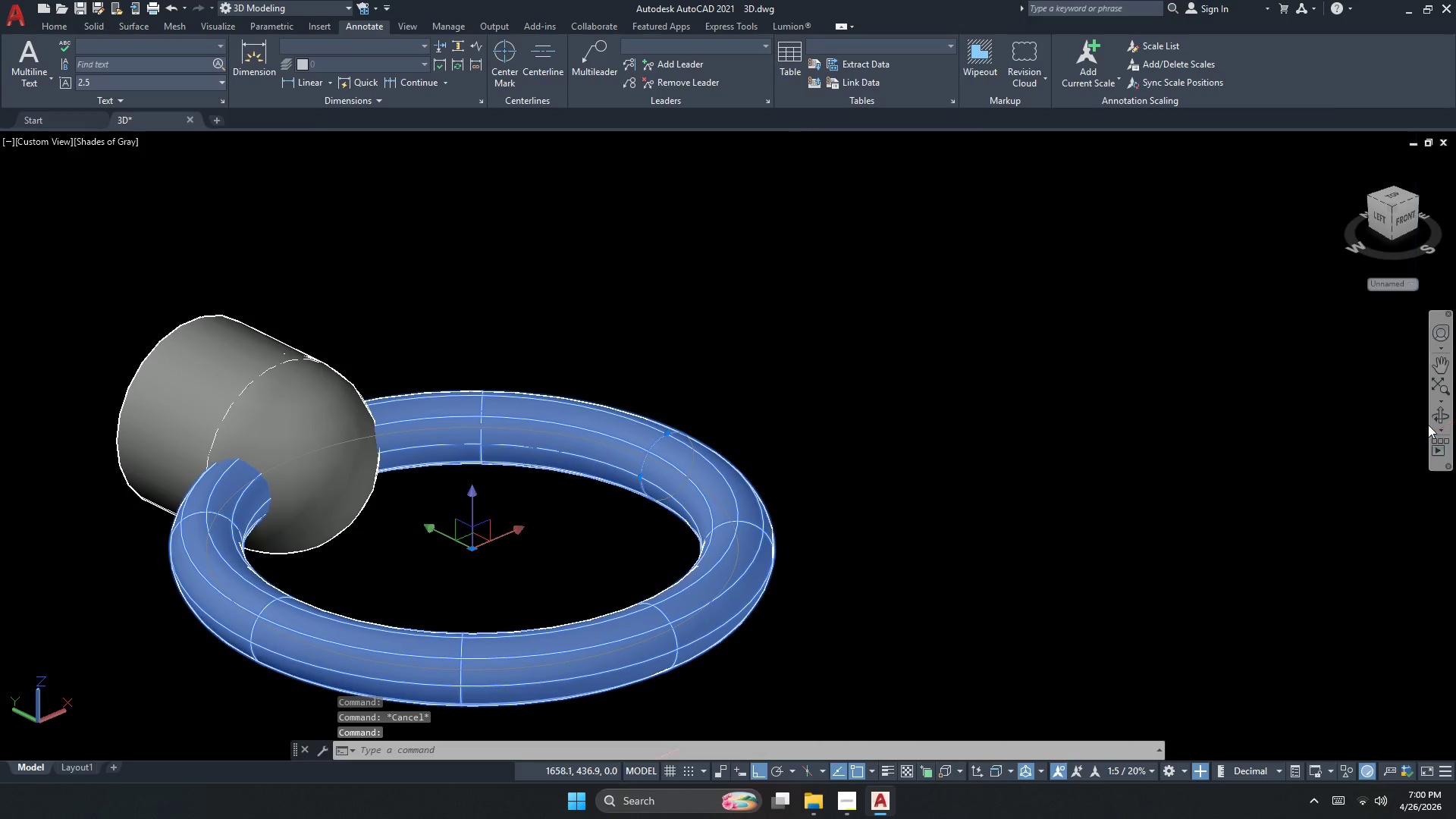 
left_click([1443, 413])
 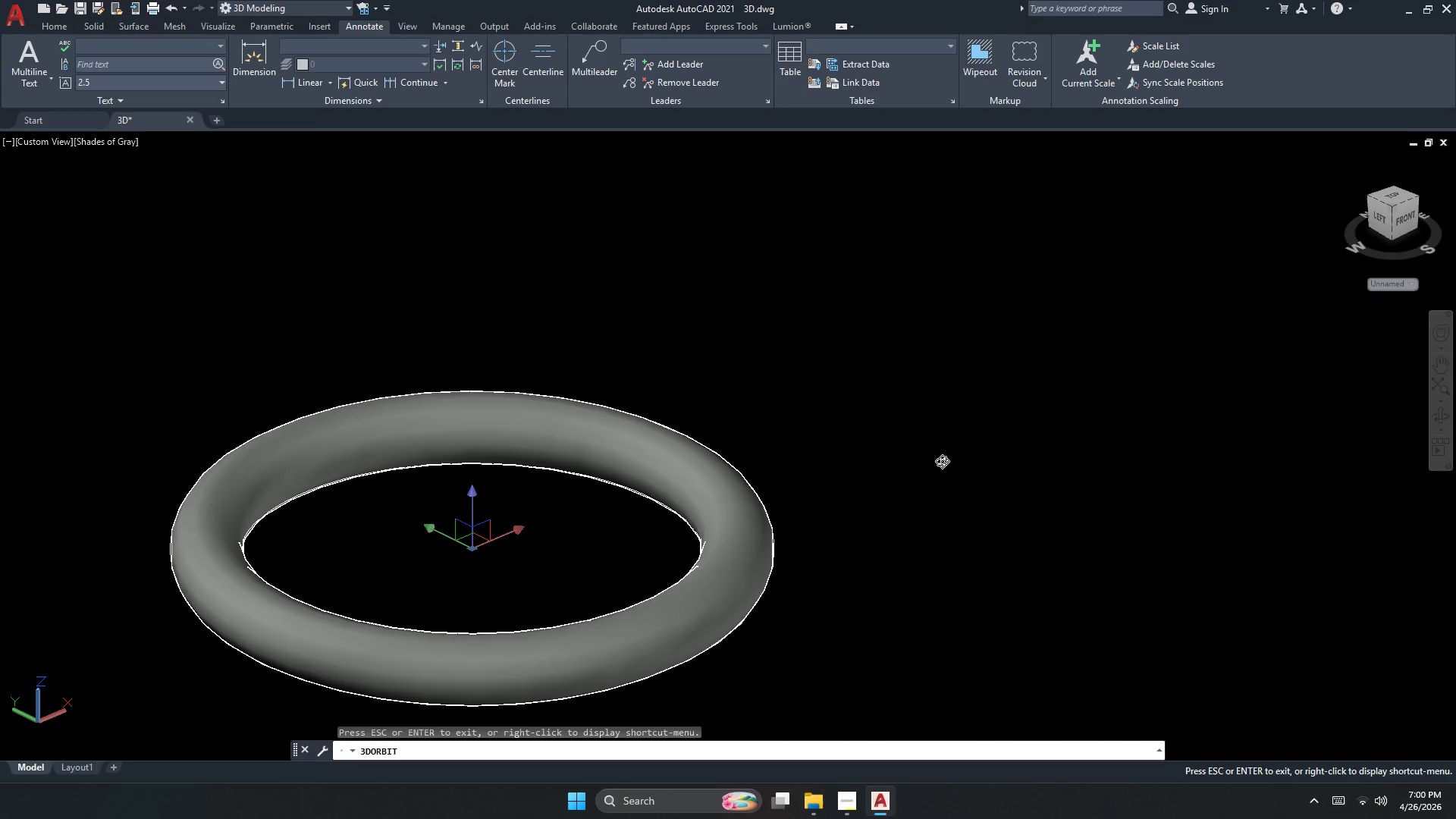 
left_click_drag(start_coordinate=[808, 511], to_coordinate=[833, 704])
 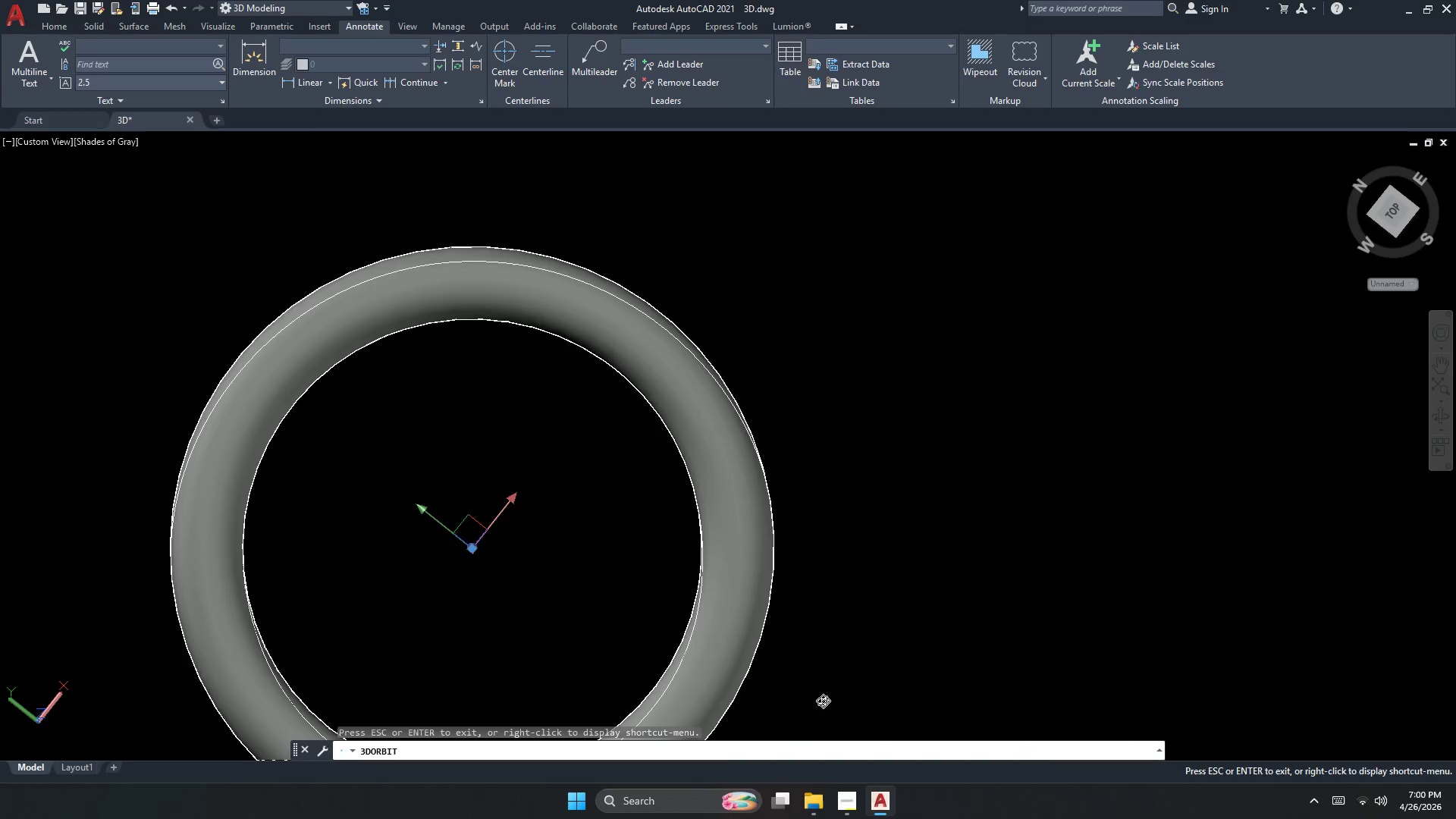 
key(Escape)
 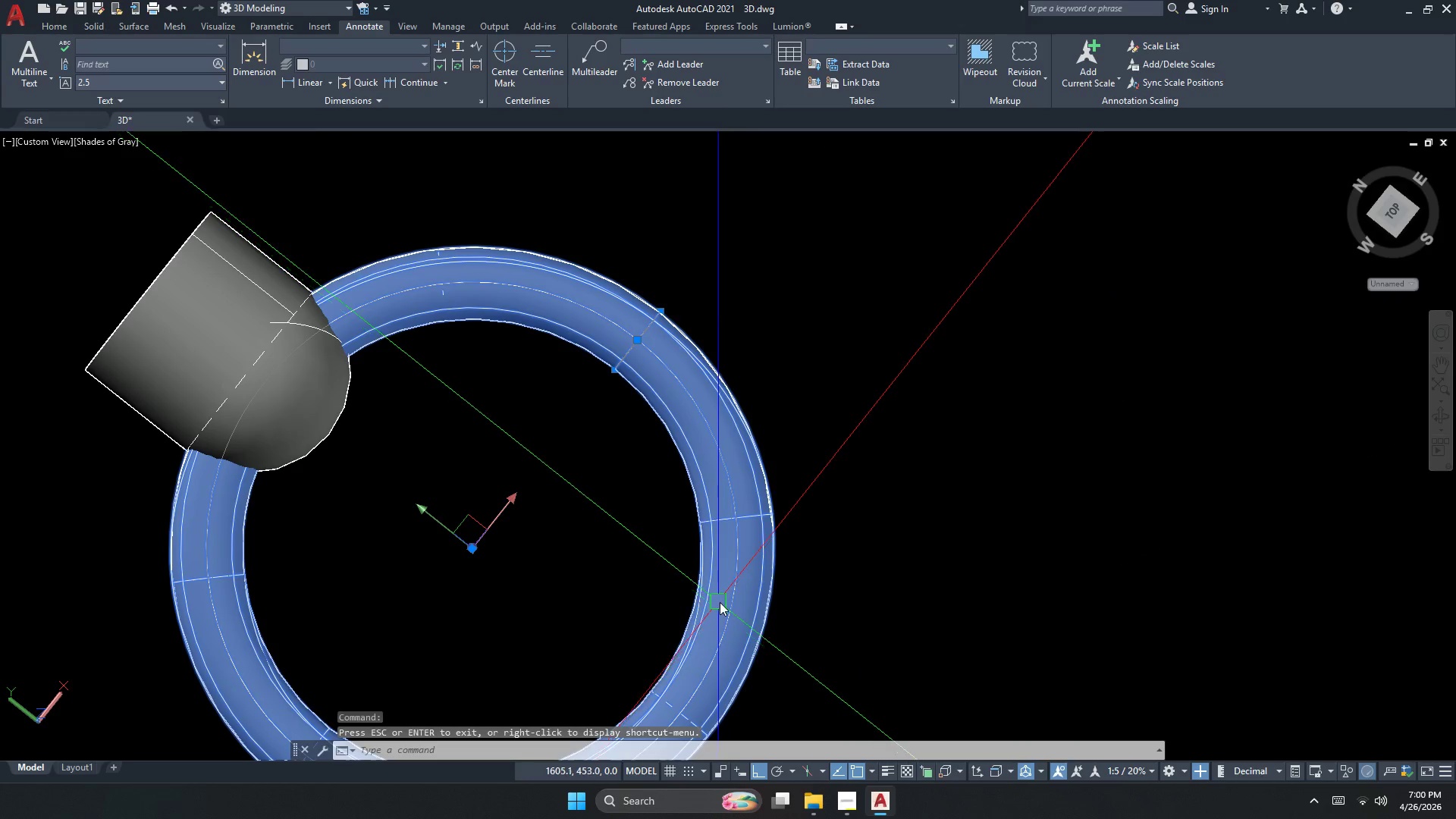 
left_click([720, 602])
 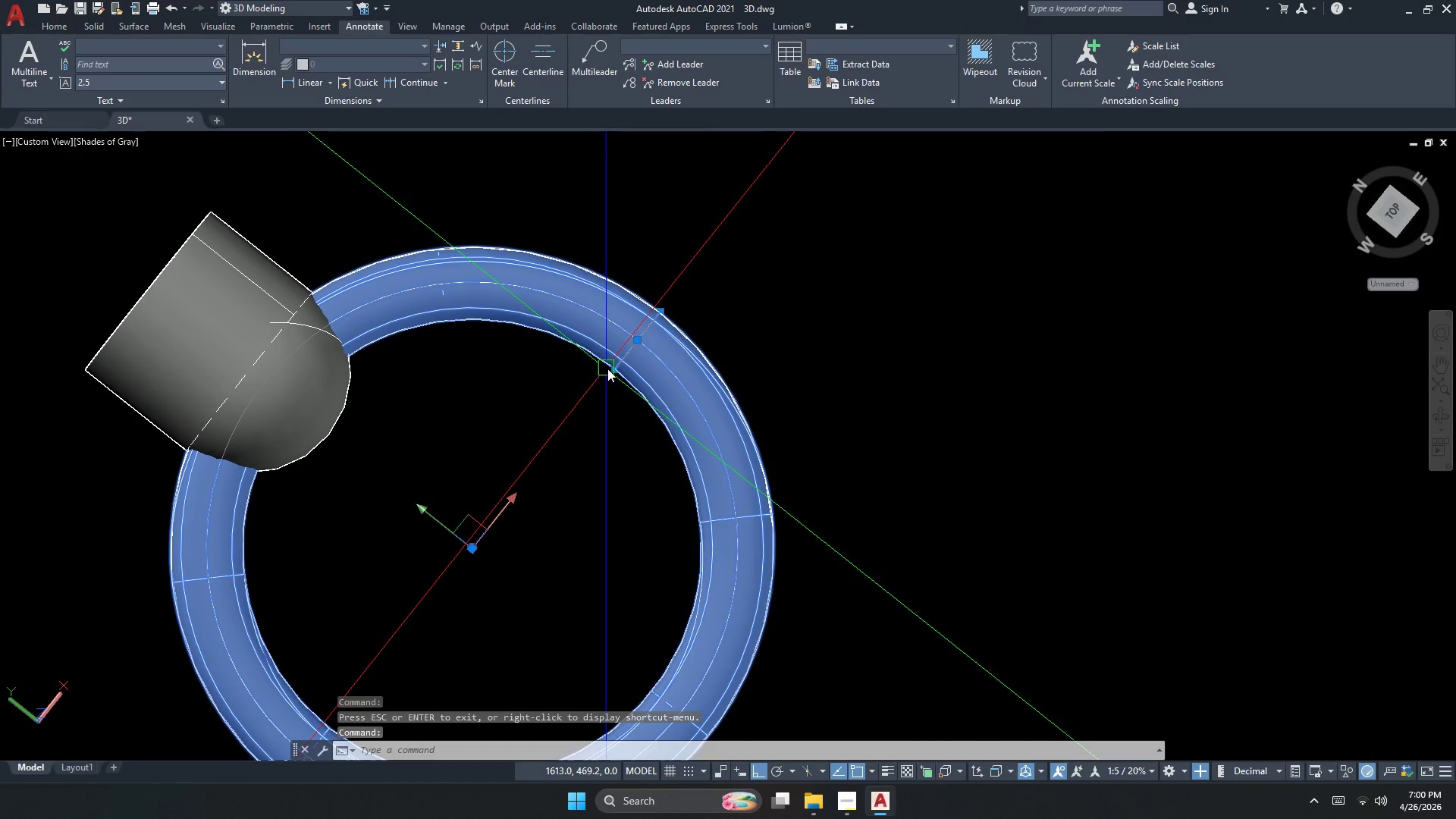 
left_click([612, 368])
 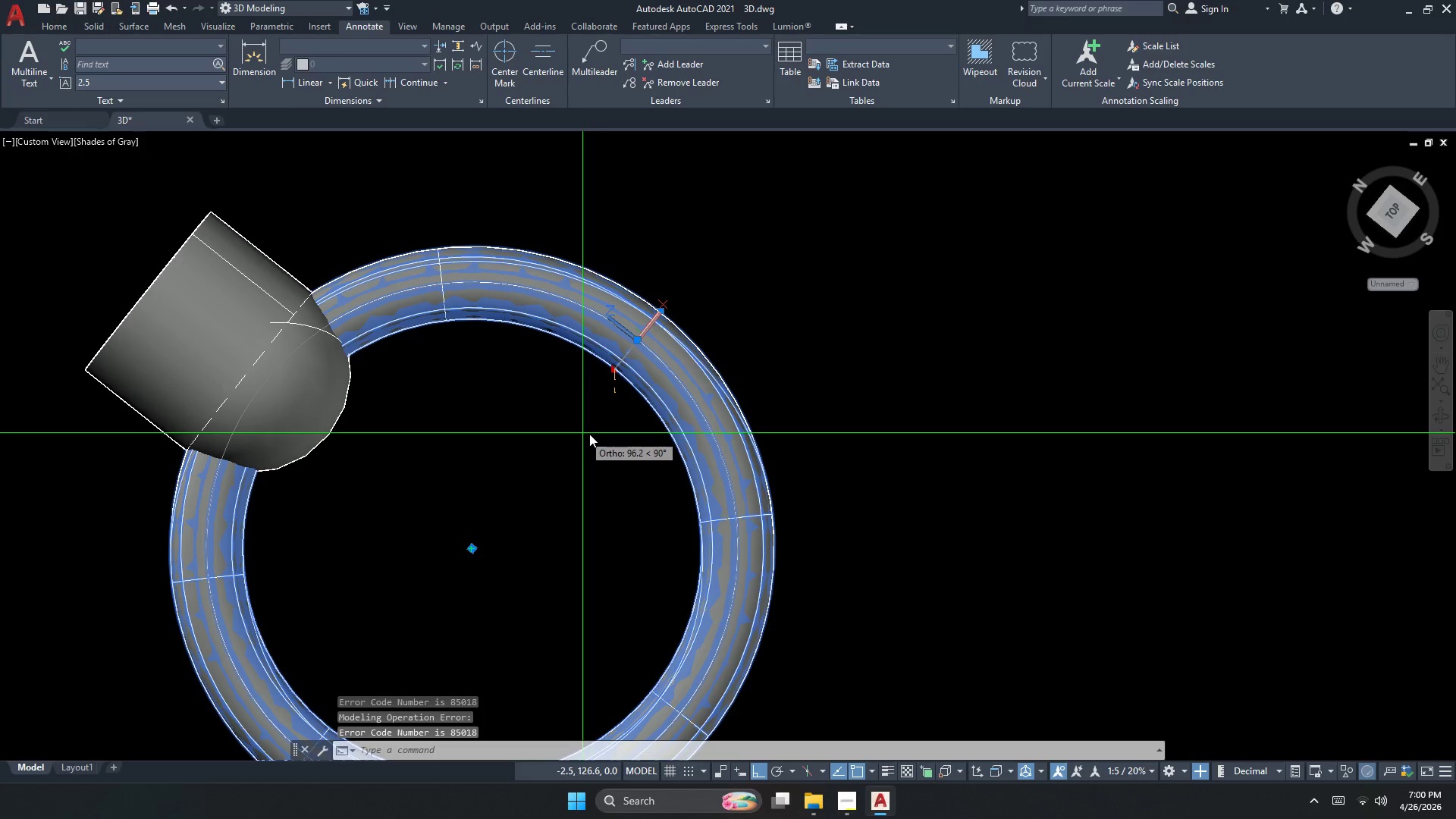 
key(Escape)
 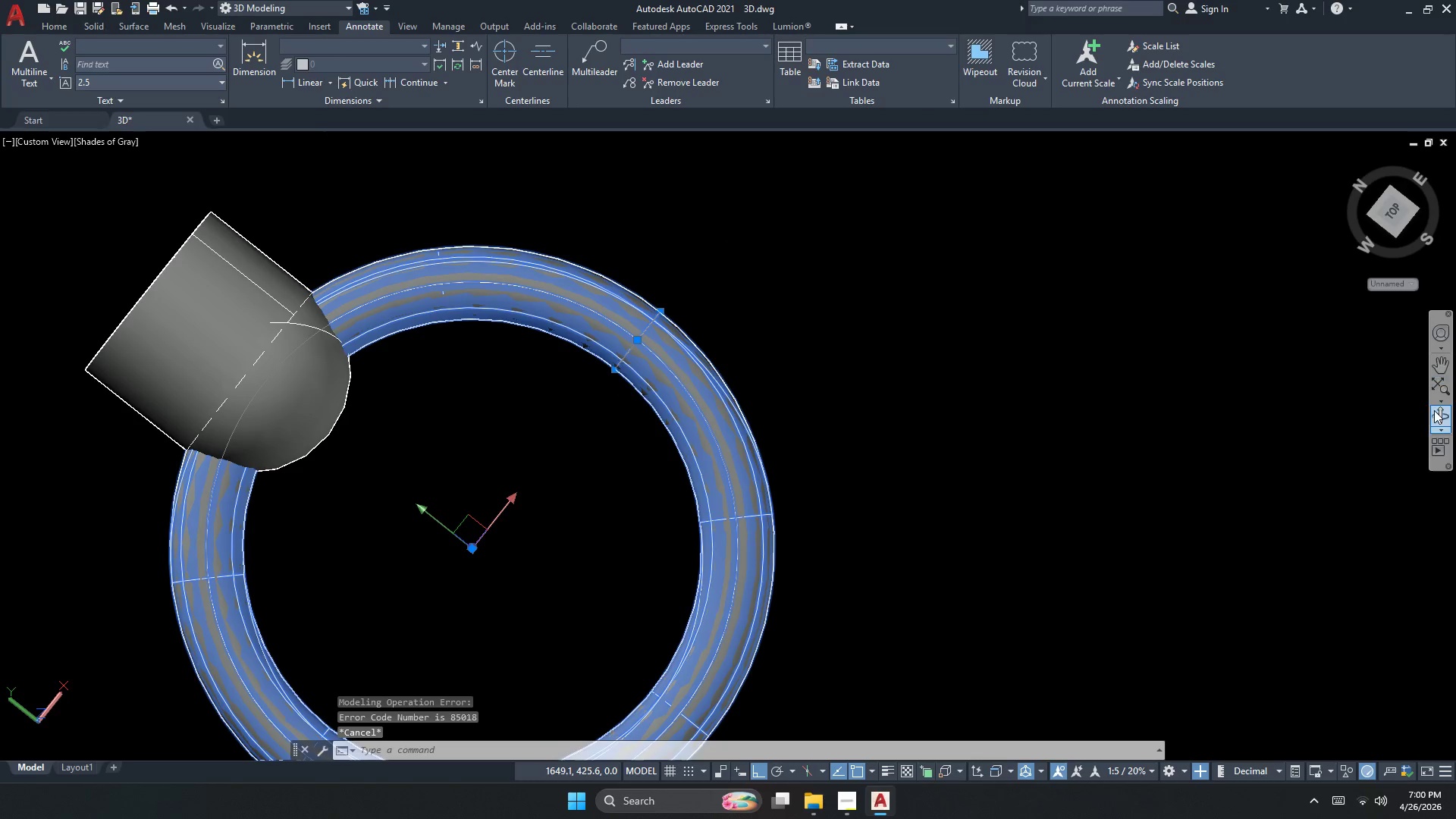 
left_click([1434, 409])
 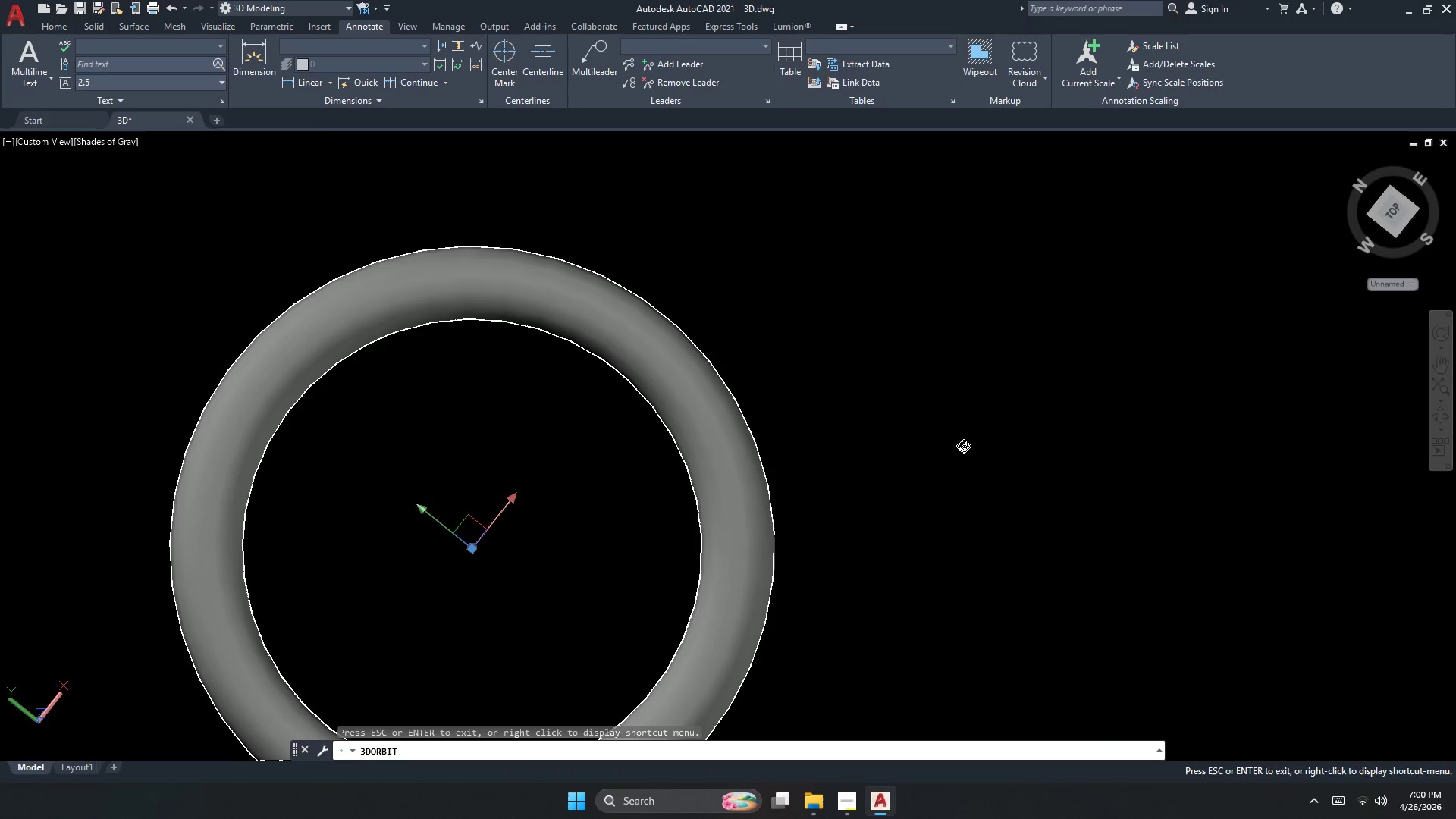 
left_click_drag(start_coordinate=[862, 457], to_coordinate=[880, 270])
 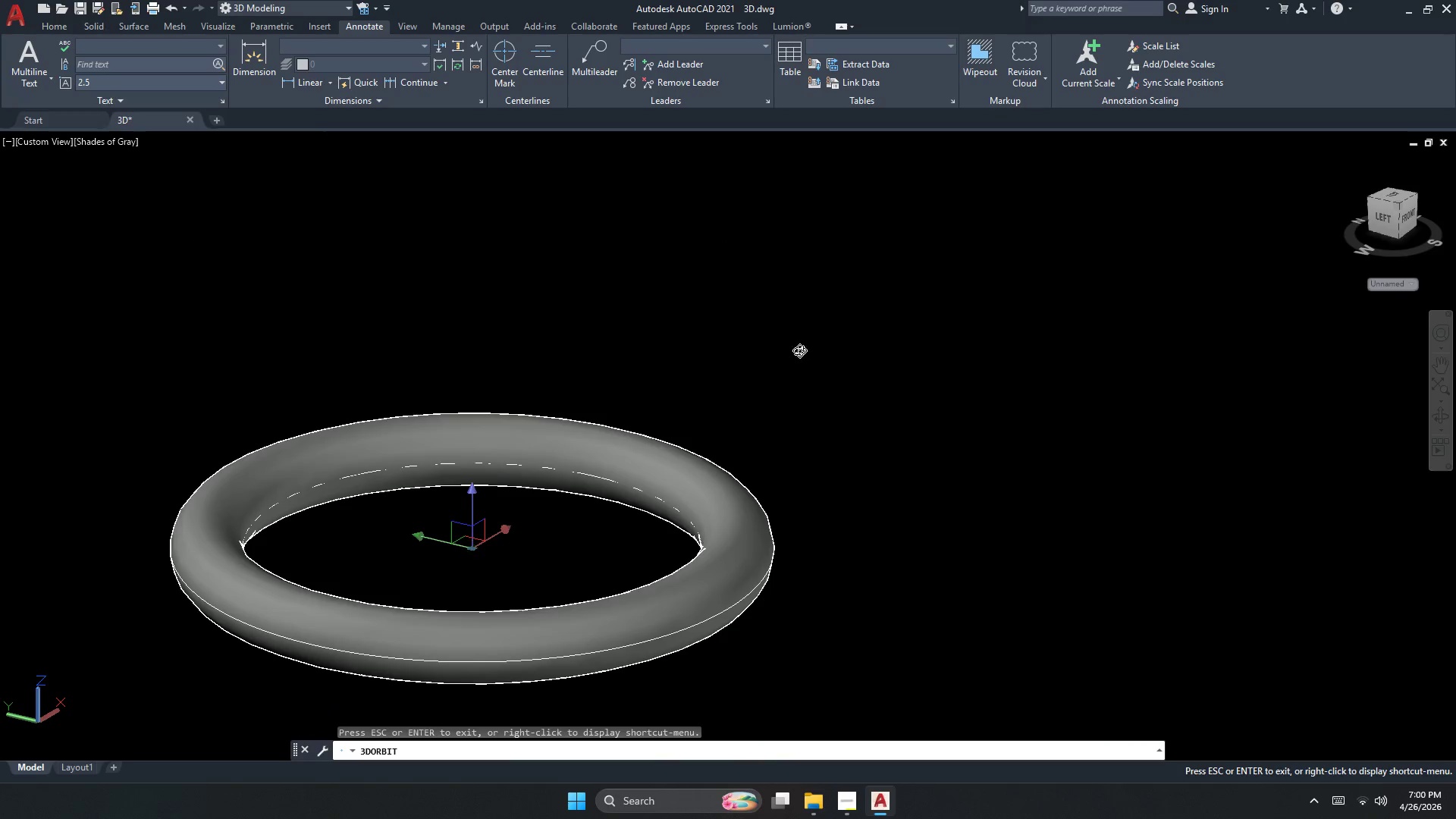 
key(Escape)
 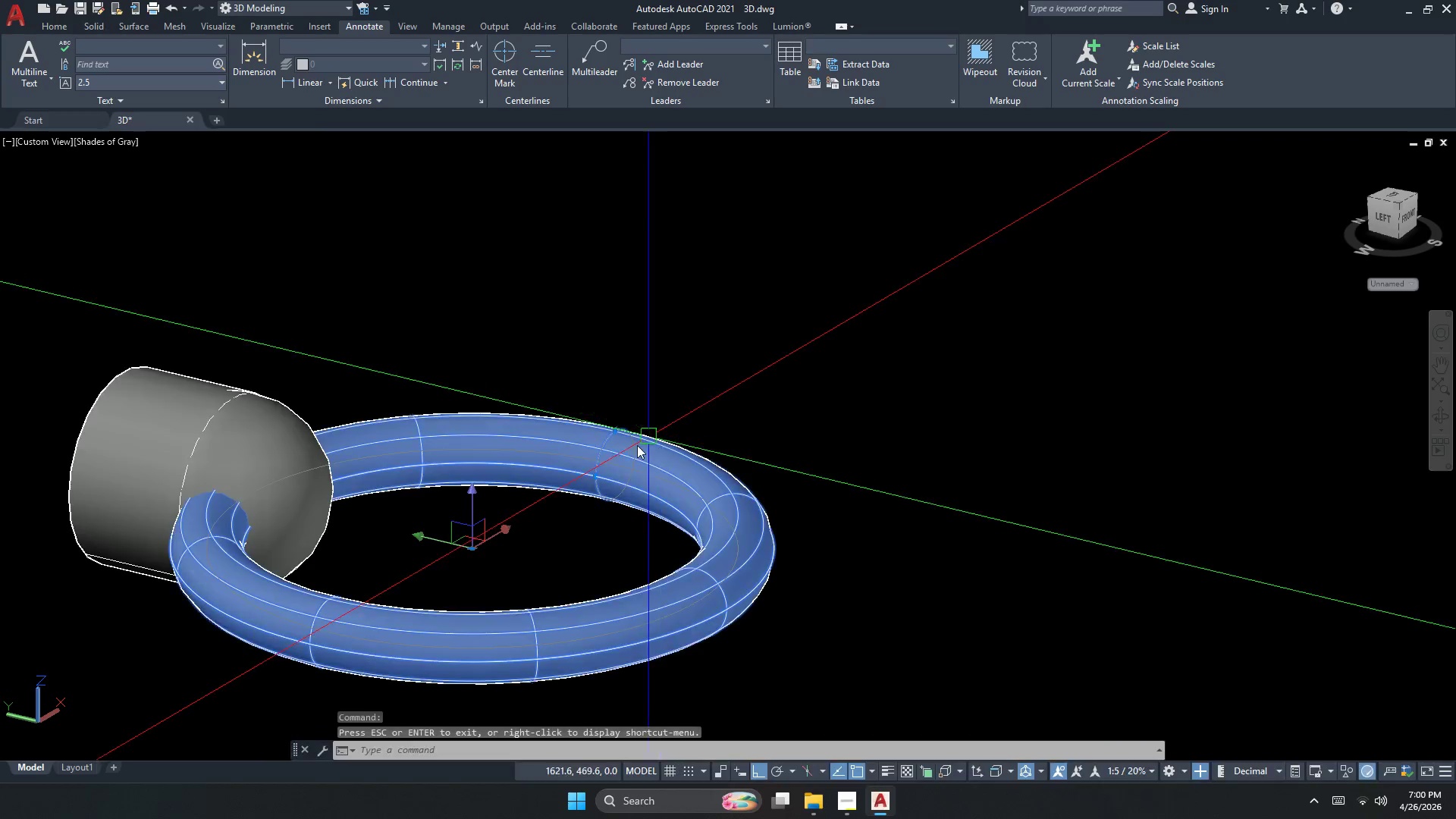 
left_click([636, 449])
 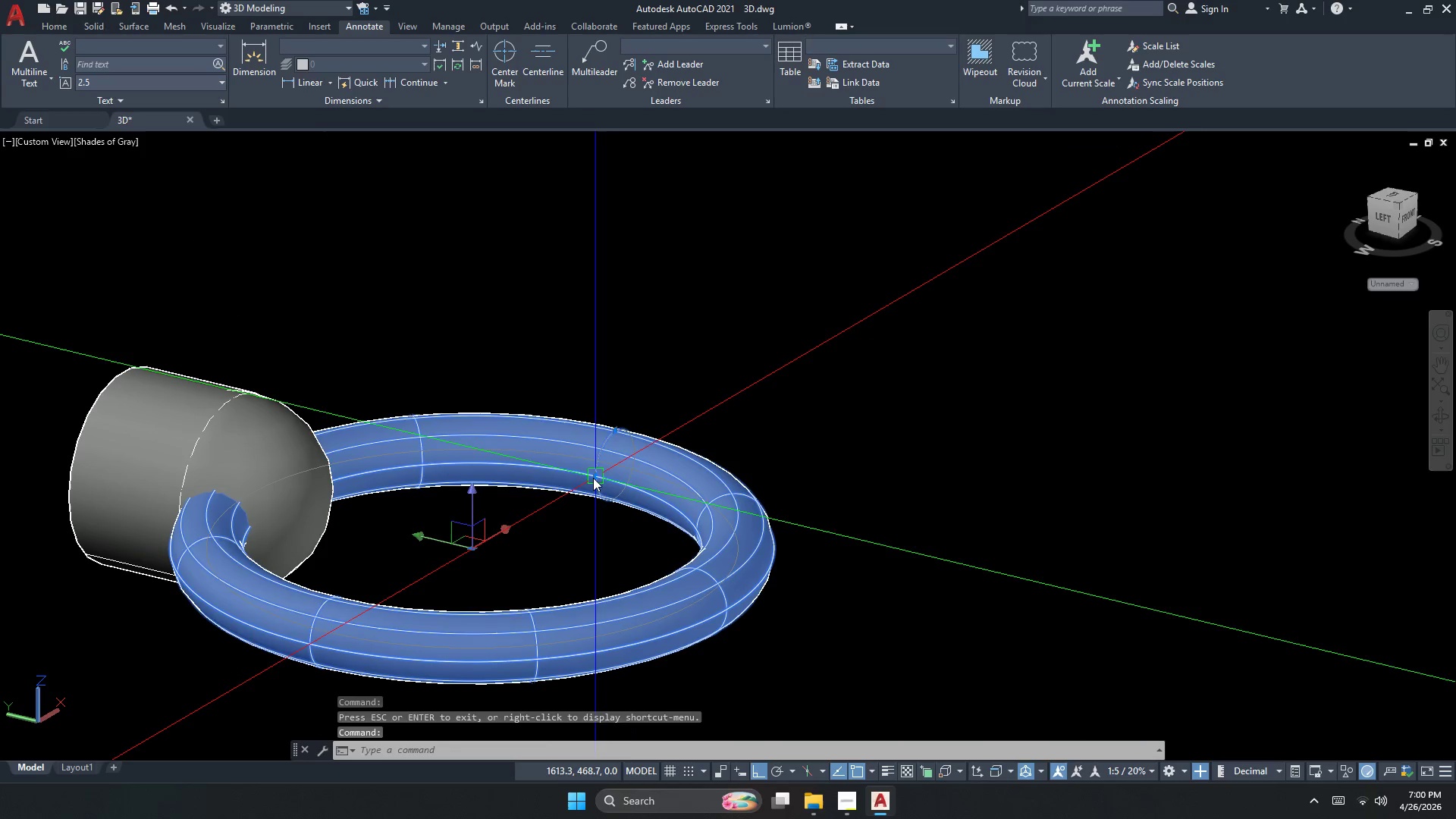 
left_click([596, 475])
 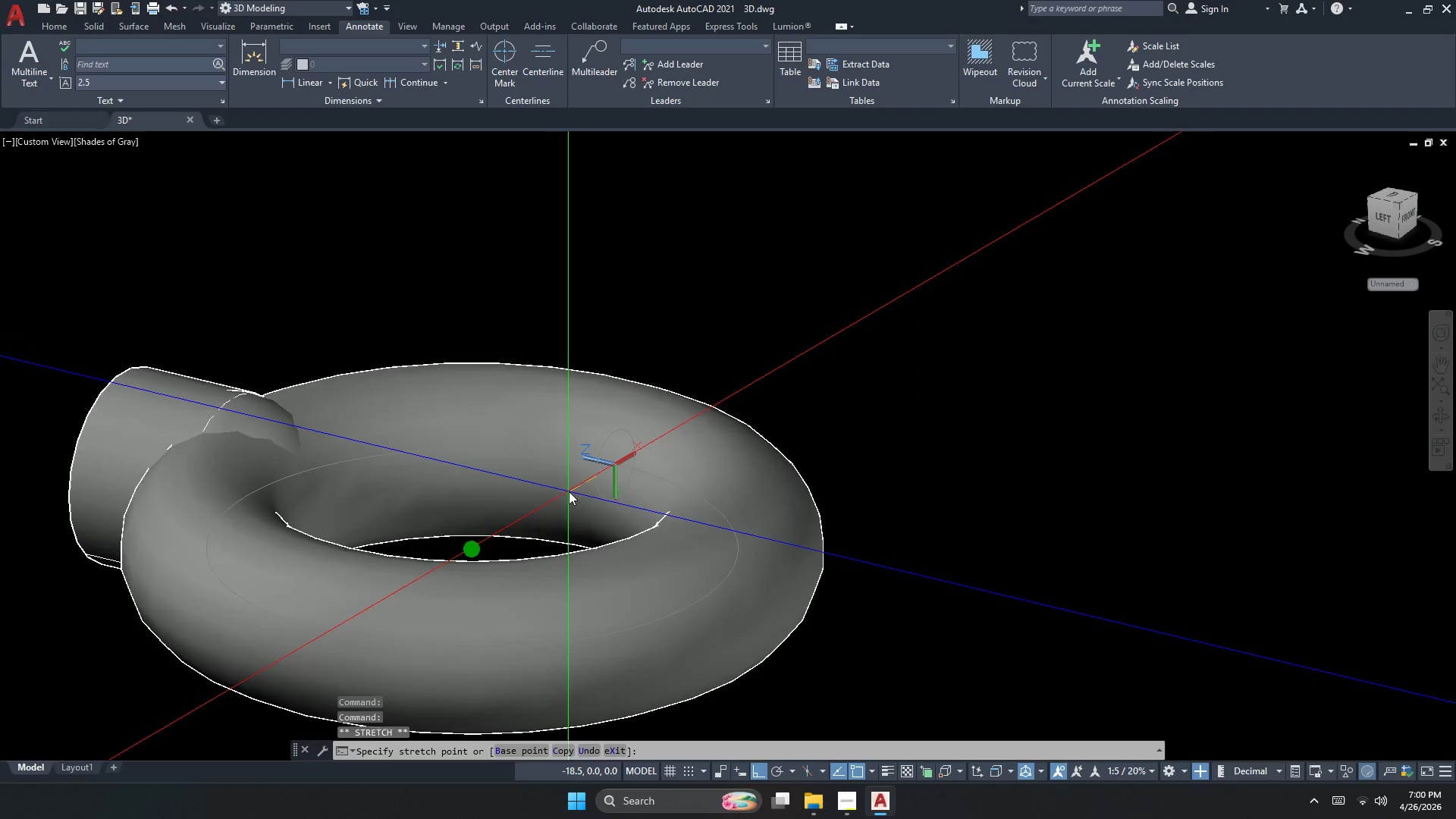 
scroll: coordinate [569, 492], scroll_direction: up, amount: 1.0
 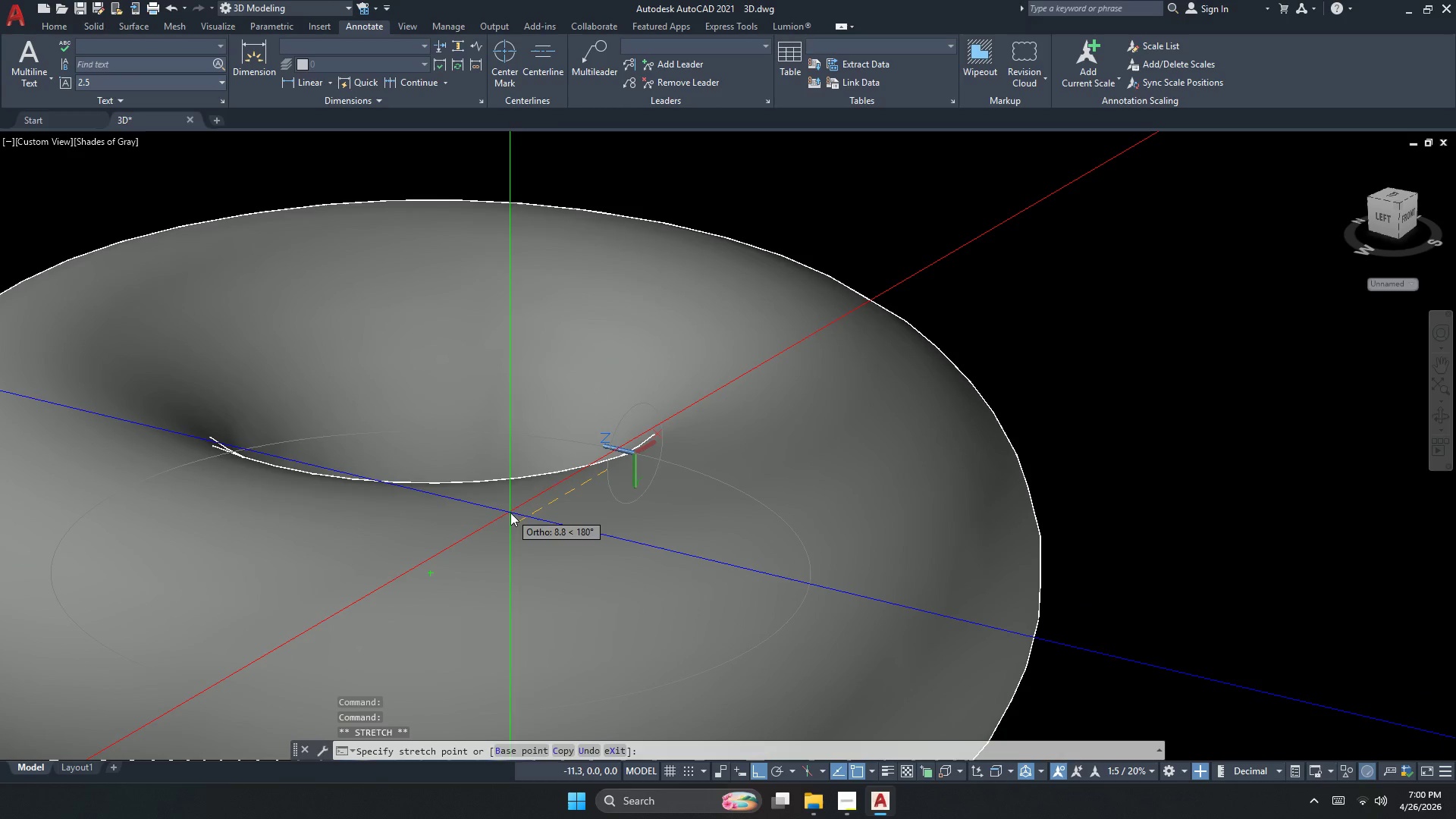 
key(Numpad1)
 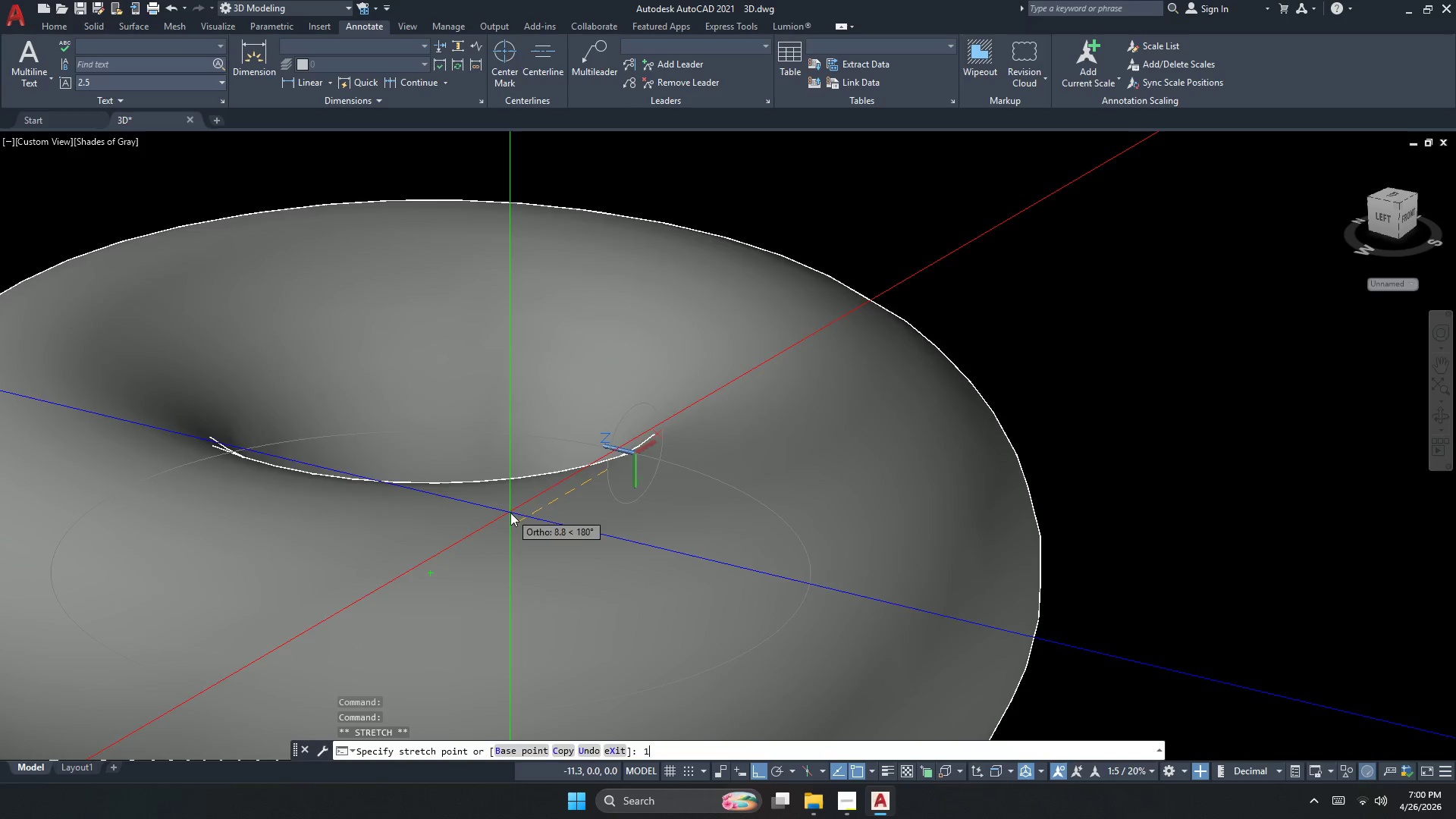 
key(NumpadEnter)
 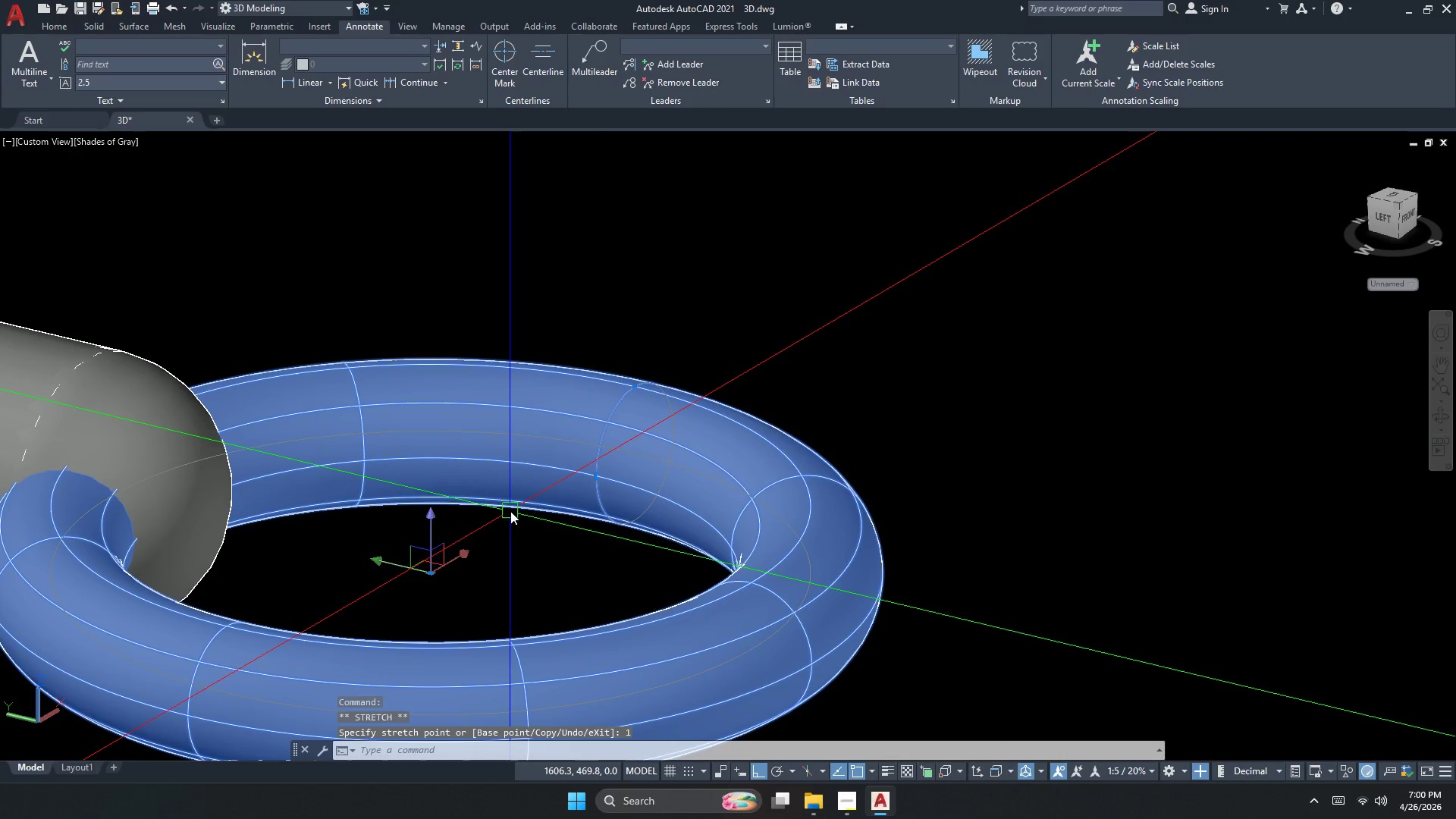 
key(Escape)
 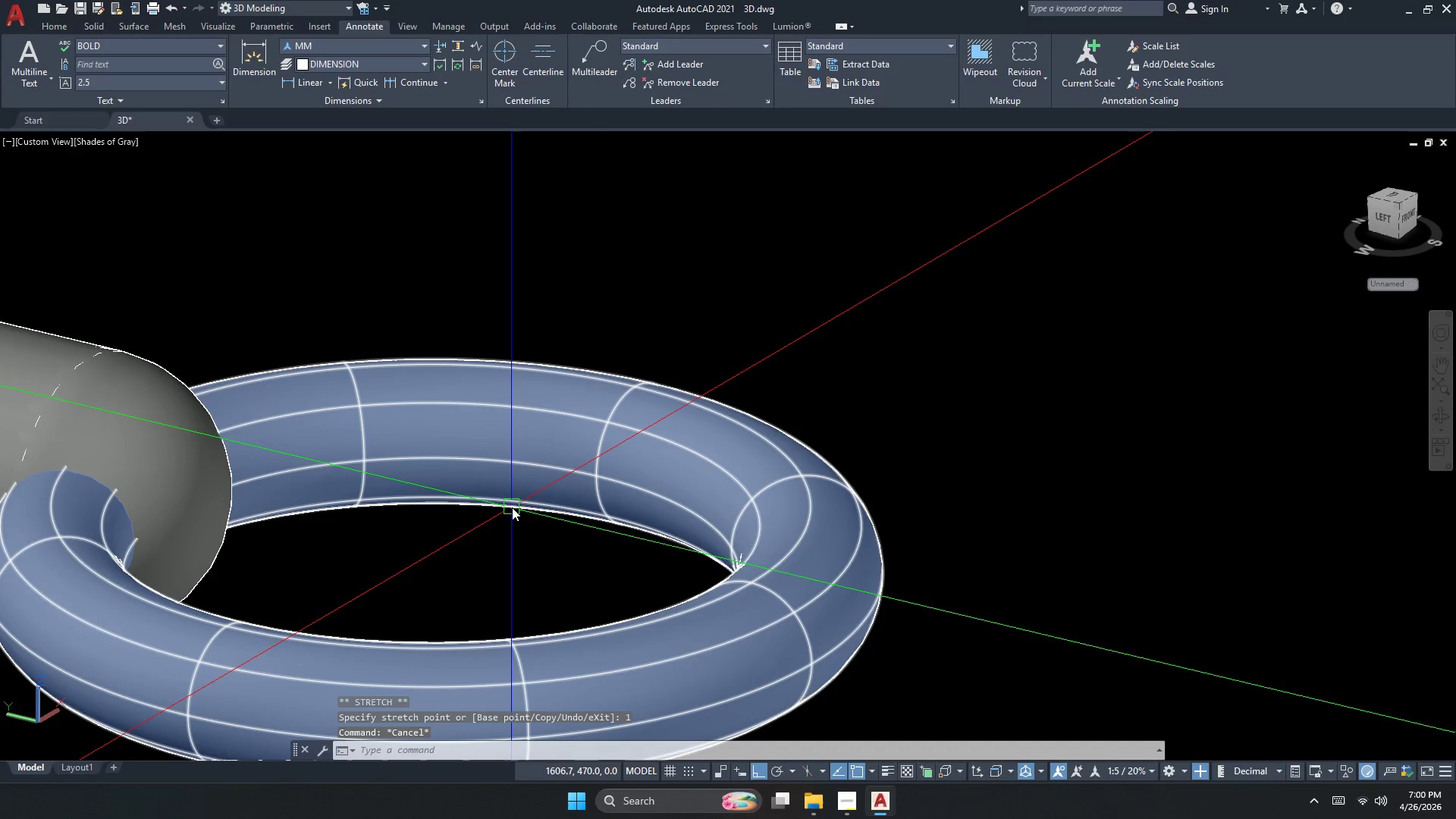 
scroll: coordinate [513, 507], scroll_direction: down, amount: 1.0
 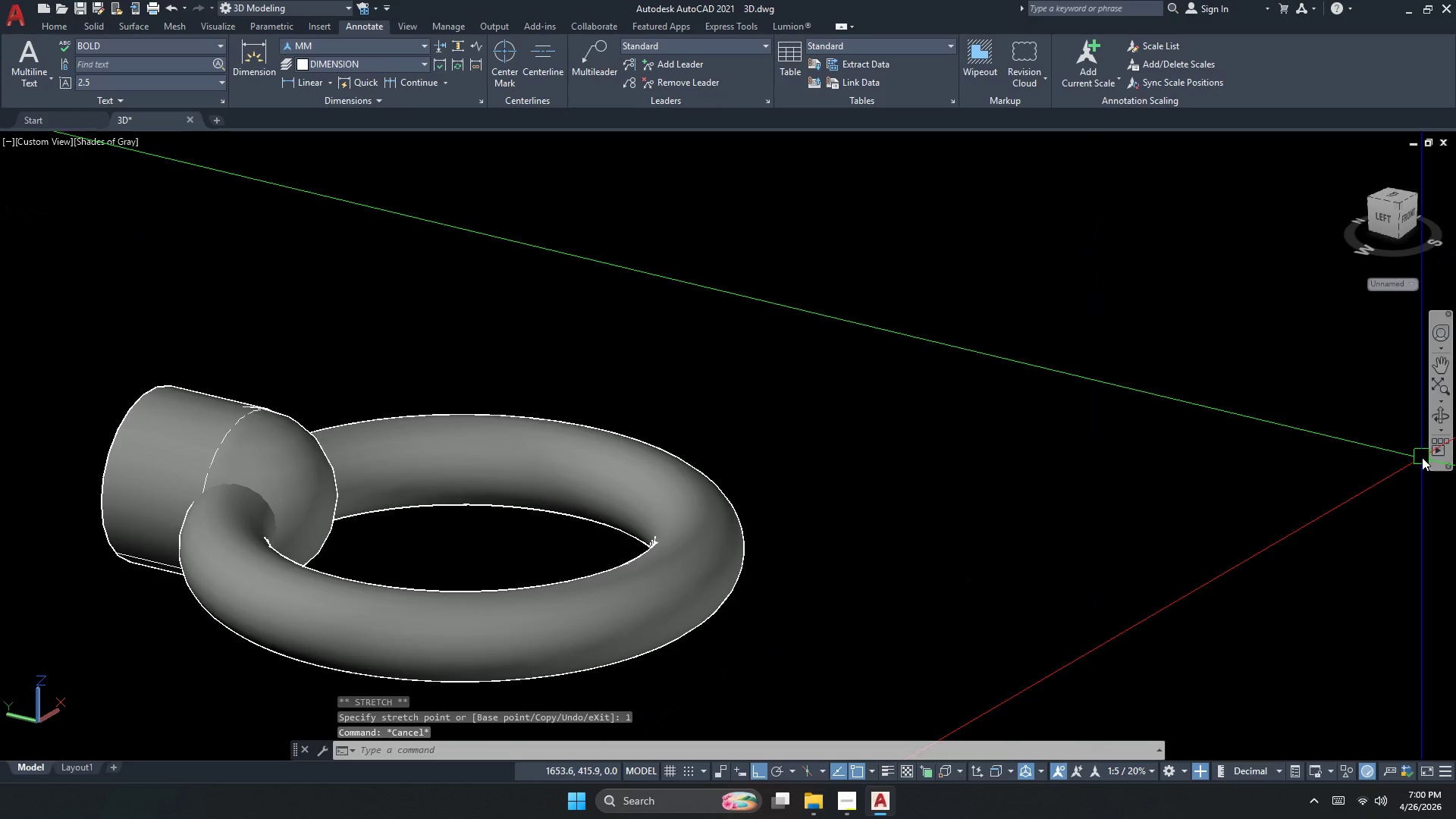 
key(Escape)
 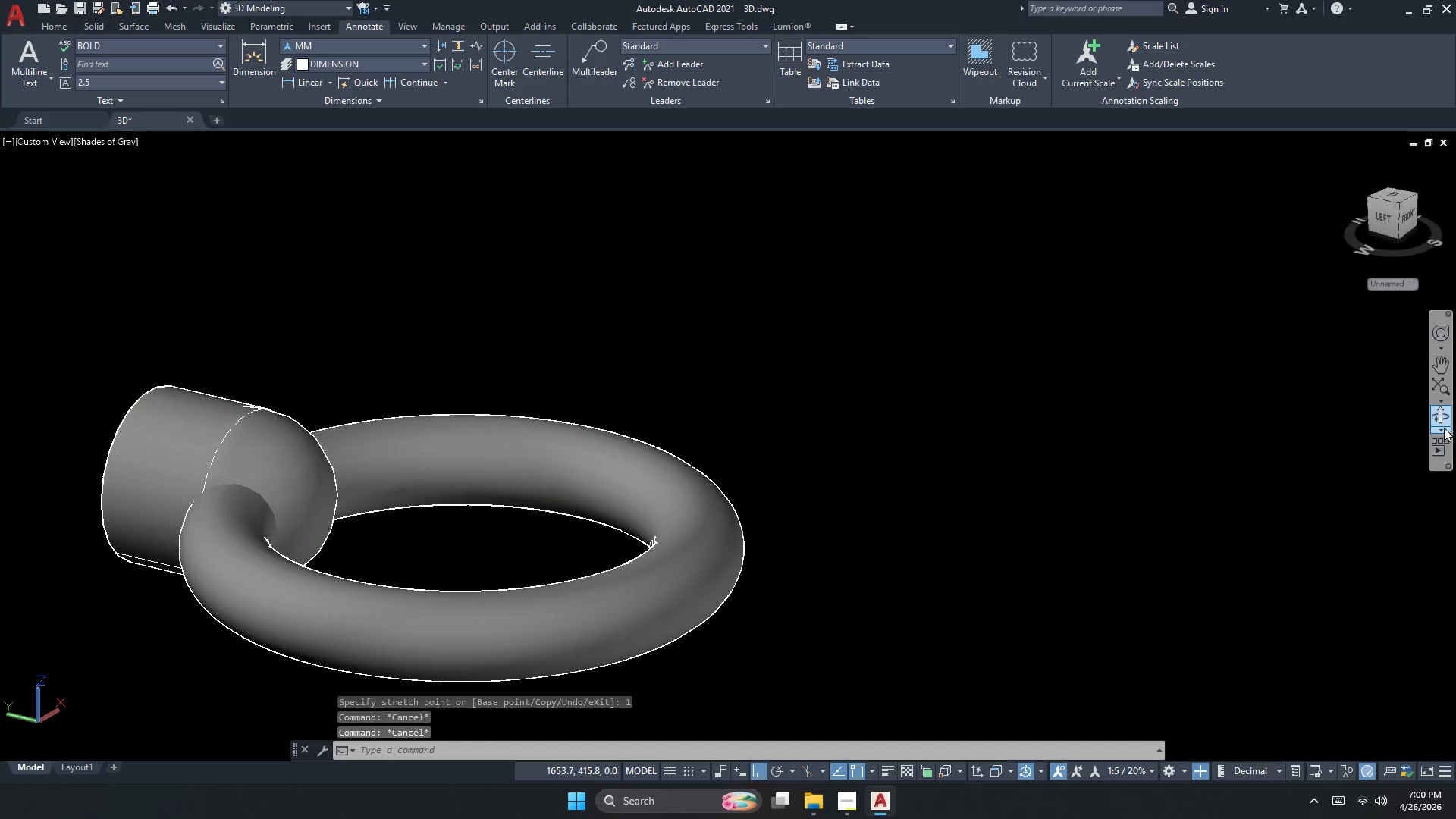 
left_click([1442, 420])
 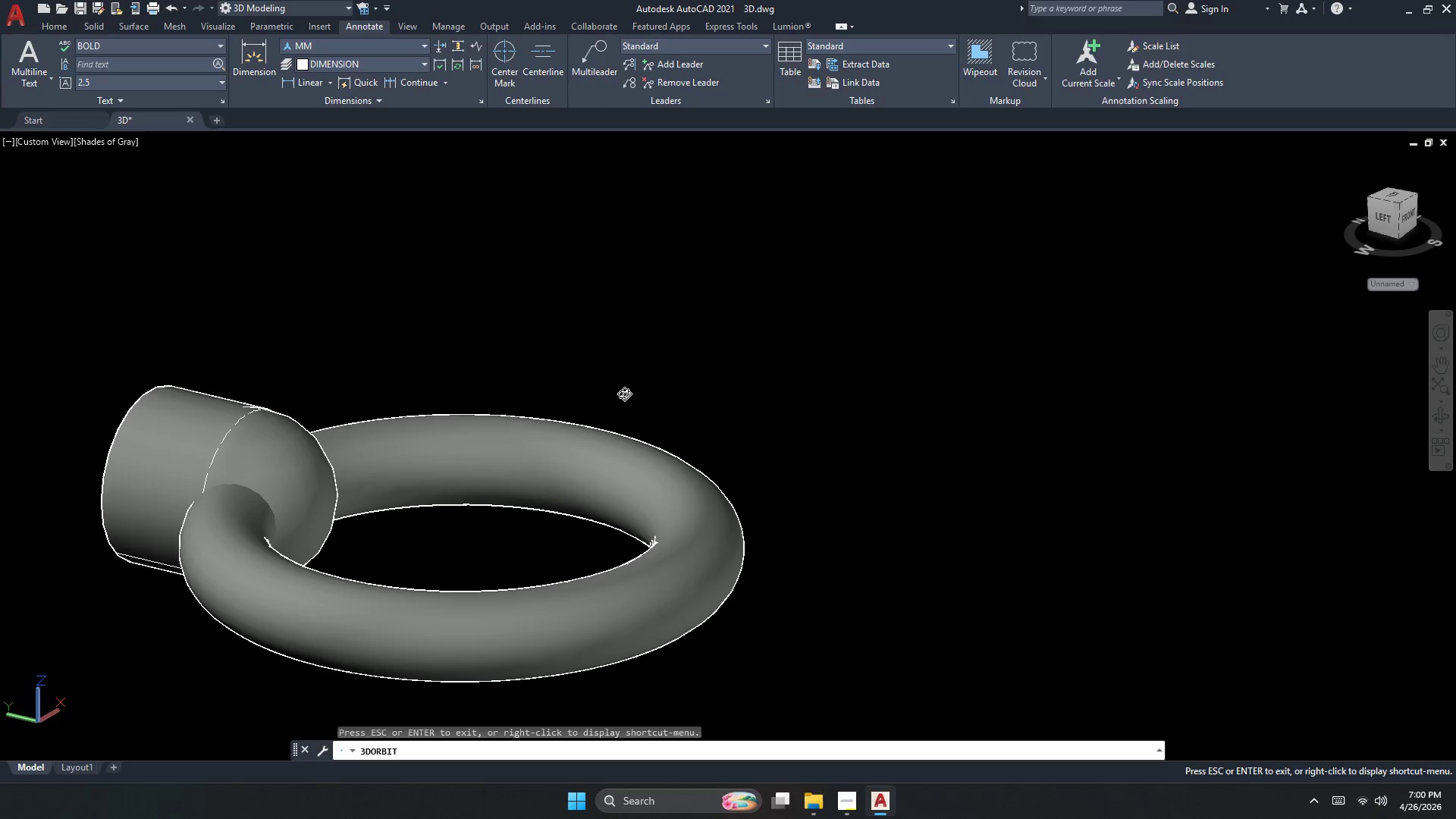 
left_click_drag(start_coordinate=[604, 403], to_coordinate=[871, 712])
 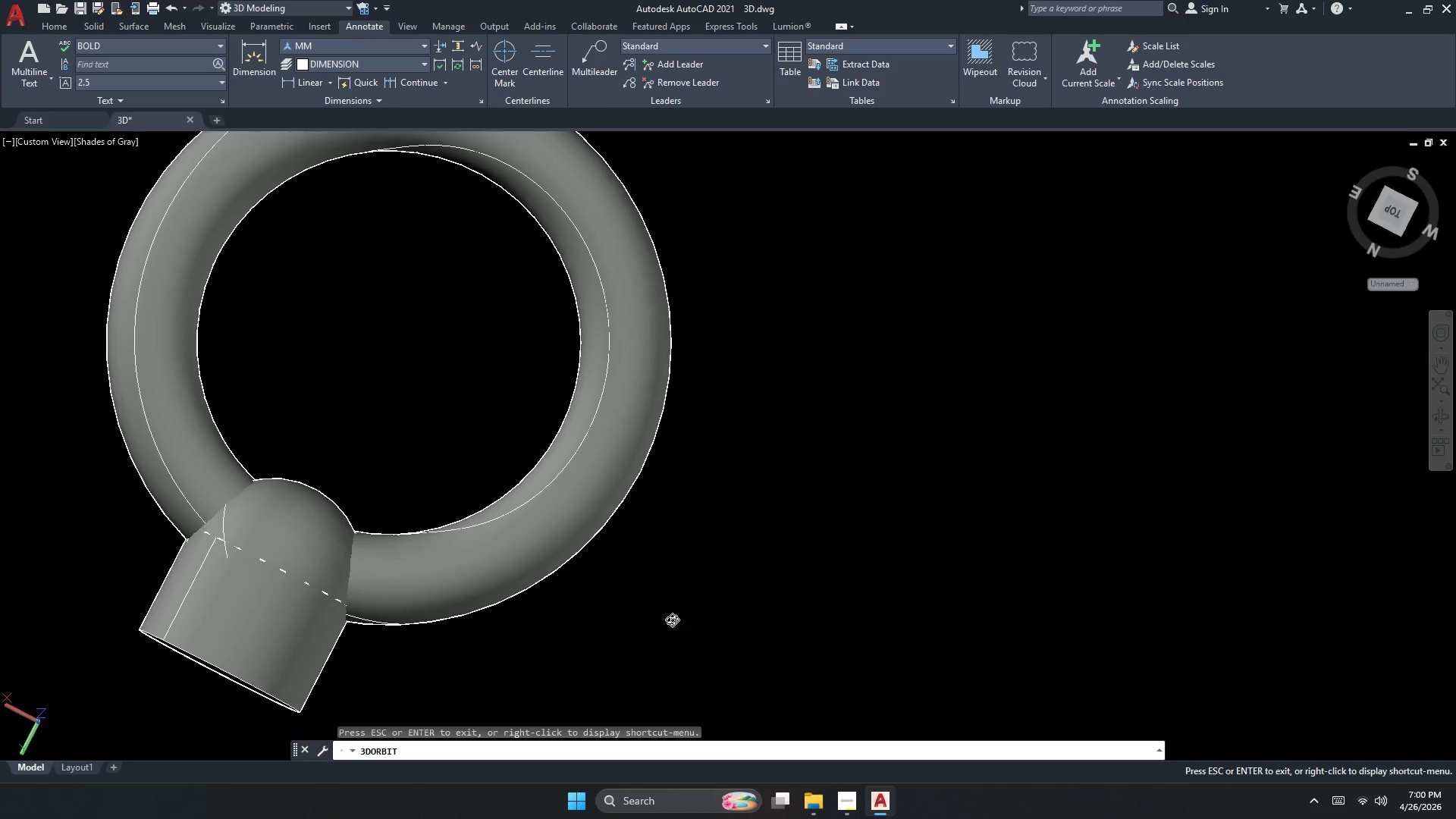 
left_click_drag(start_coordinate=[471, 528], to_coordinate=[329, 378])
 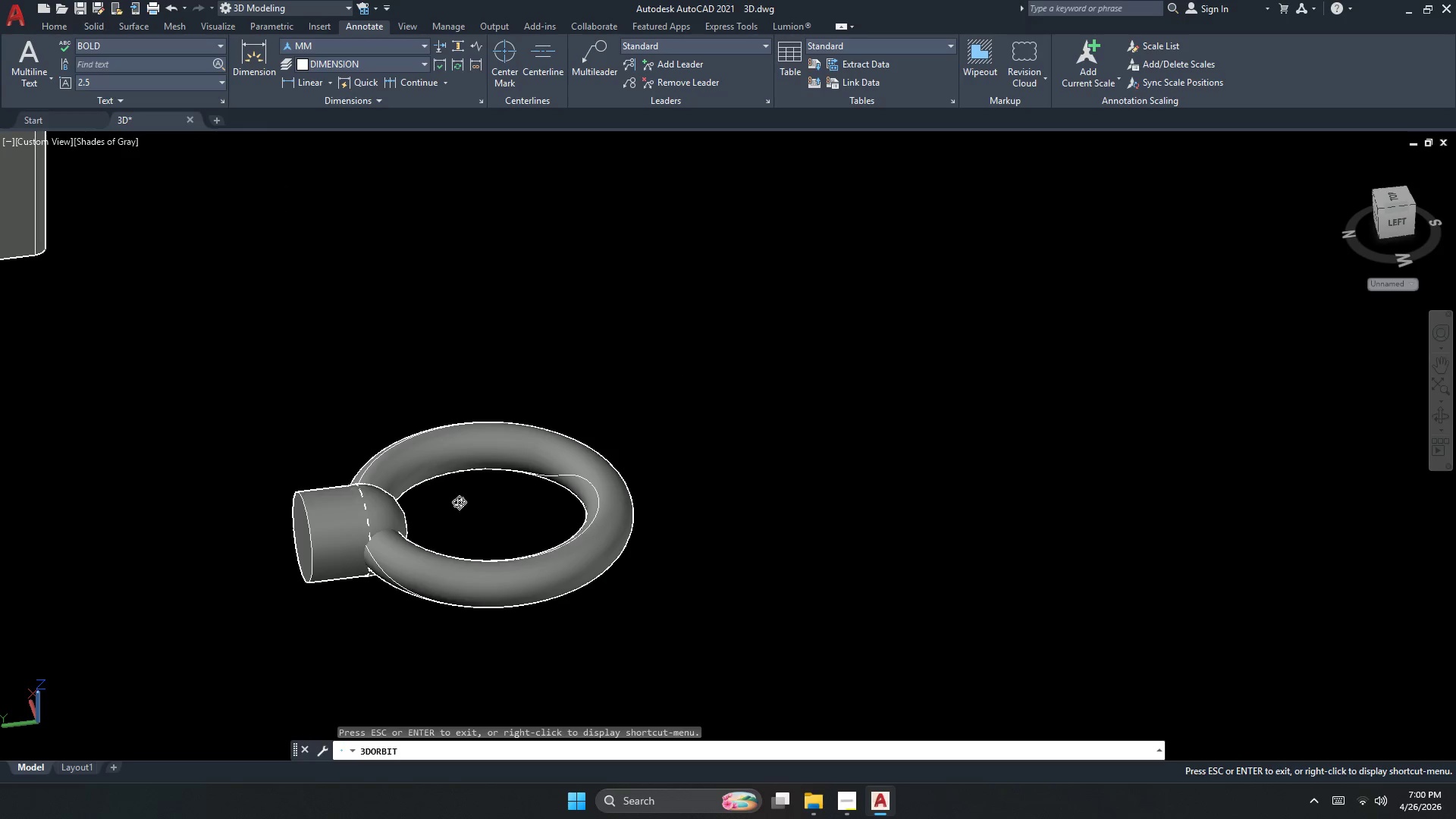 
scroll: coordinate [487, 540], scroll_direction: down, amount: 7.0
 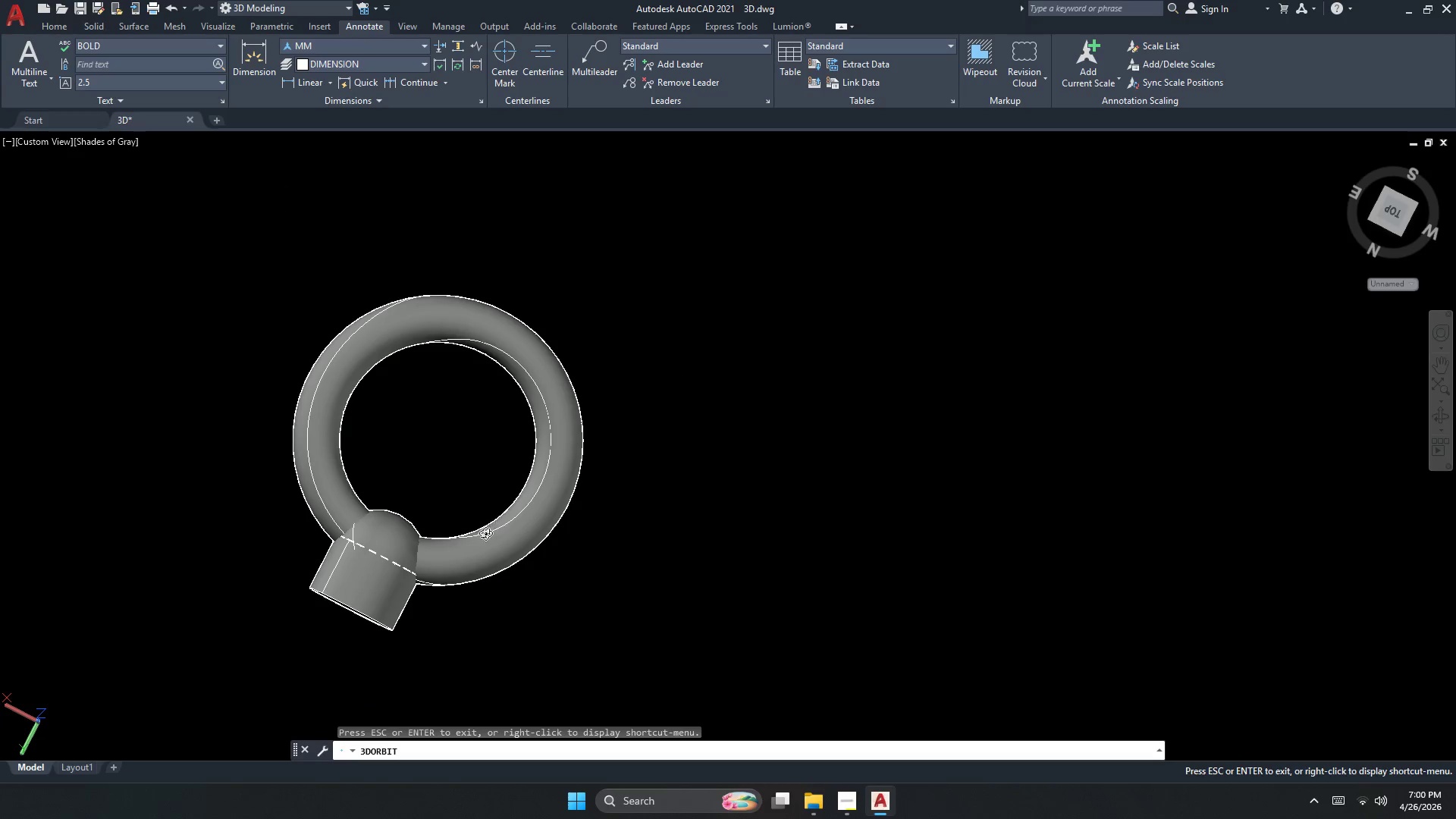 
left_click_drag(start_coordinate=[504, 523], to_coordinate=[365, 583])
 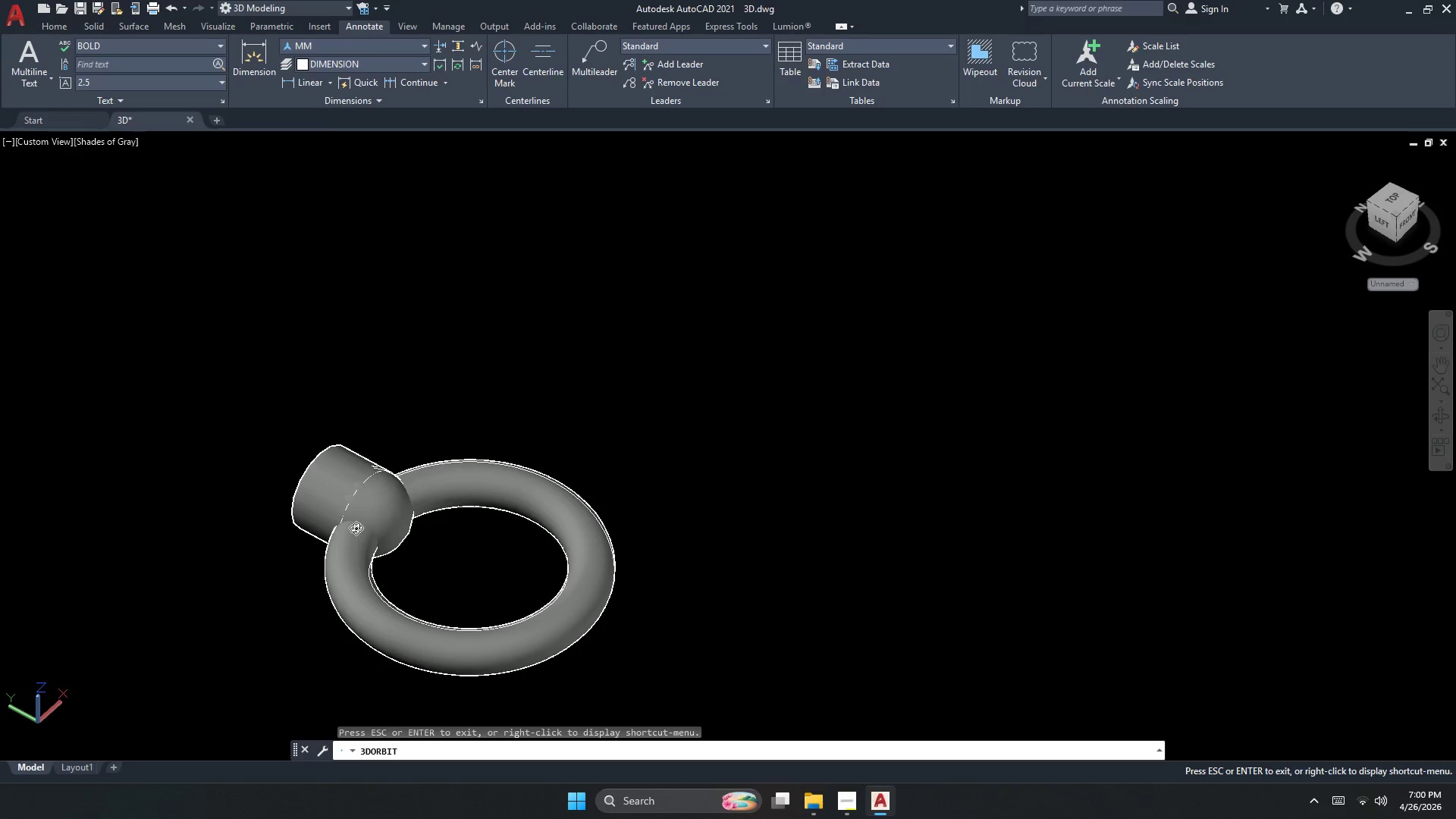 
key(Escape)
 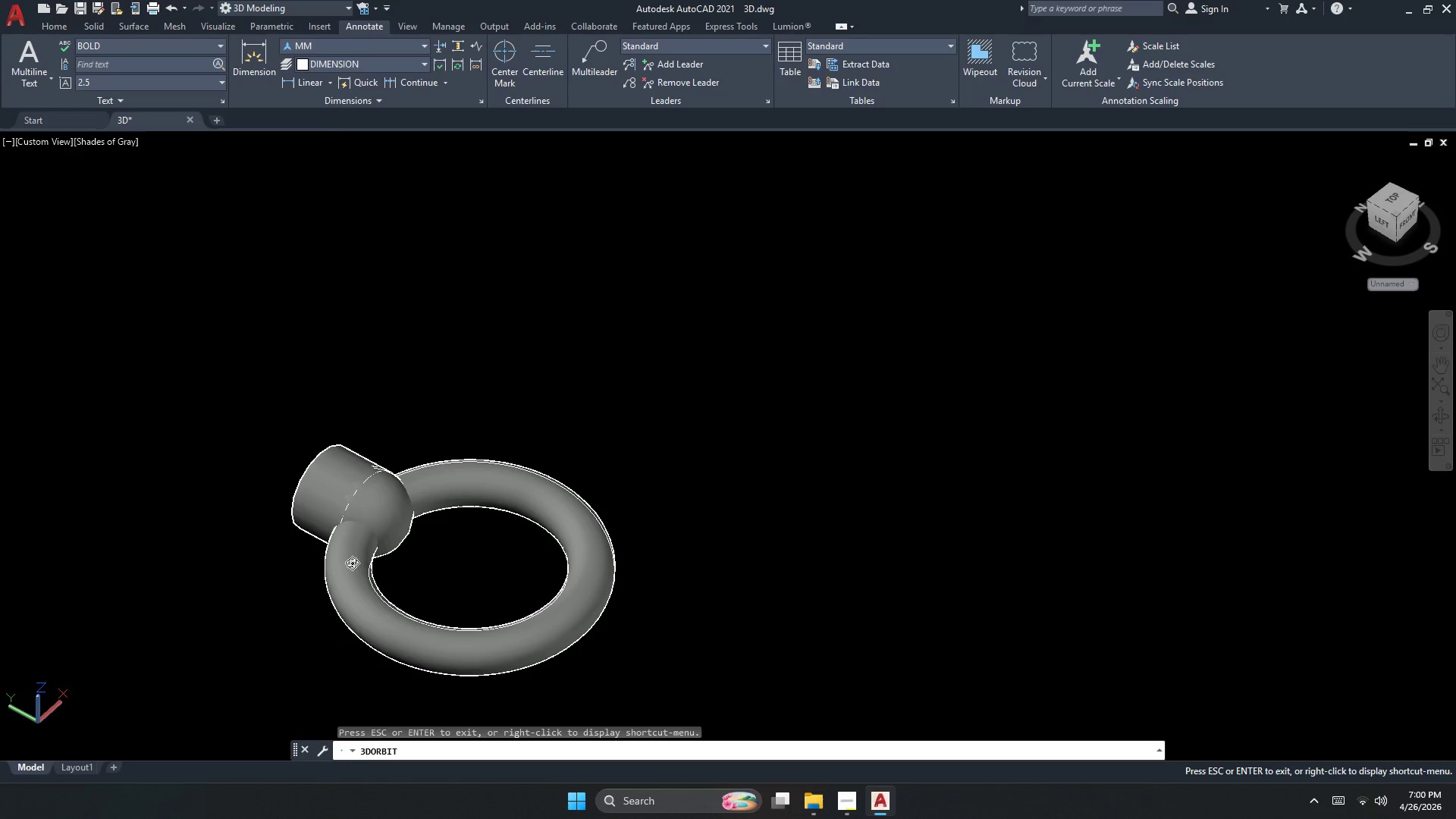 
left_click([351, 560])
 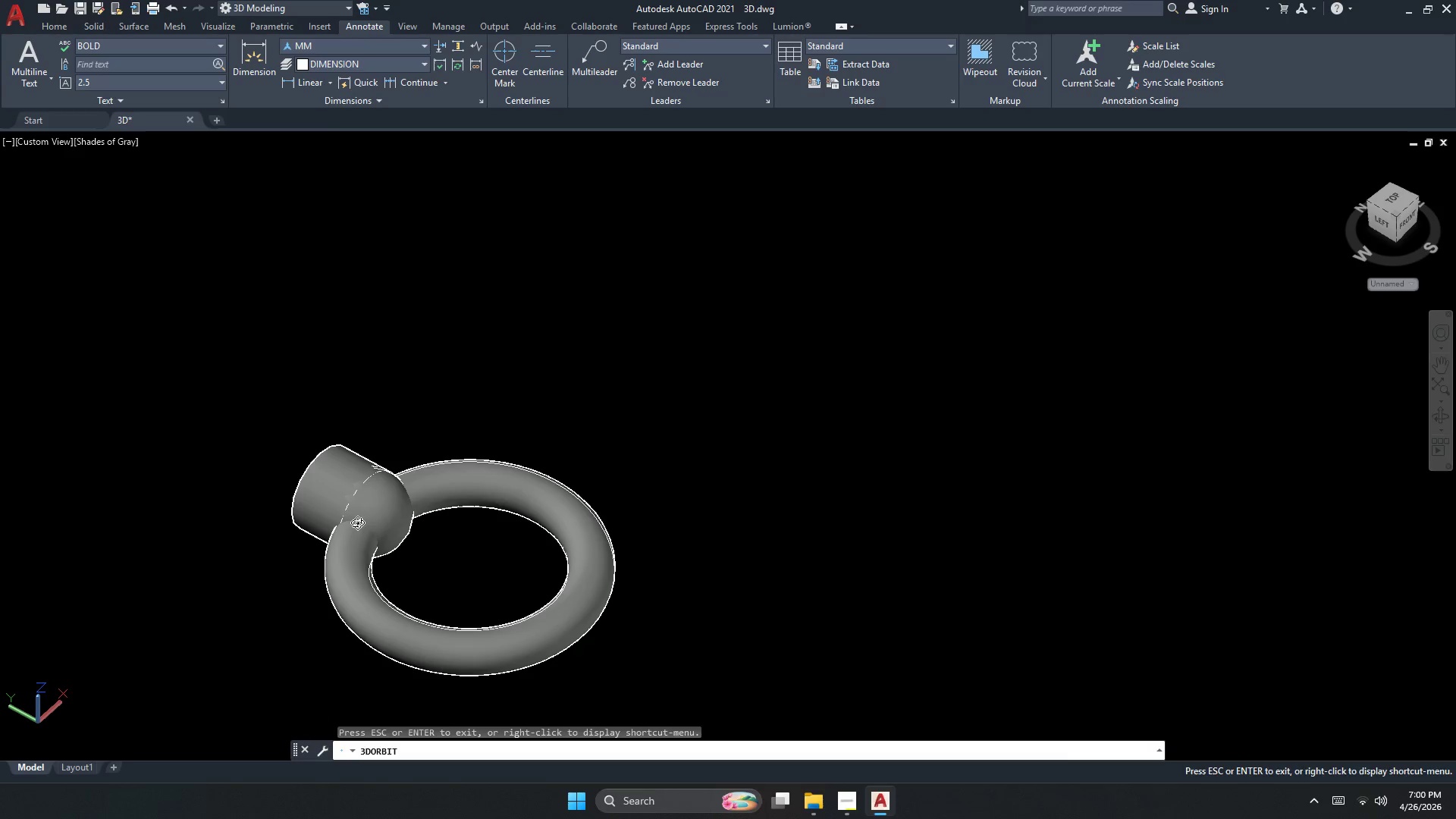 
key(Escape)
 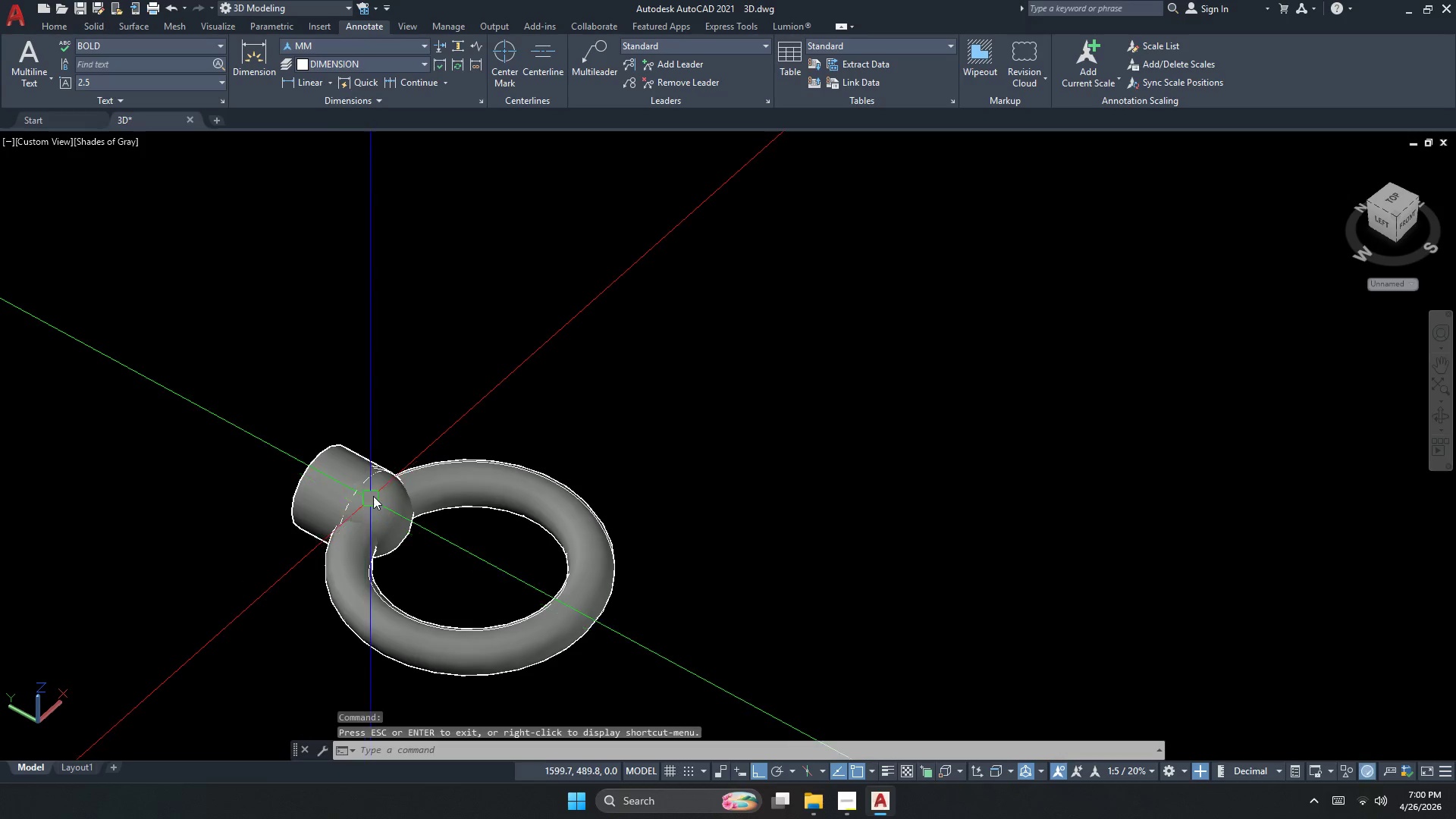 
left_click([373, 494])
 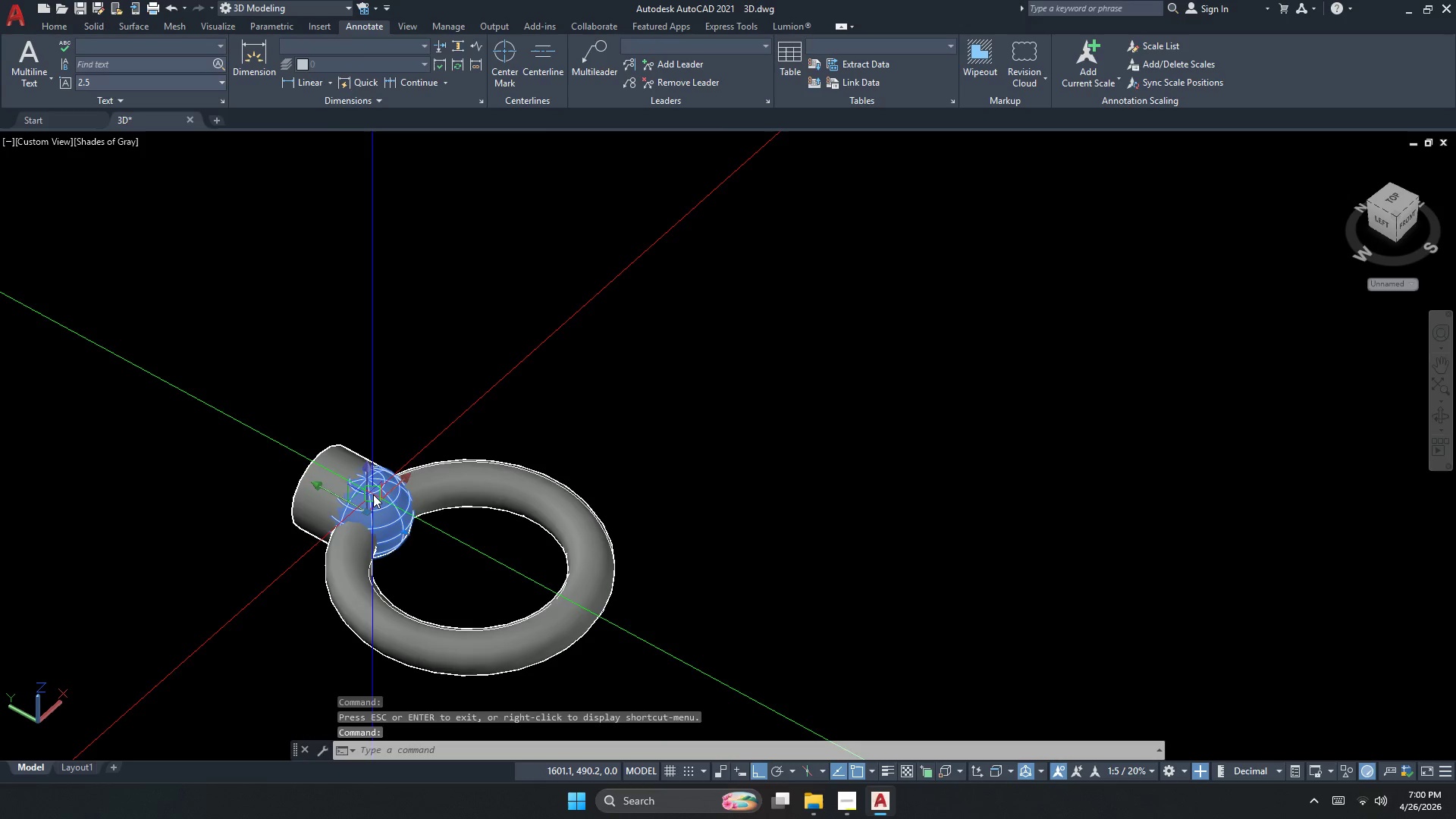 
key(Escape)
key(Escape)
key(Escape)
type(uni)
 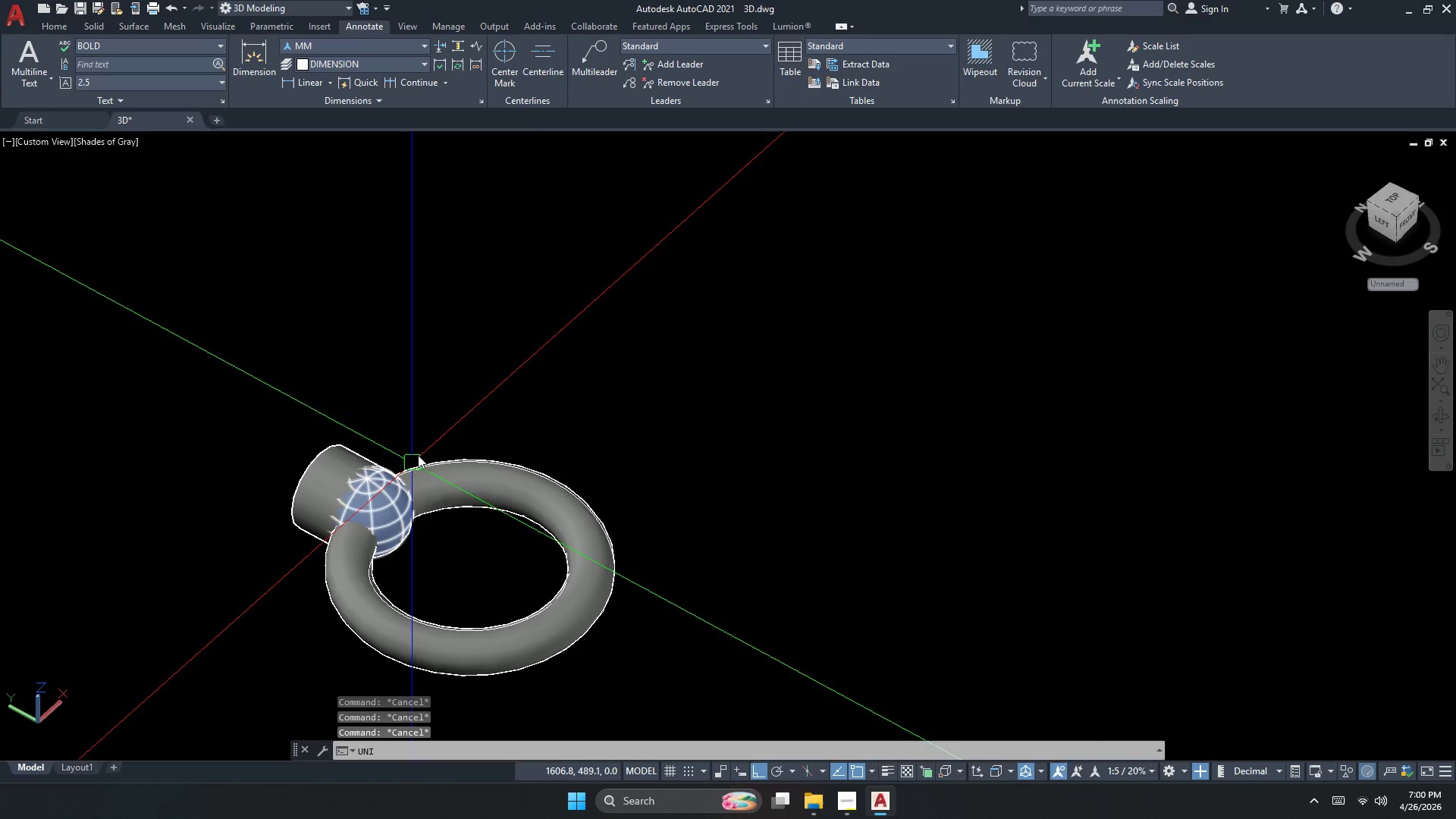 
key(Space)
 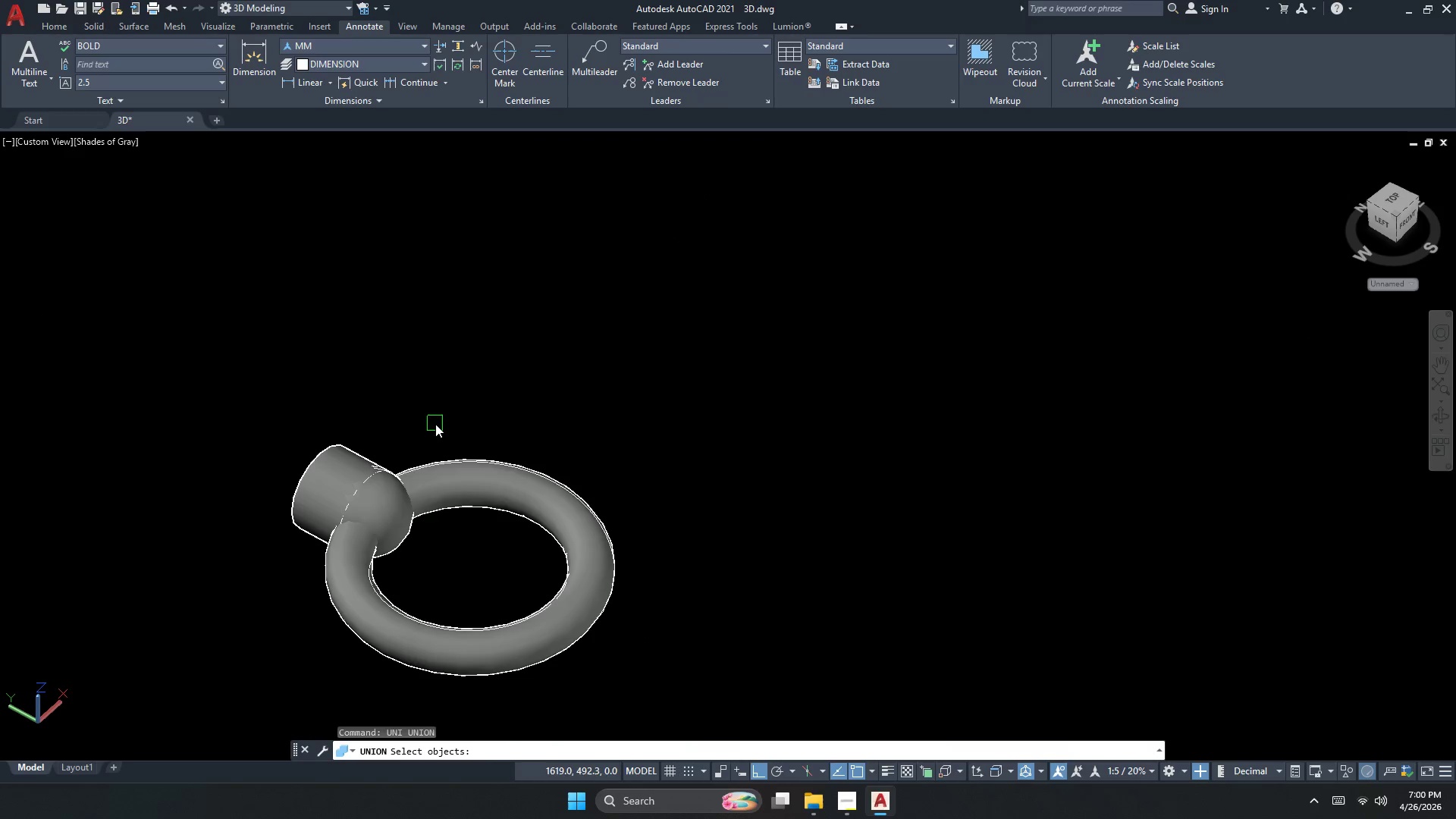 
left_click_drag(start_coordinate=[435, 424], to_coordinate=[422, 444])
 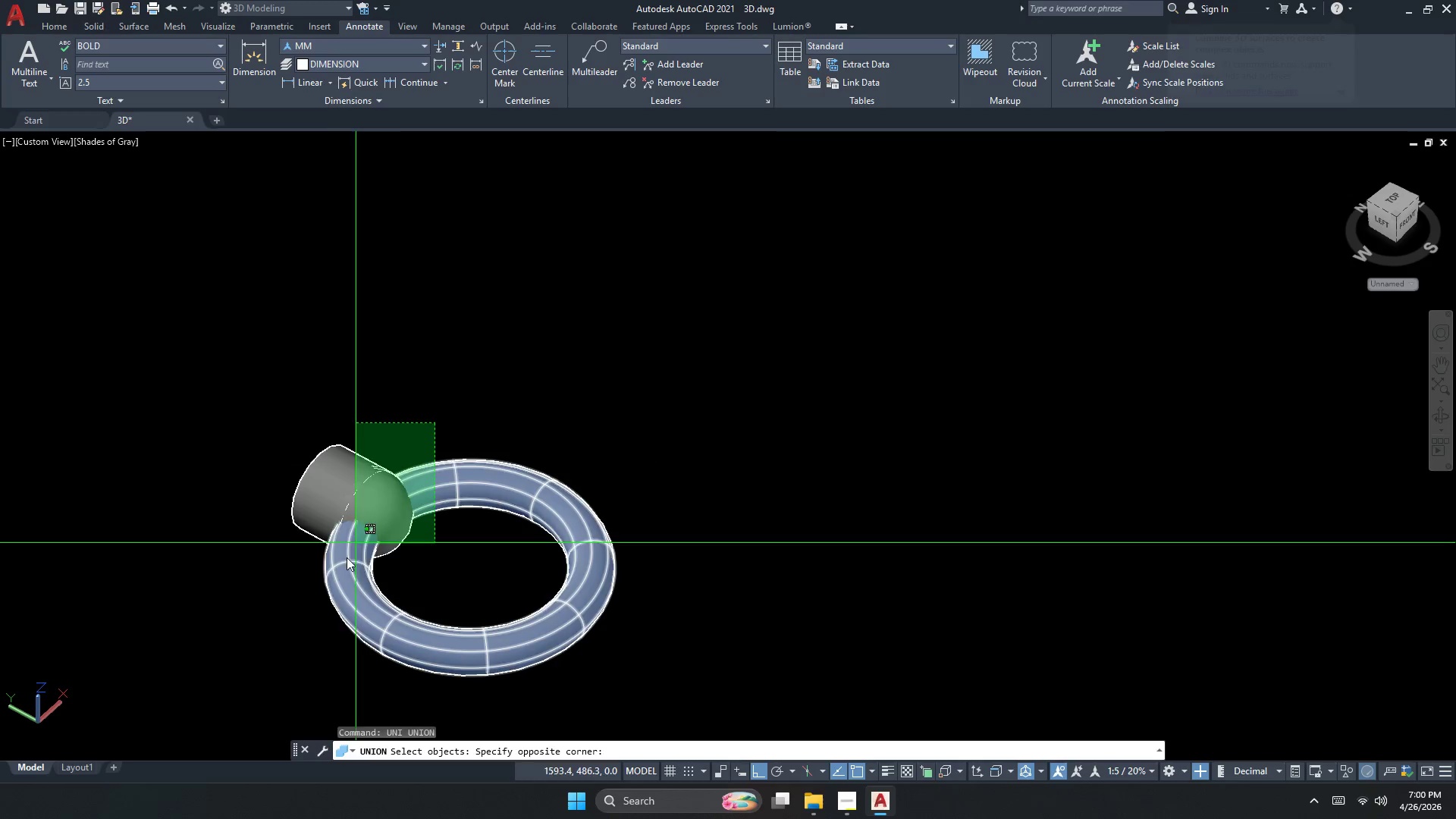 
left_click_drag(start_coordinate=[325, 594], to_coordinate=[322, 606])
 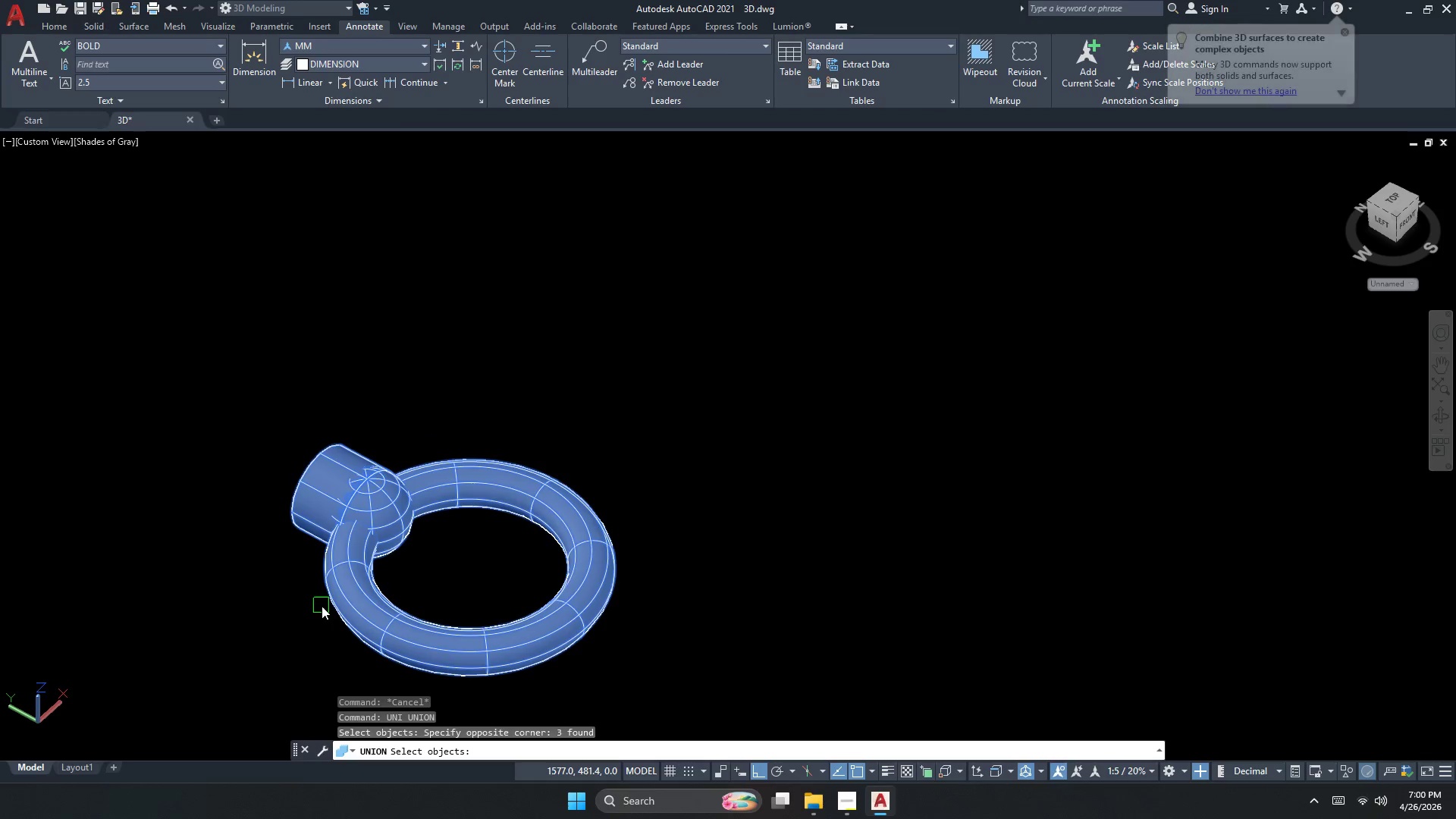 
key(Space)
 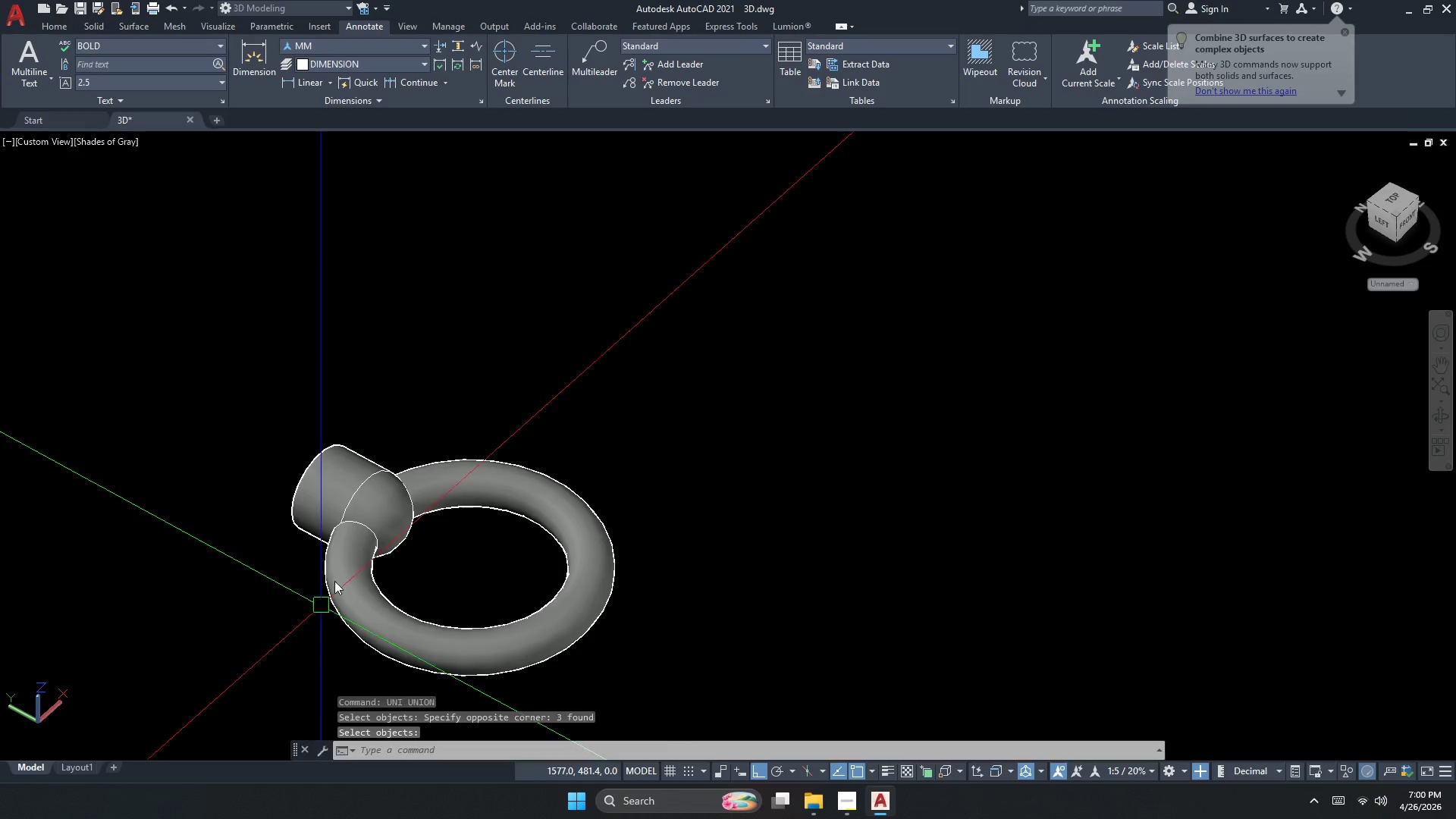 
left_click([350, 560])
 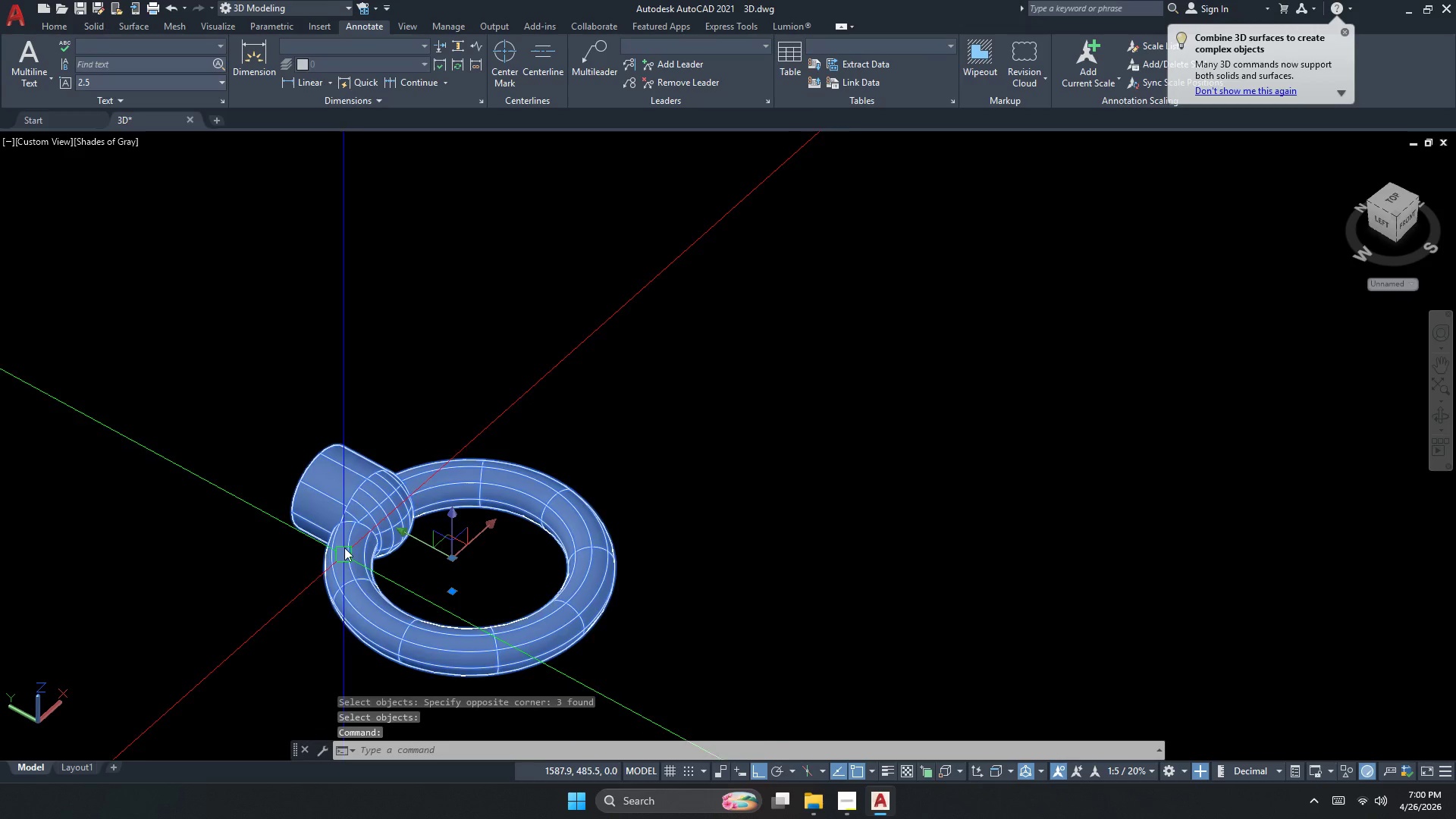 
key(Escape)
 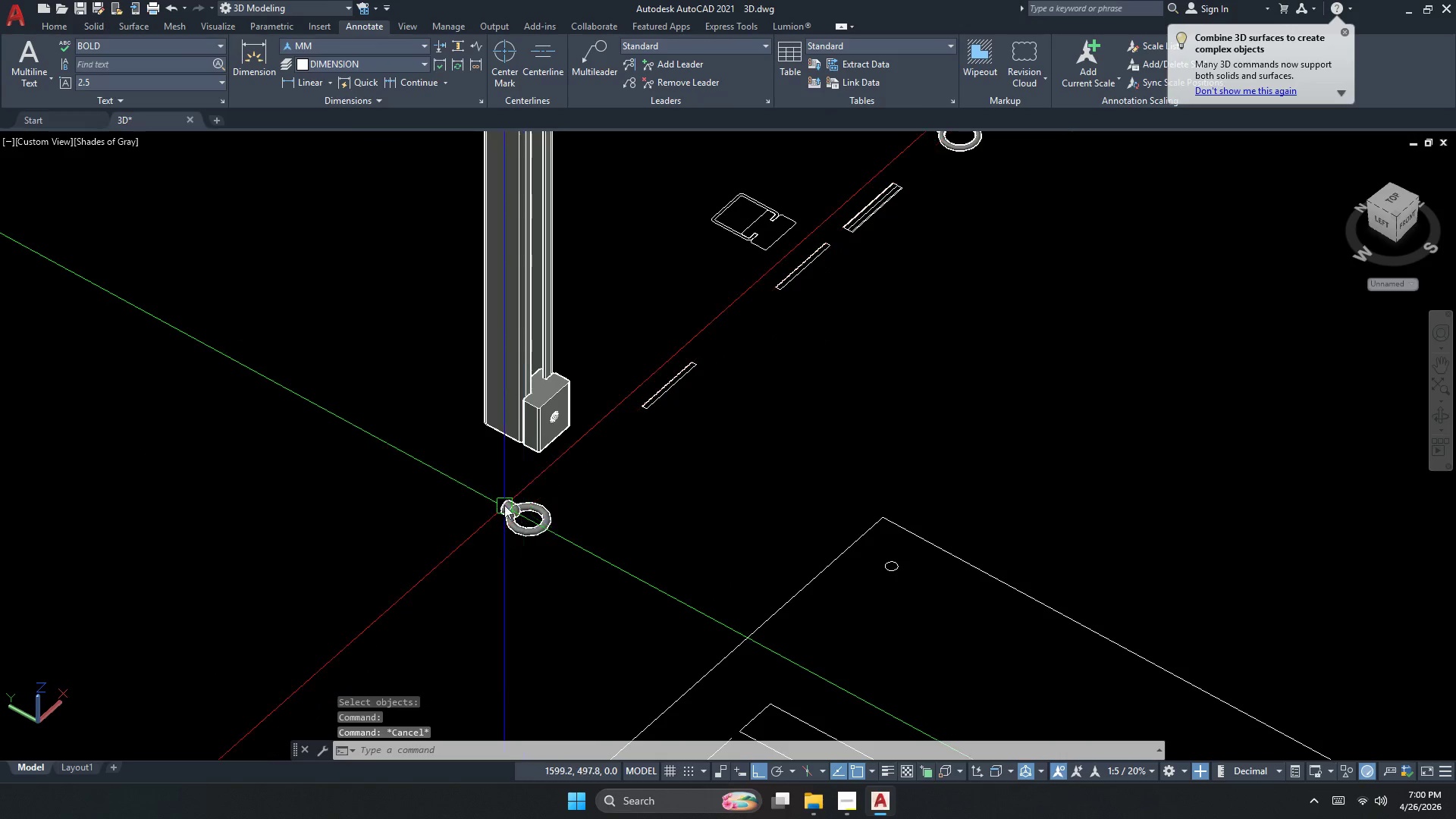 
scroll: coordinate [623, 516], scroll_direction: down, amount: 4.0
 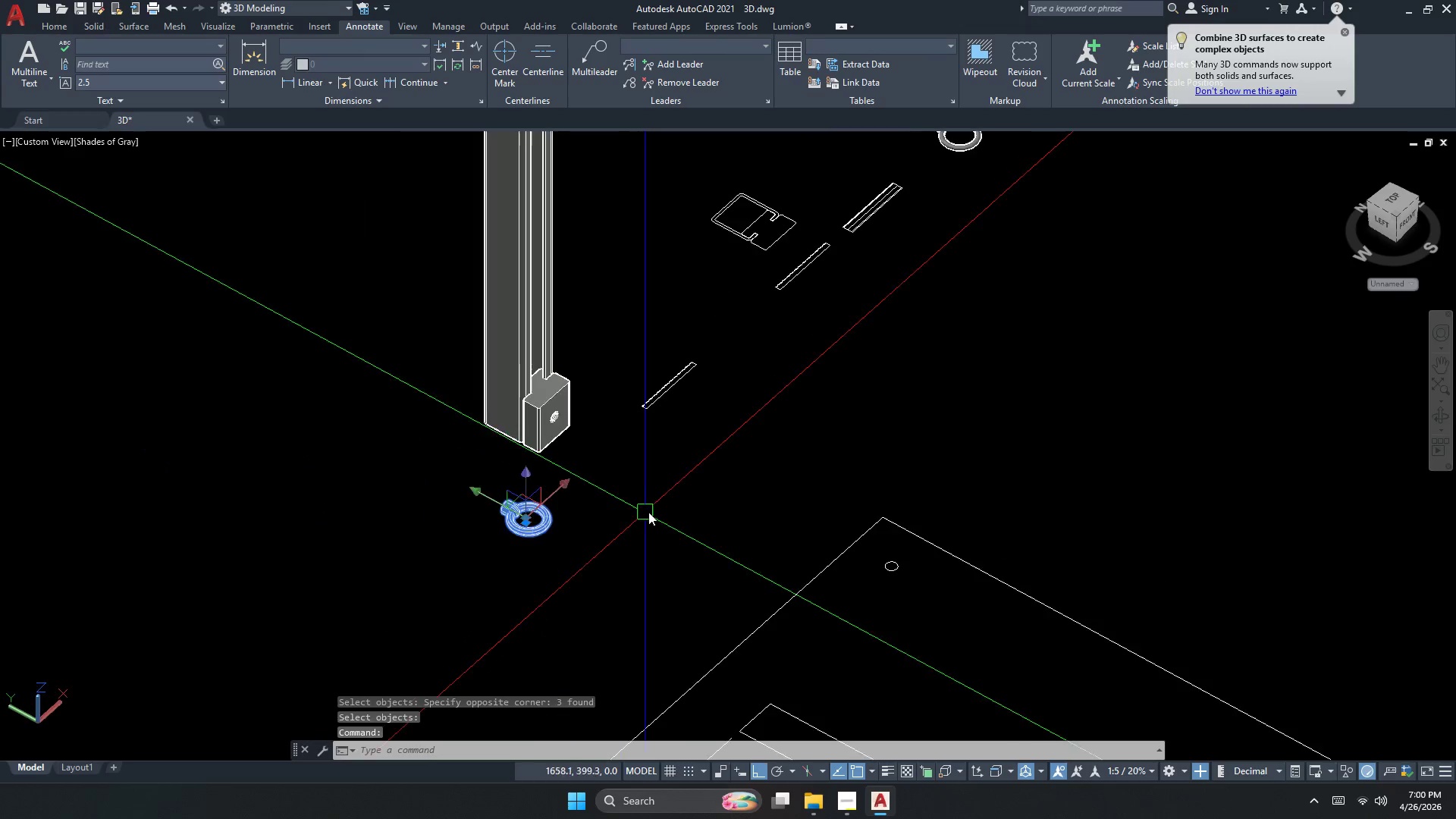 
scroll: coordinate [484, 500], scroll_direction: up, amount: 2.0
 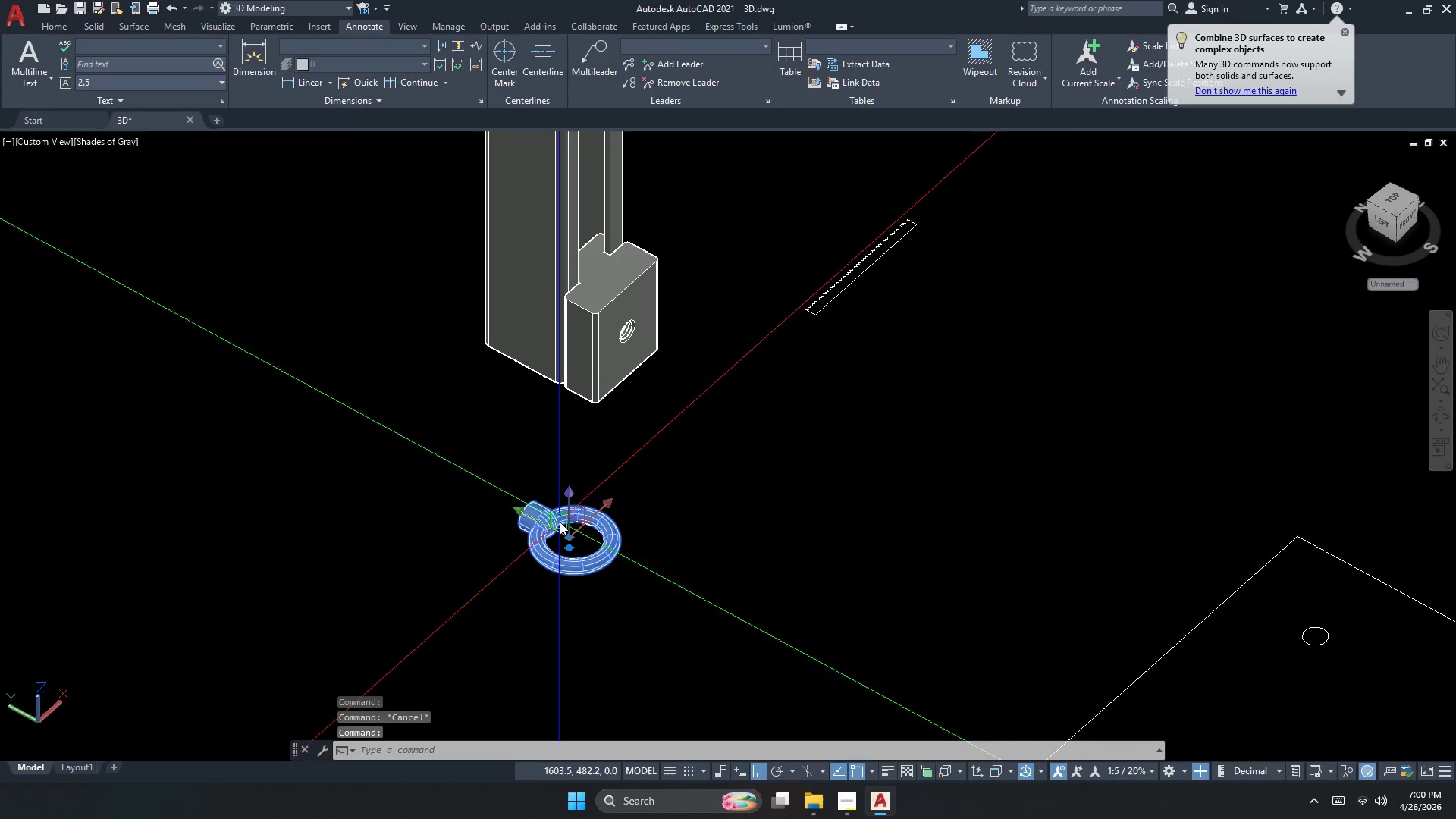 
key(Escape)
 